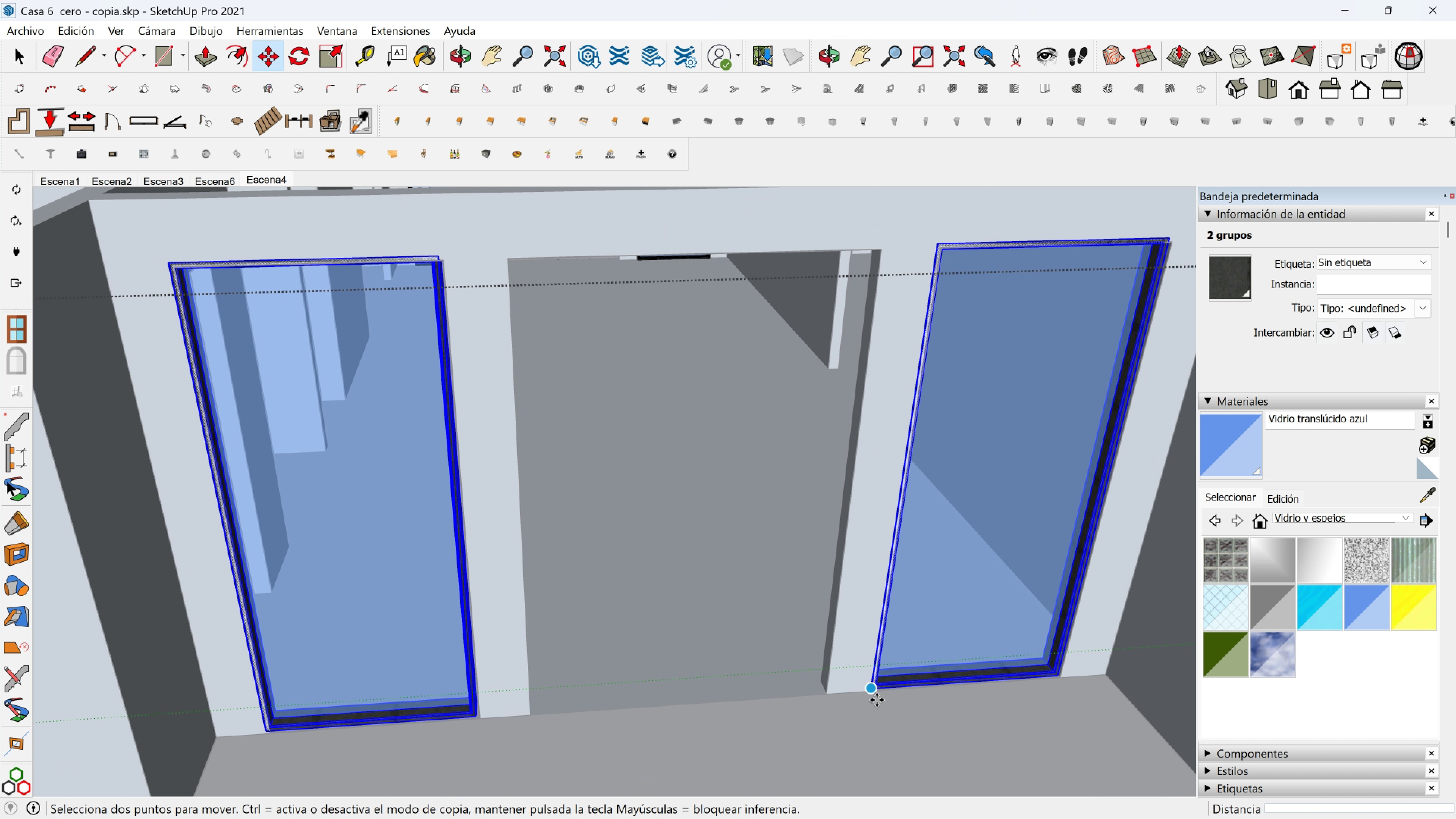 
scroll: coordinate [864, 696], scroll_direction: up, amount: 4.0
 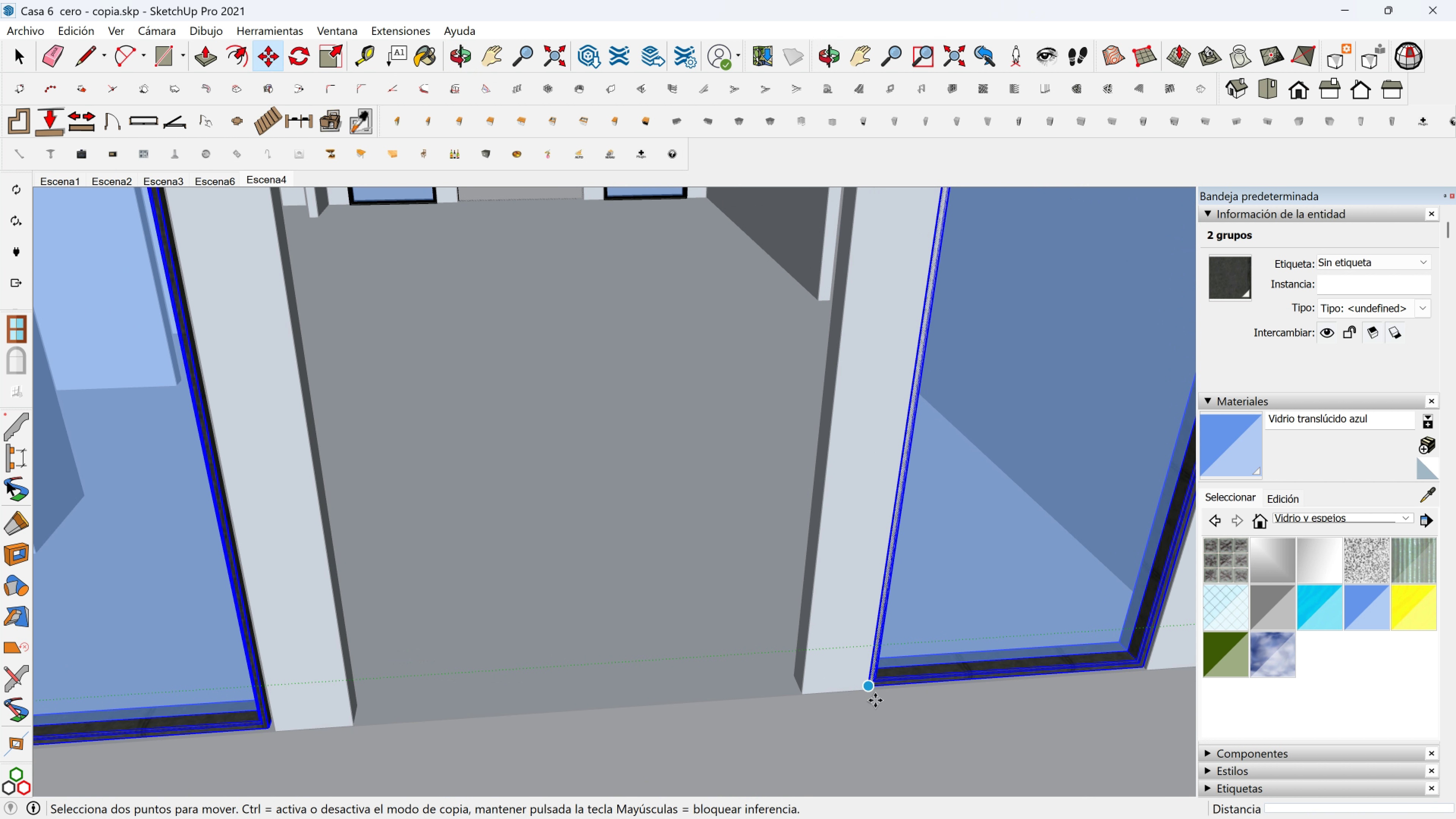 
left_click([875, 700])
 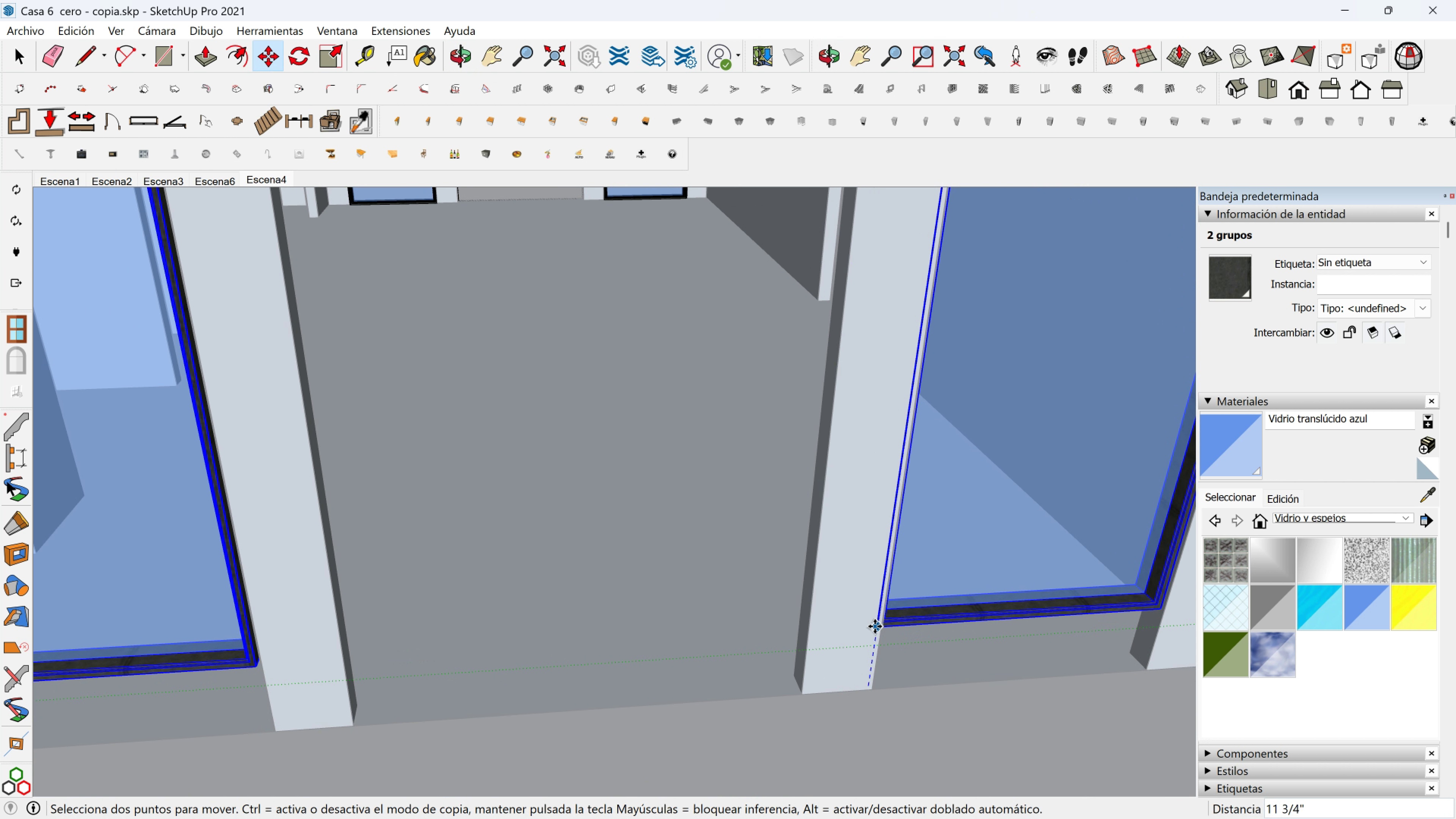 
hold_key(key=ShiftLeft, duration=0.98)
 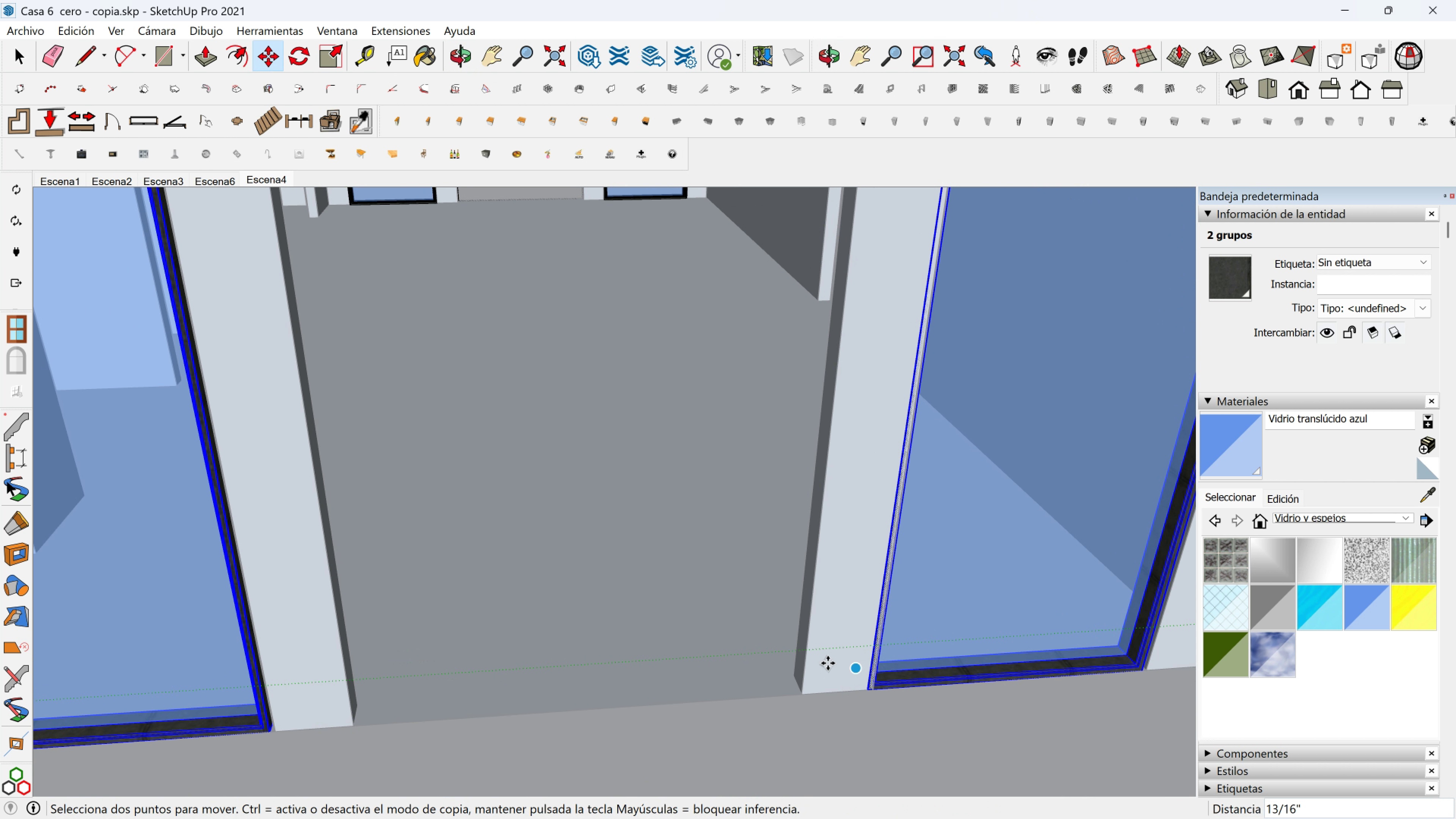 
scroll: coordinate [823, 653], scroll_direction: down, amount: 2.0
 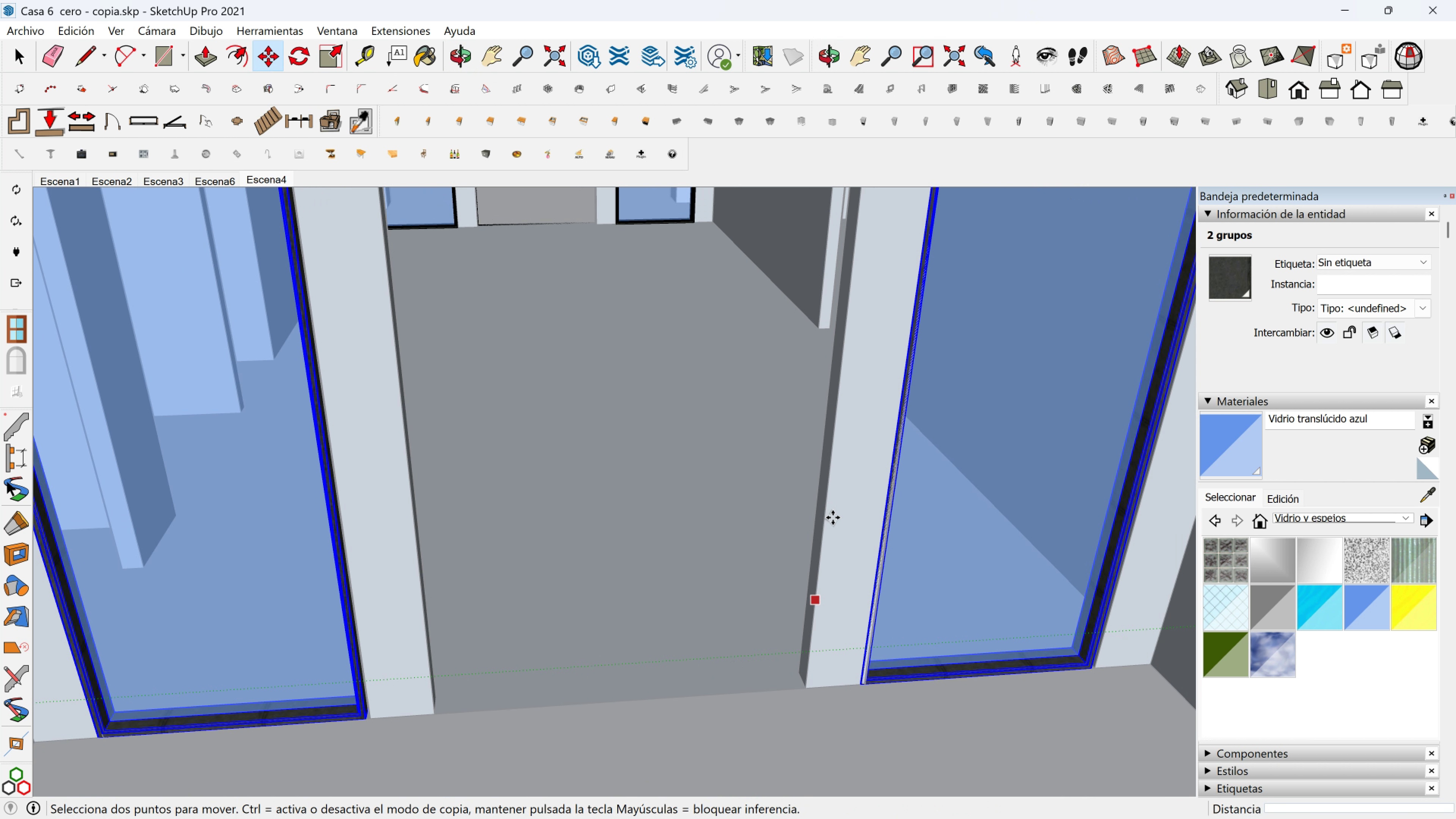 
hold_key(key=ShiftLeft, duration=3.29)
scroll: coordinate [869, 370], scroll_direction: up, amount: 4.0
 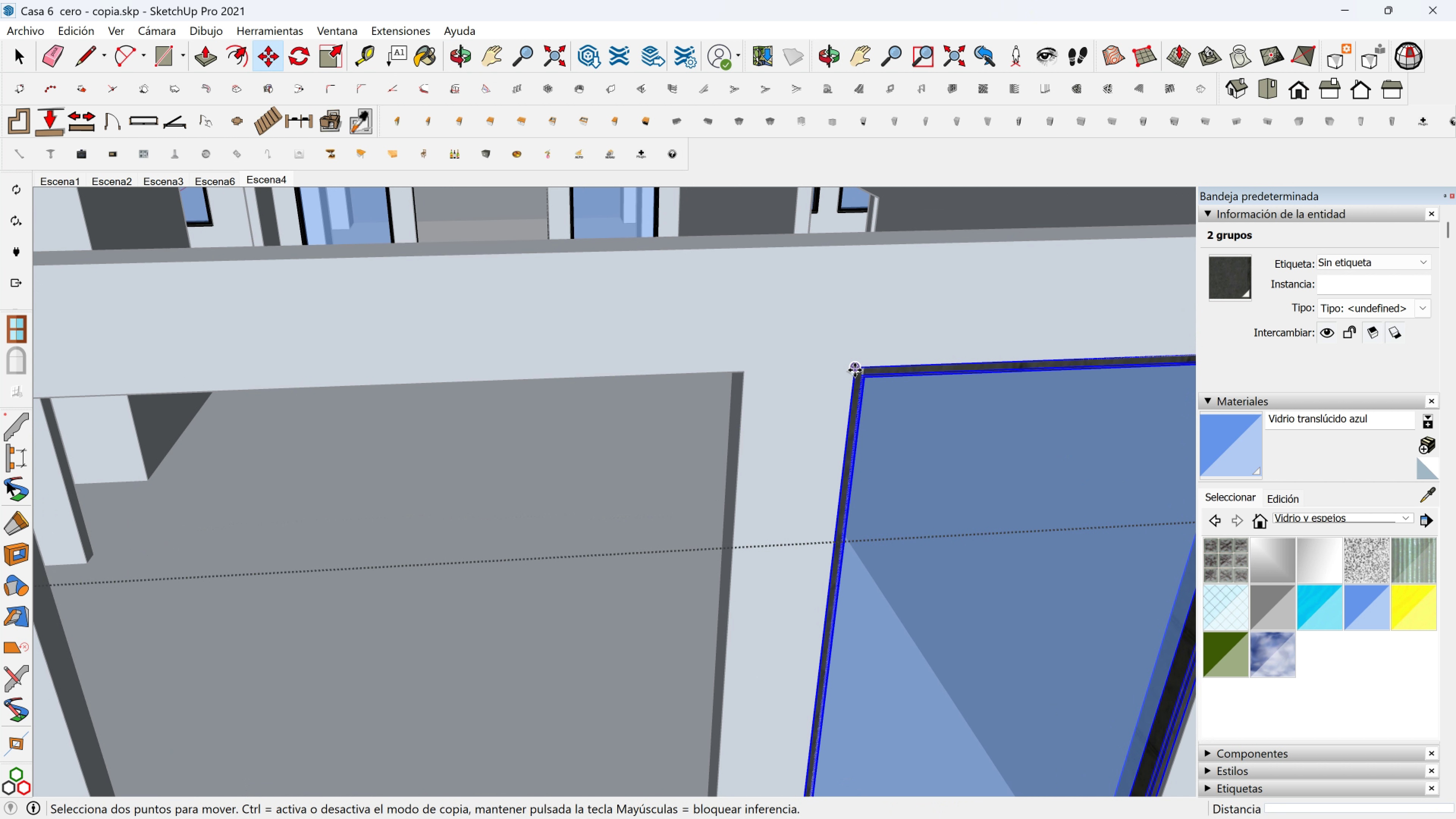 
left_click([855, 370])
 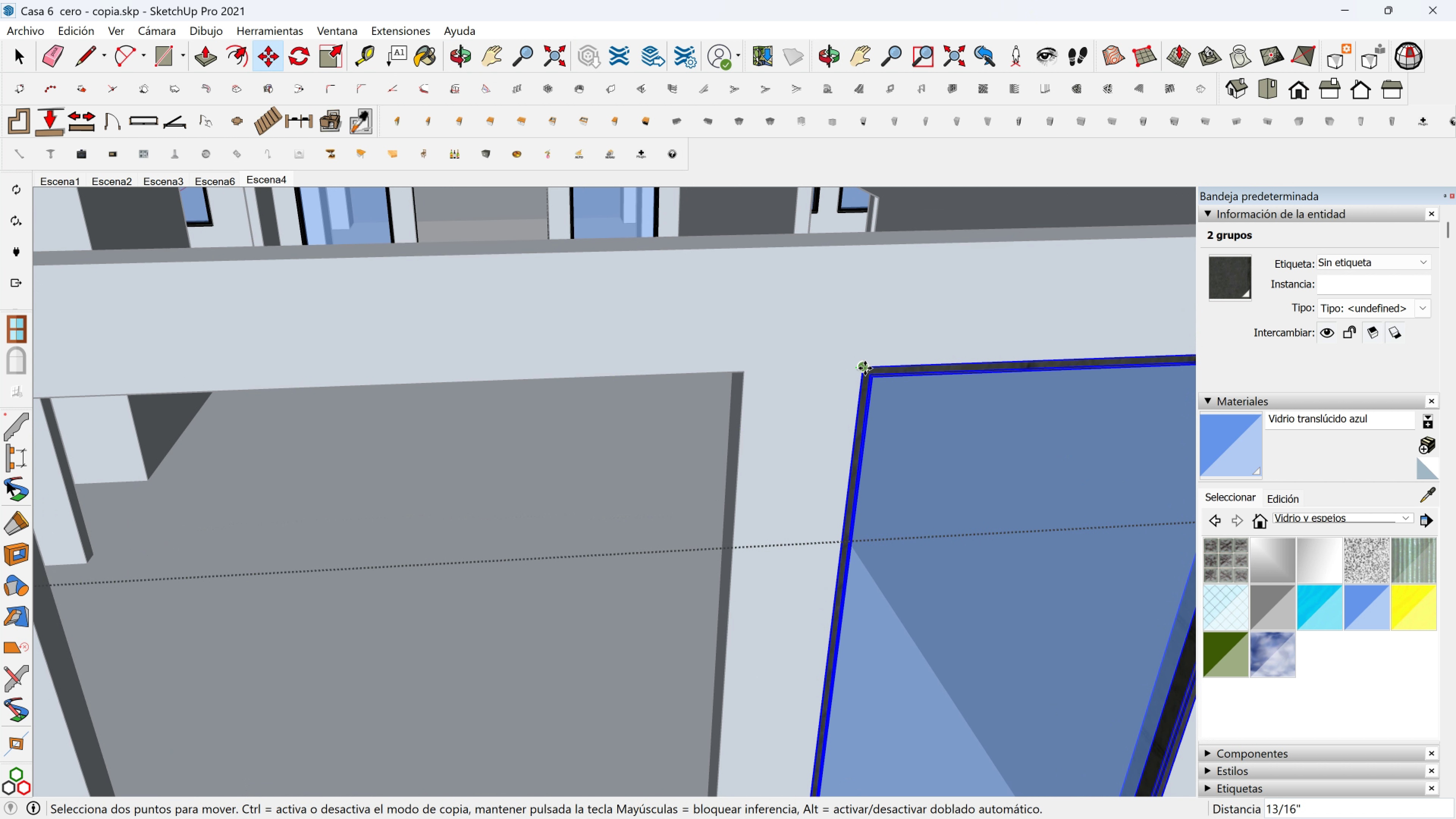 
left_click([865, 368])
 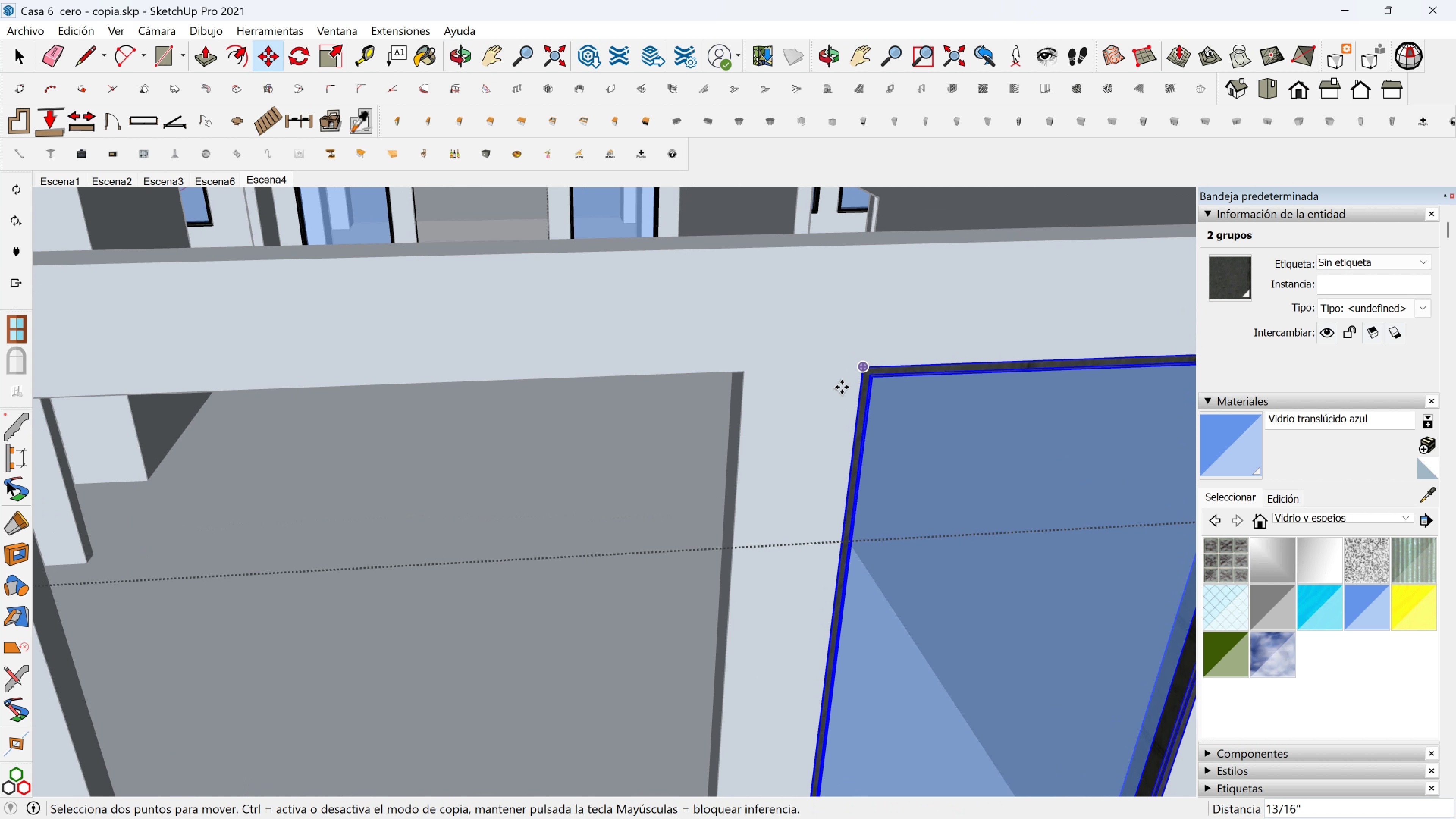 
scroll: coordinate [842, 387], scroll_direction: down, amount: 2.0
 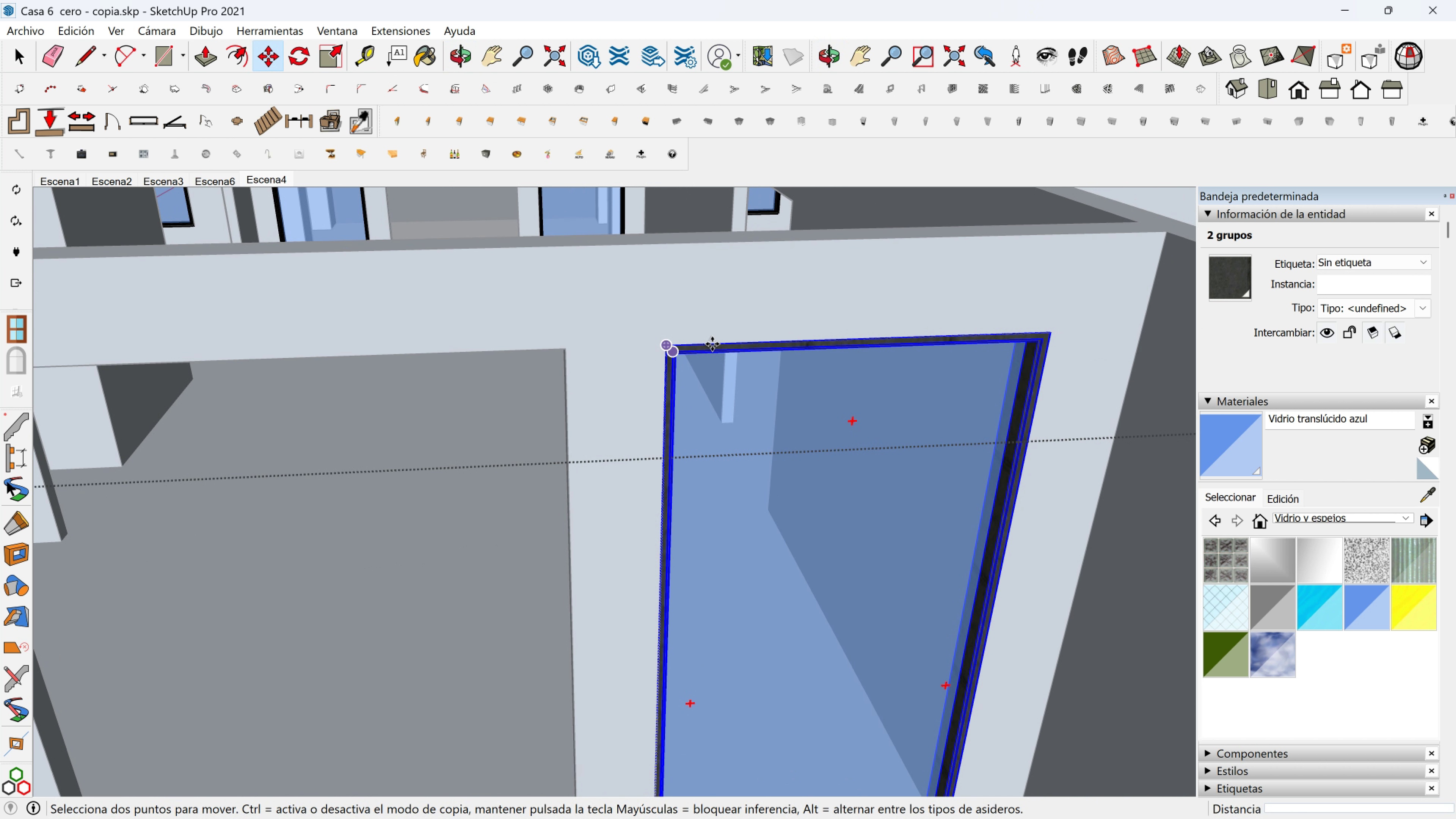 
hold_key(key=ShiftLeft, duration=0.4)
 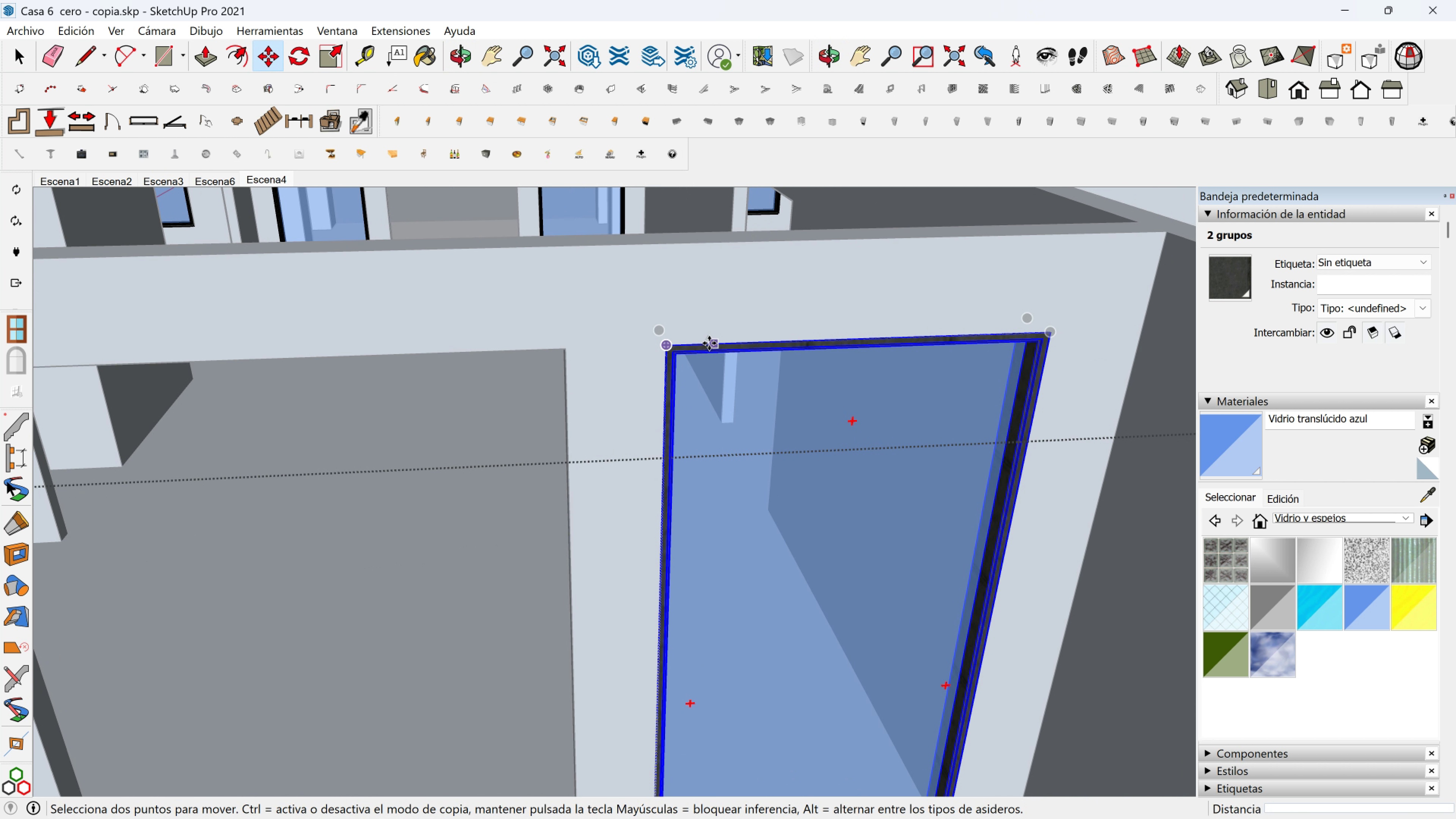 
scroll: coordinate [629, 349], scroll_direction: down, amount: 7.0
 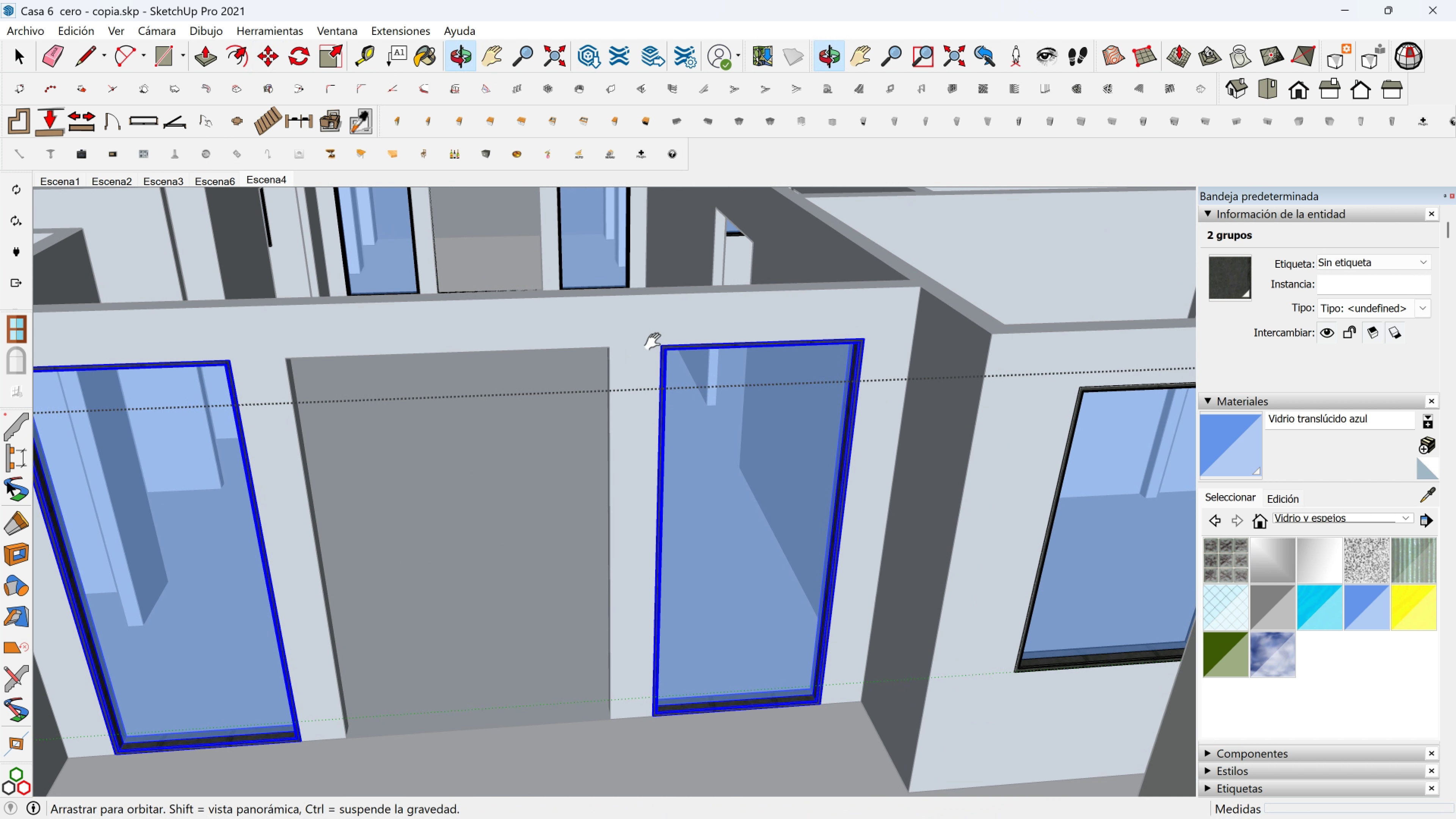 
hold_key(key=ShiftLeft, duration=0.39)
 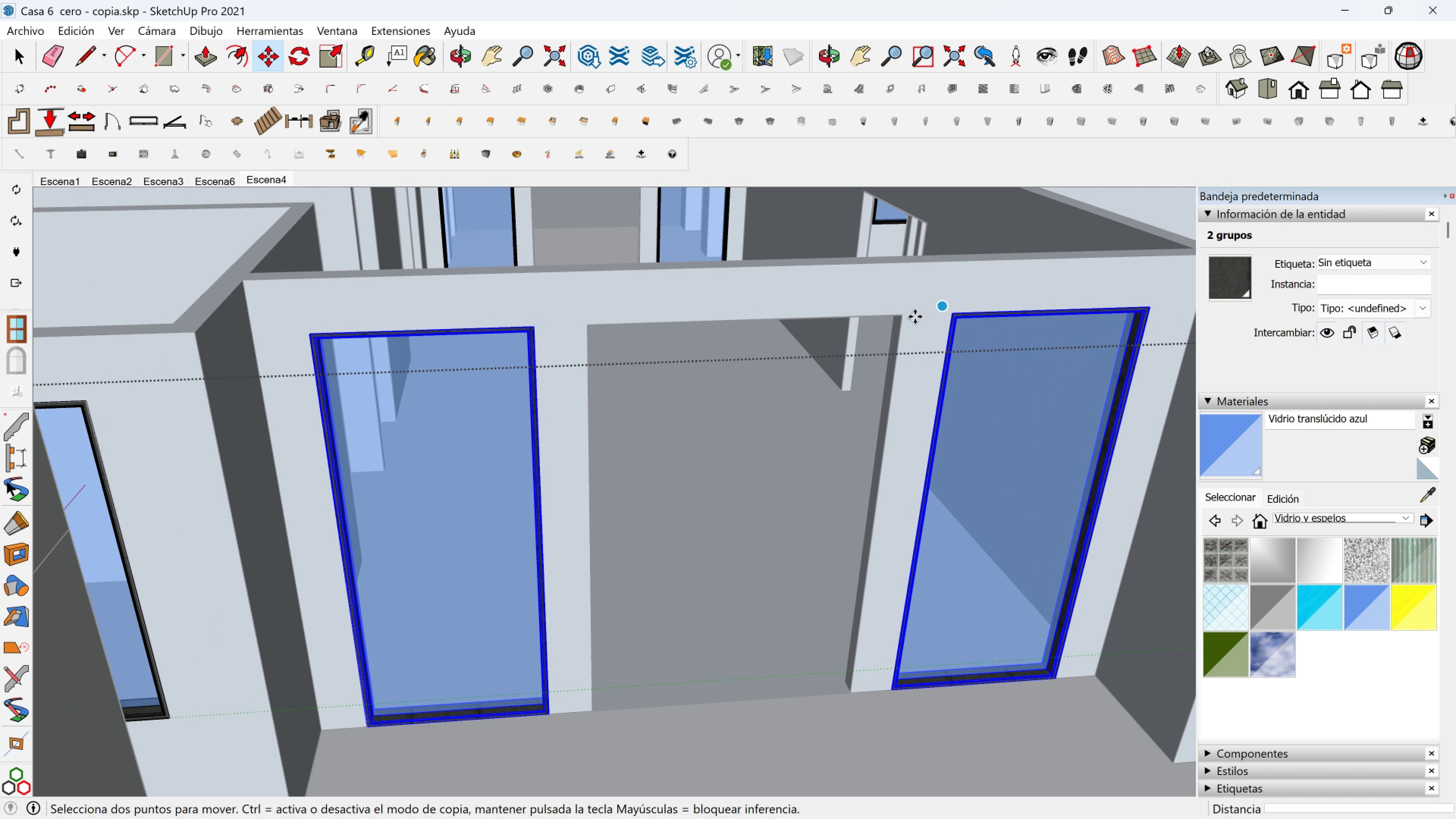 
key(Space)
 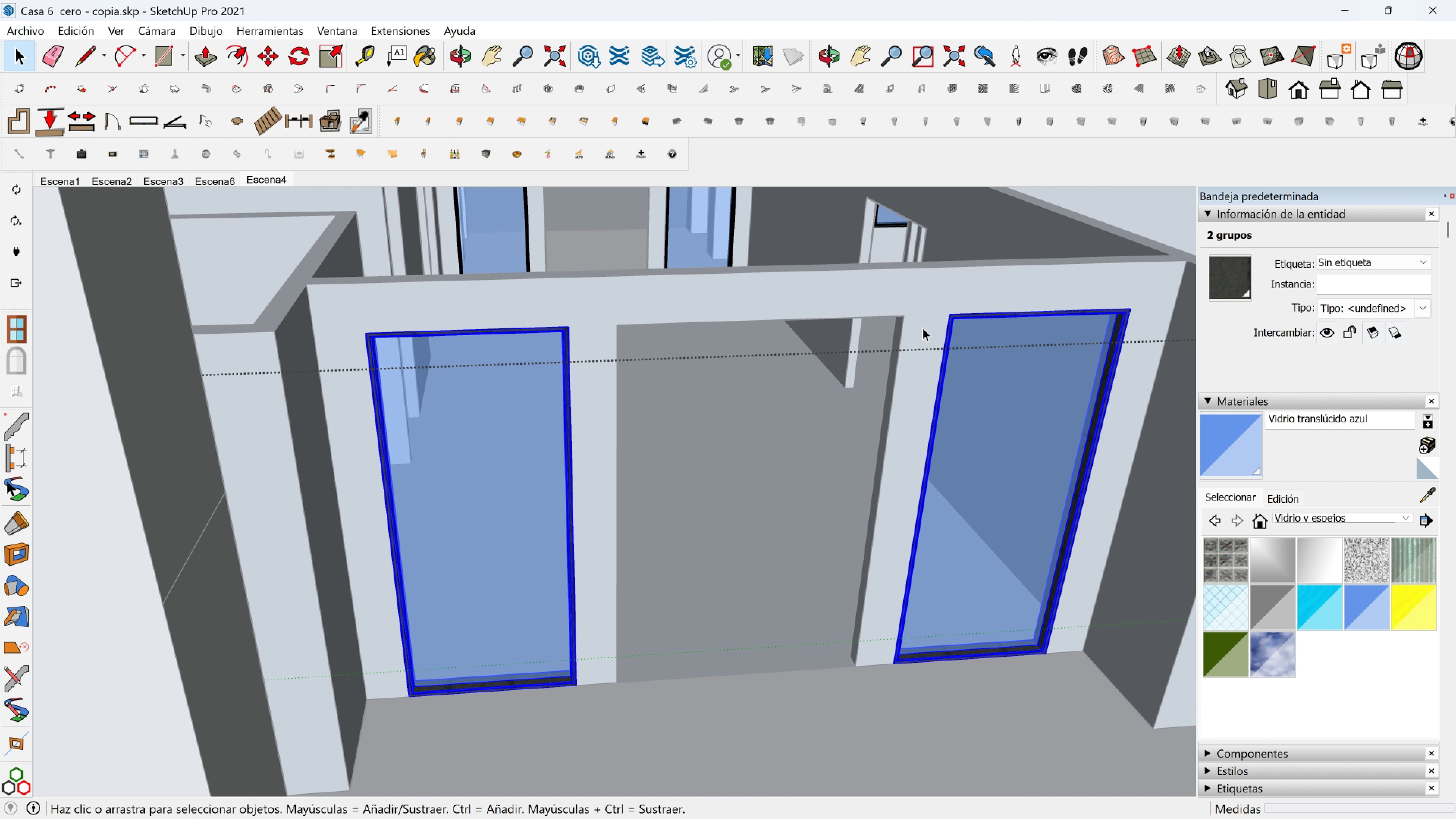 
scroll: coordinate [934, 354], scroll_direction: down, amount: 4.0
 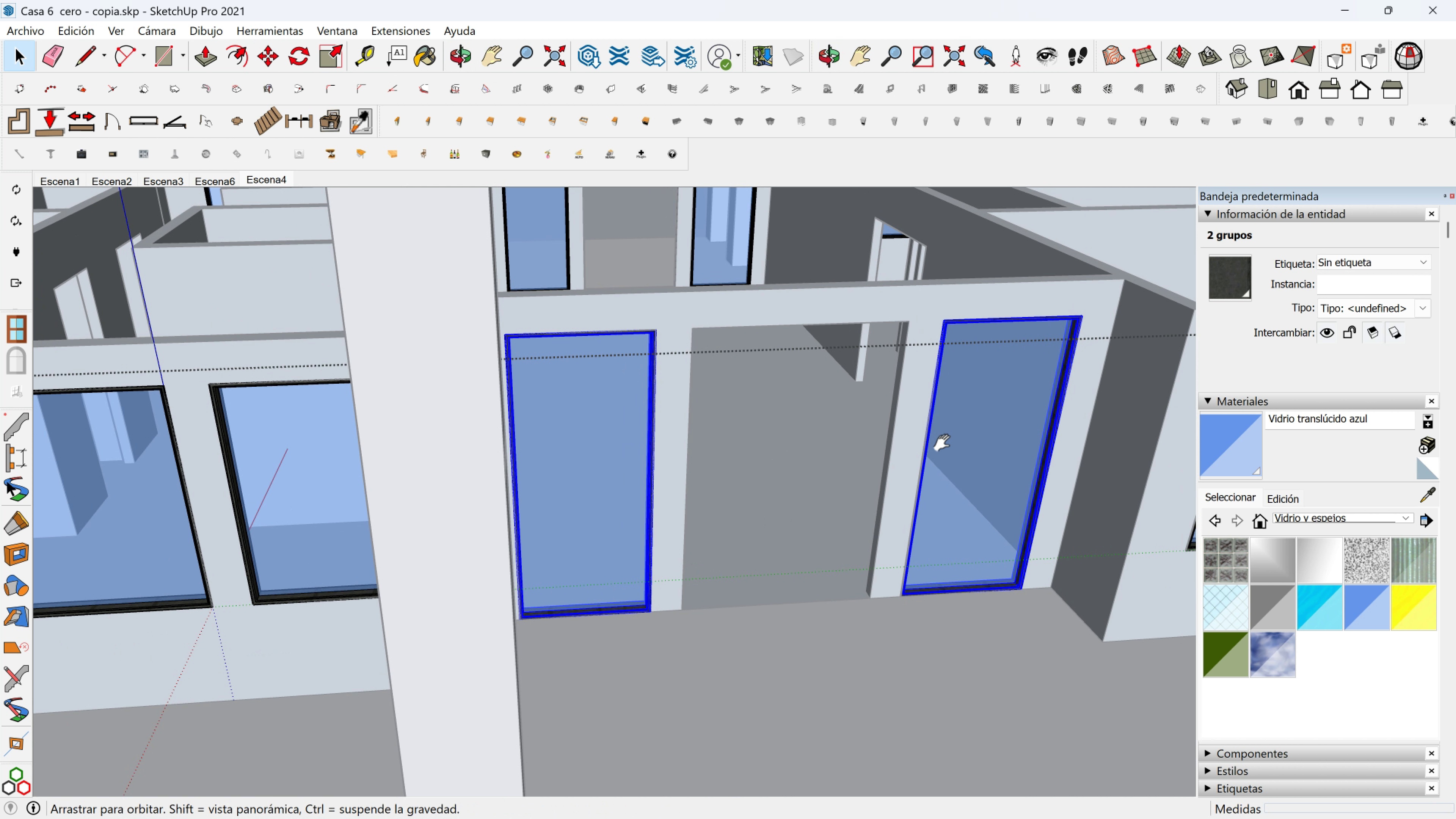 
key(Shift+ShiftLeft)
 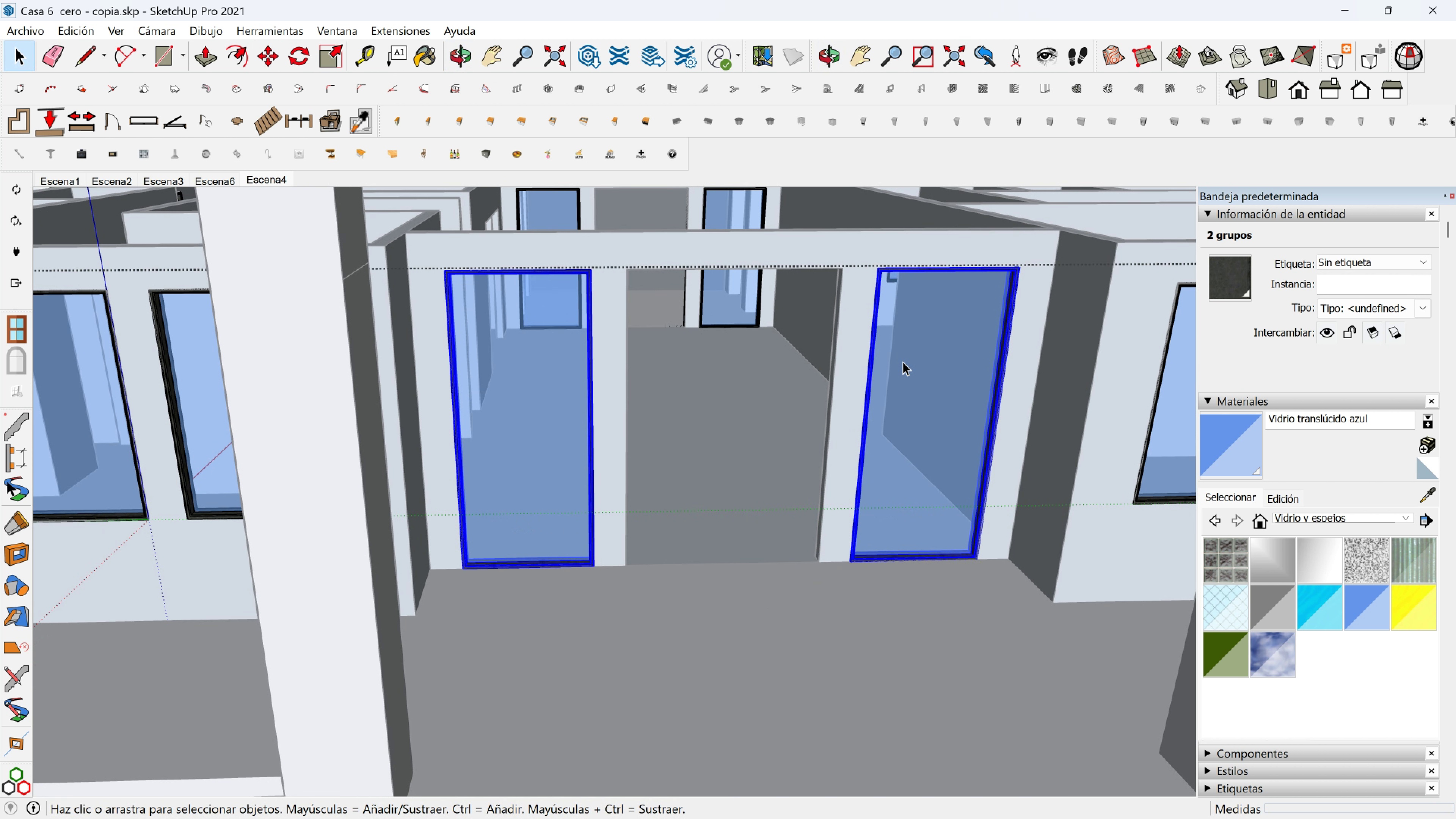 
scroll: coordinate [909, 382], scroll_direction: down, amount: 11.0
 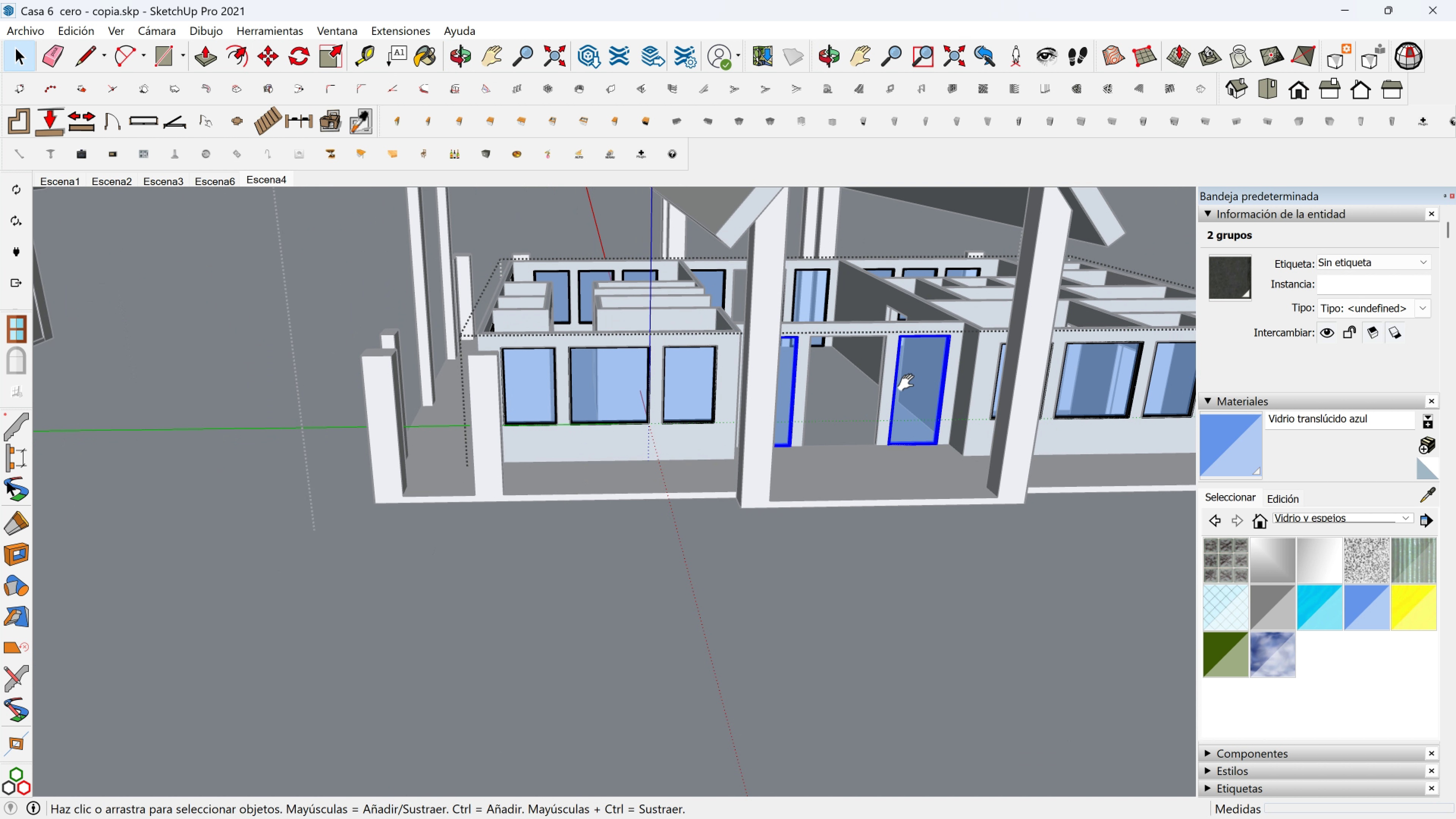 
hold_key(key=ShiftLeft, duration=0.46)
 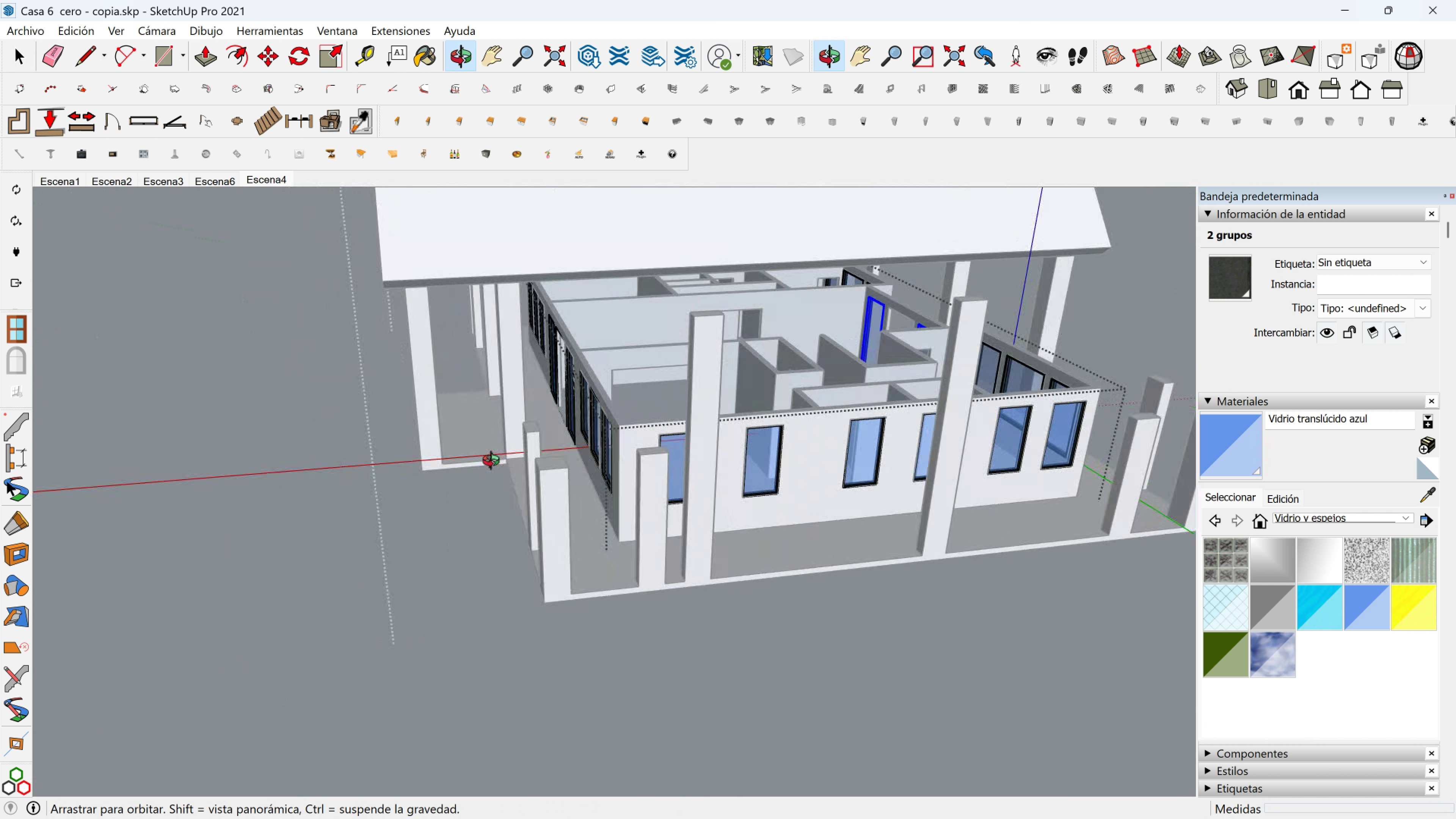 
hold_key(key=ShiftLeft, duration=0.31)
 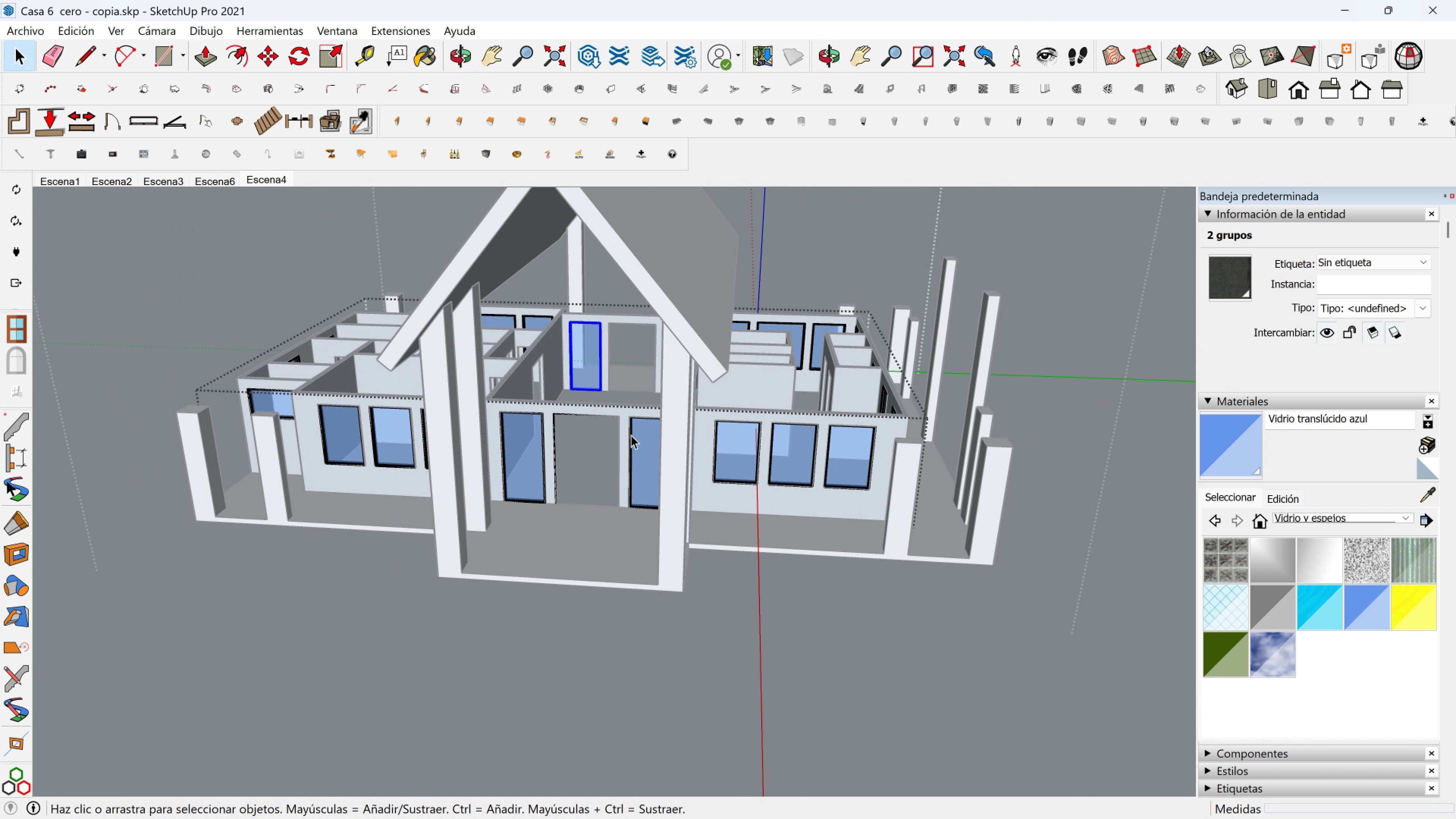 
key(Shift+ShiftLeft)
 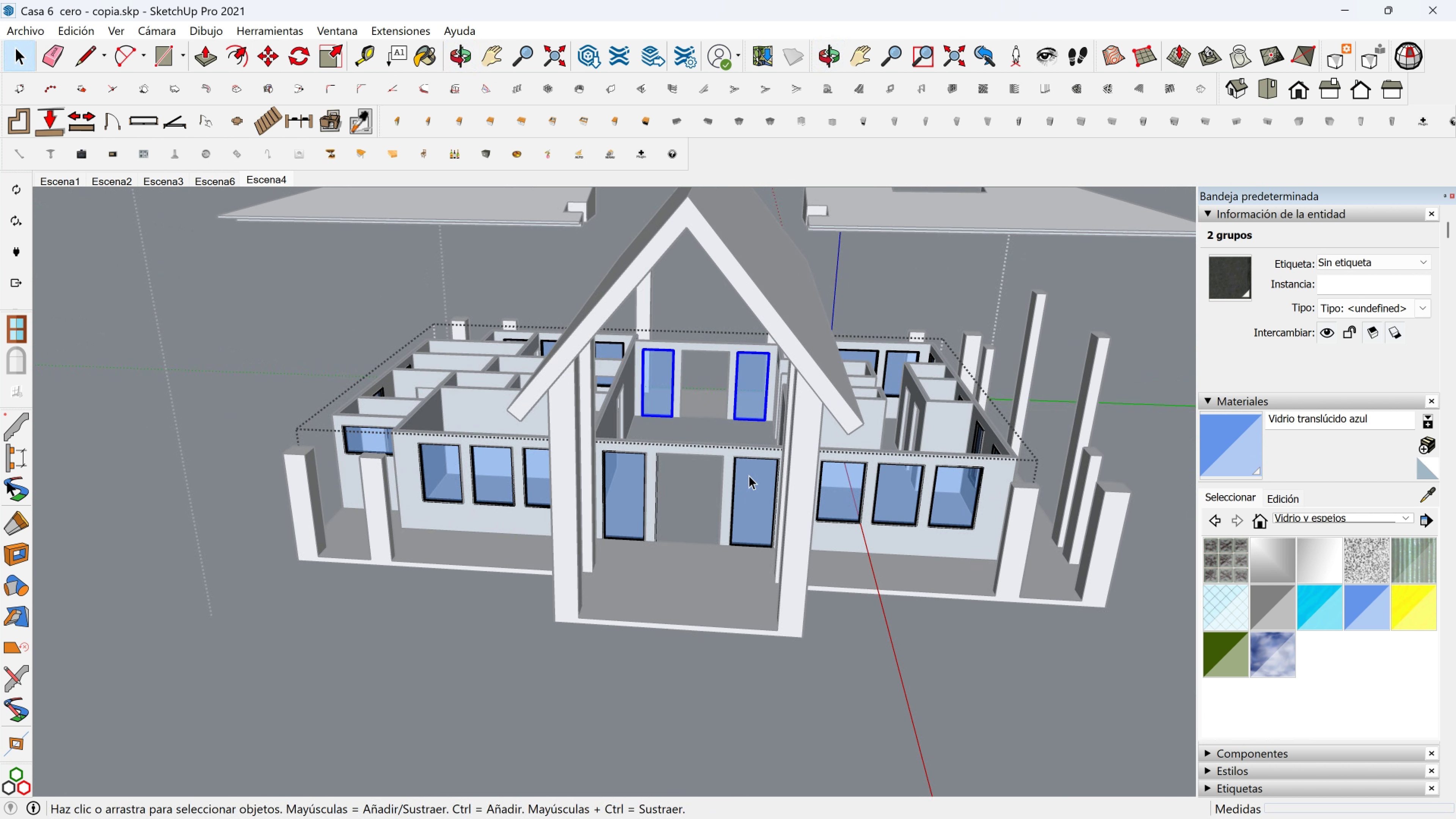 
scroll: coordinate [753, 462], scroll_direction: down, amount: 3.0
 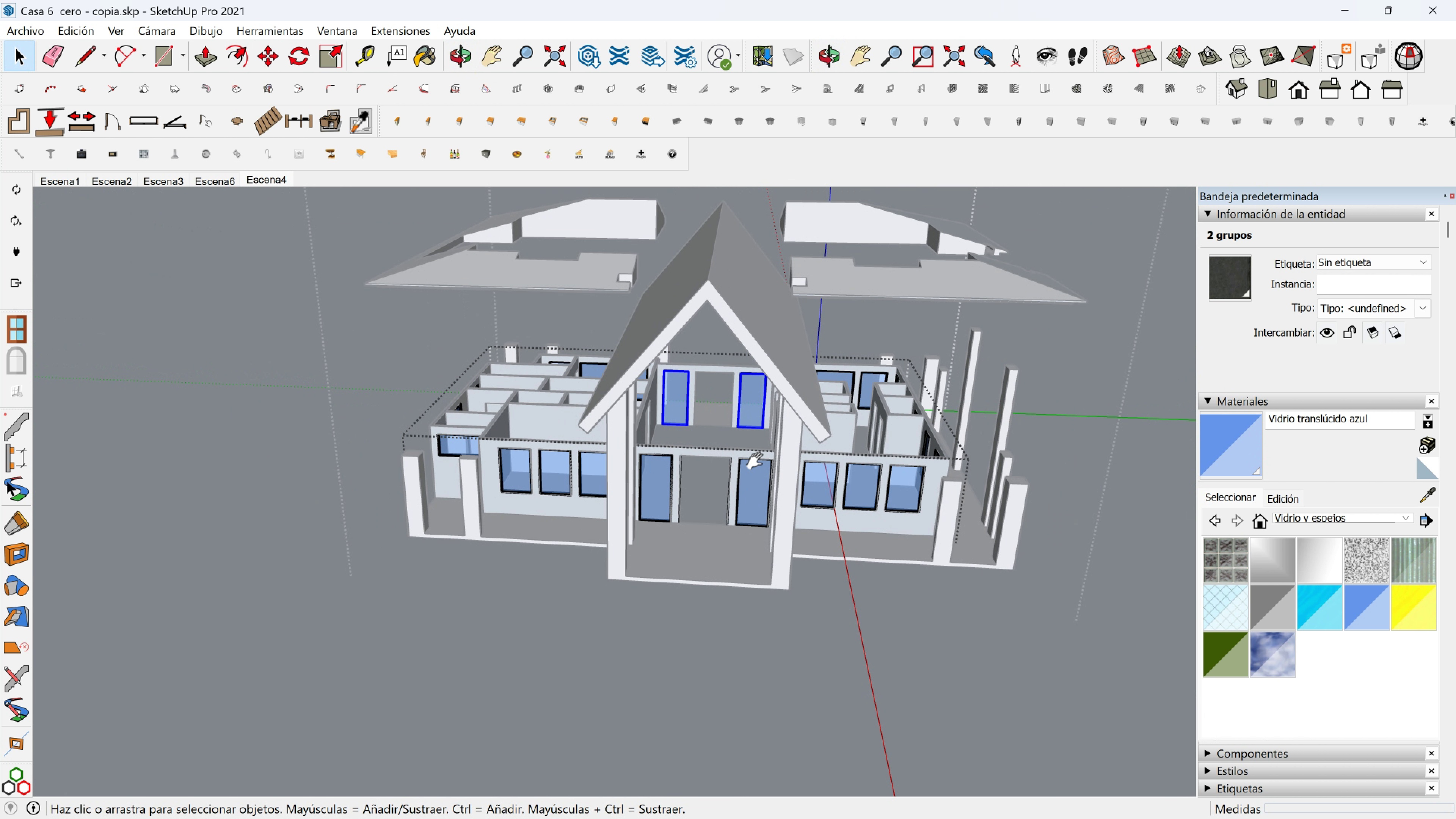 
hold_key(key=ShiftLeft, duration=0.37)
 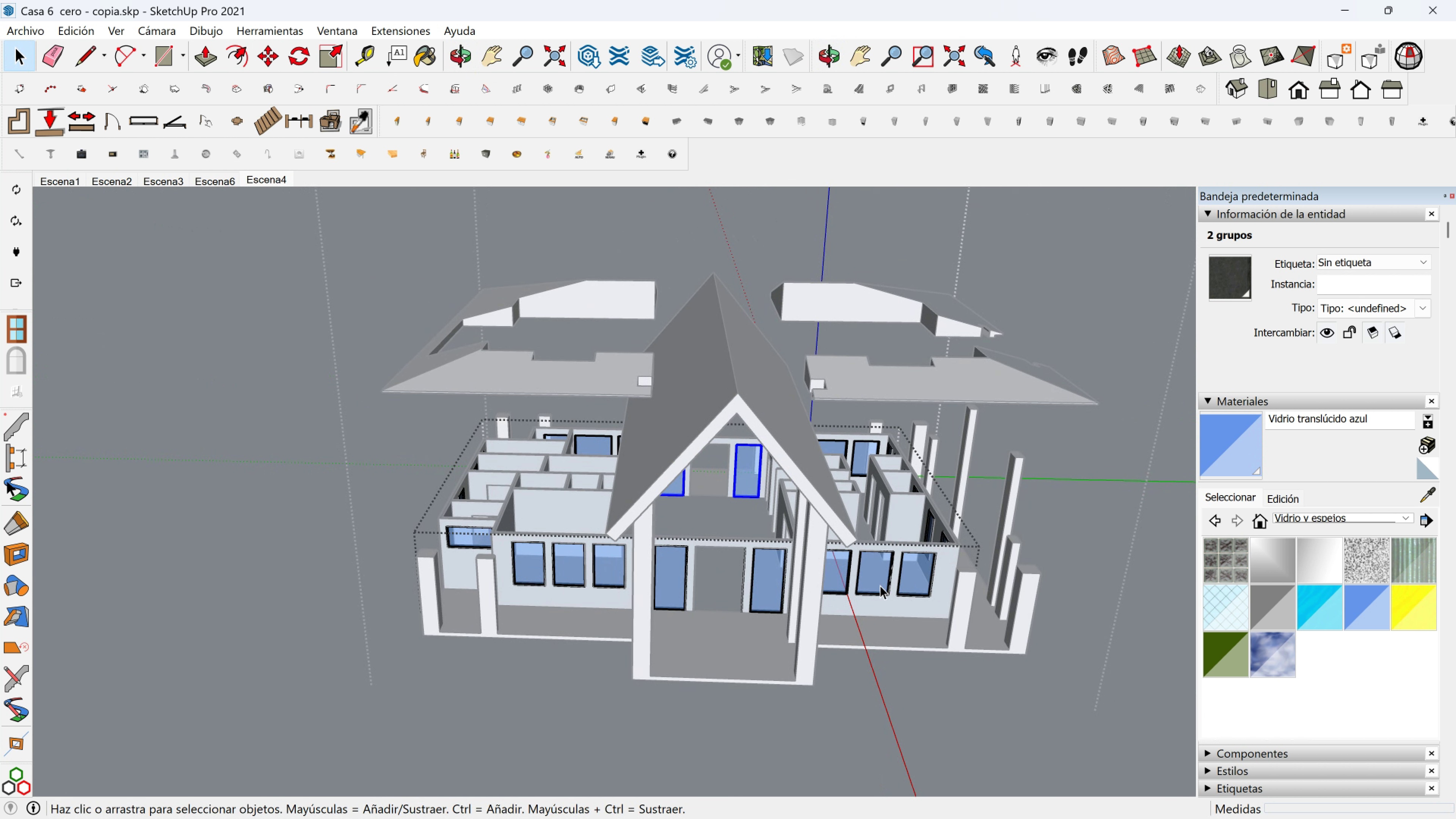 
left_click([880, 585])
 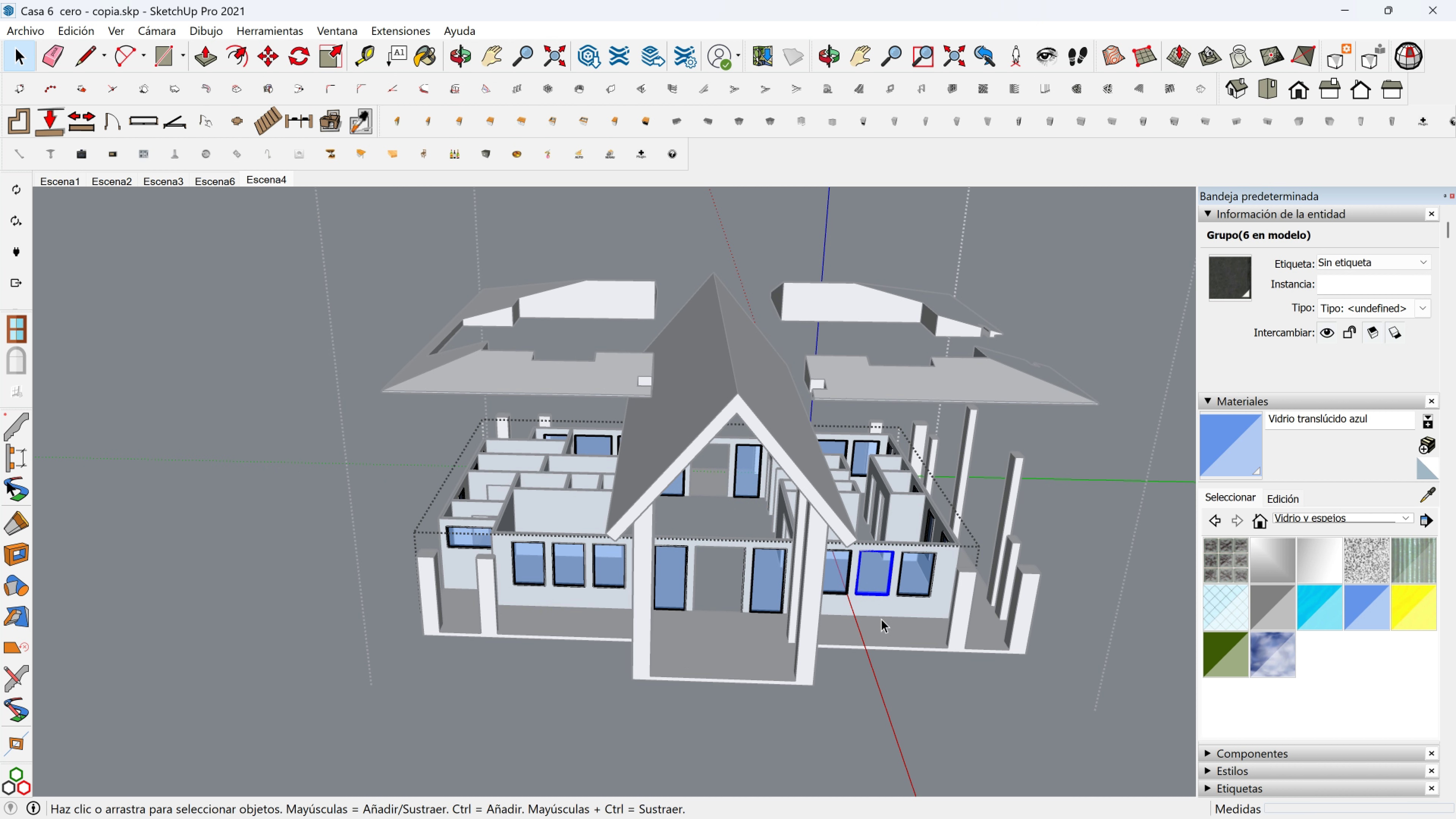 
left_click([881, 619])
 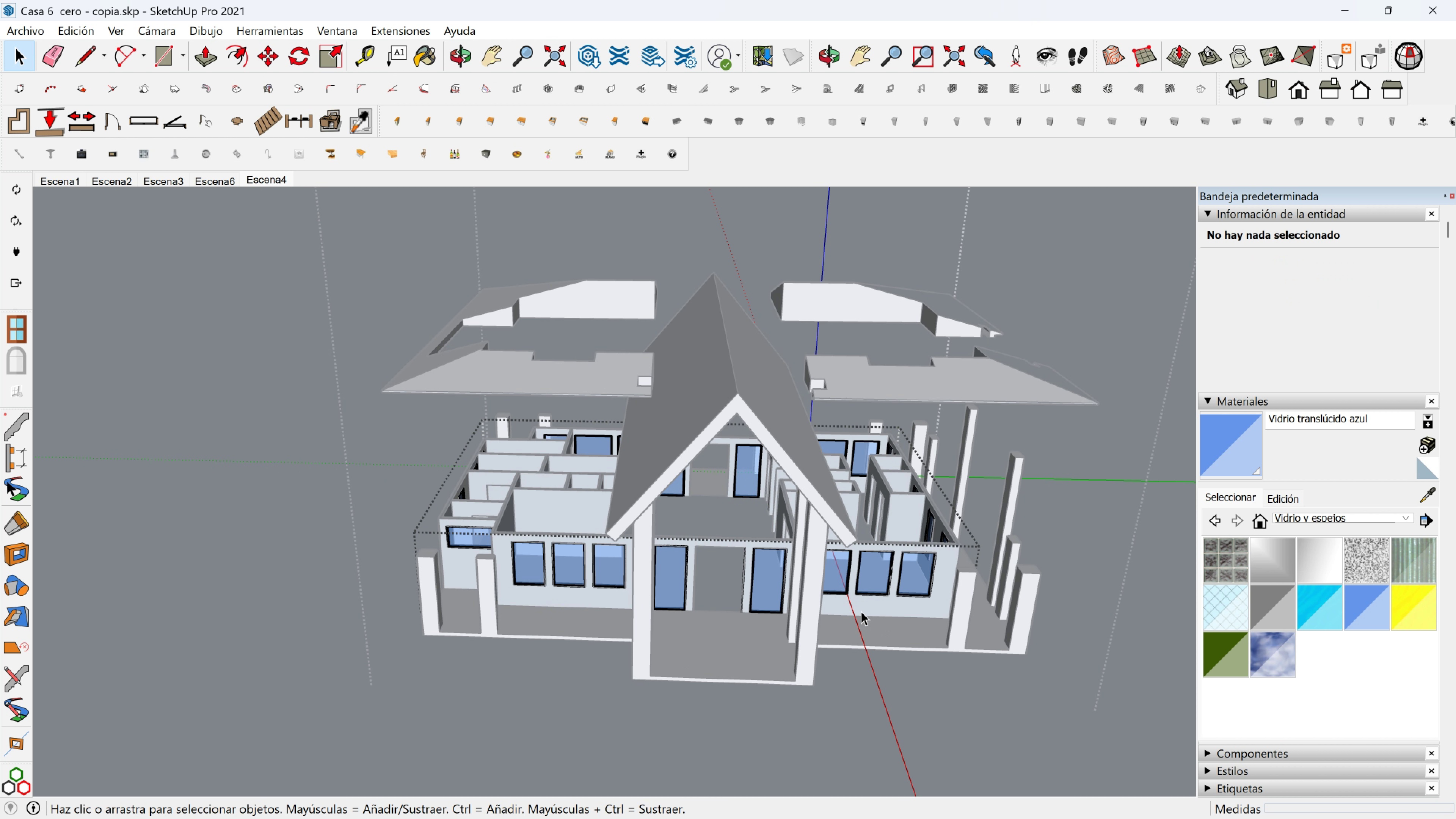 
key(Escape)
 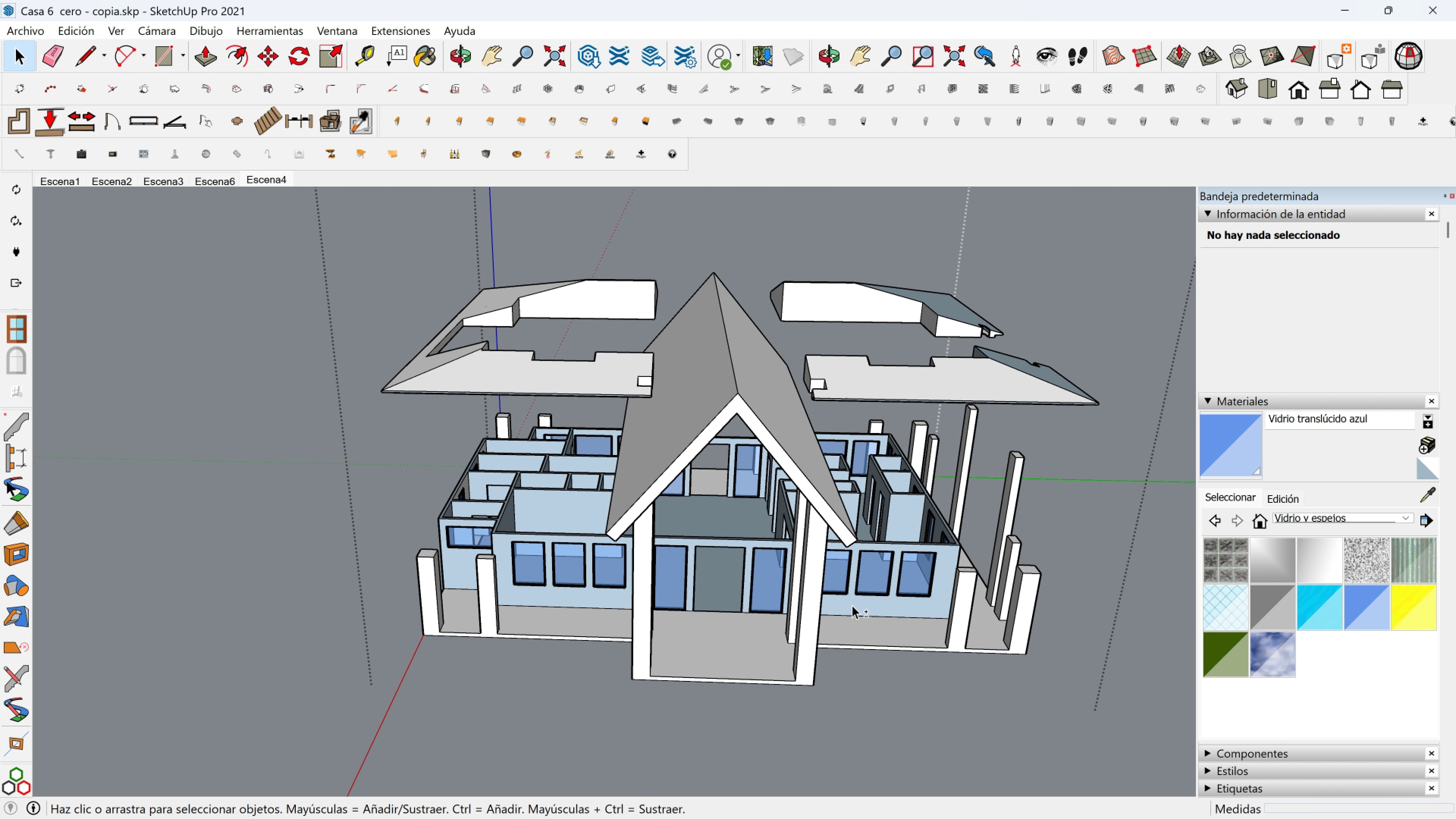 
hold_key(key=ShiftLeft, duration=0.54)
 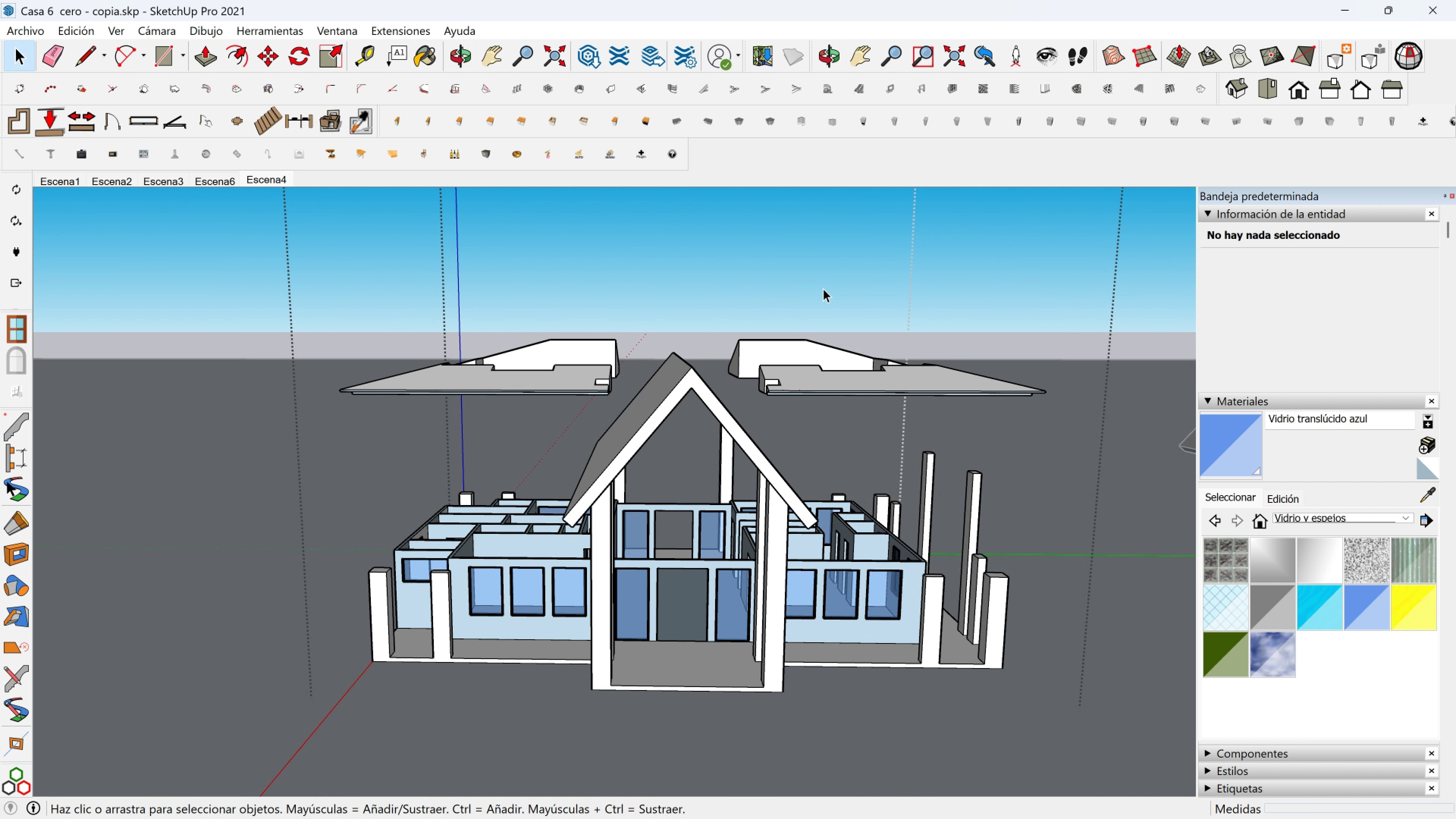 
hold_key(key=ShiftLeft, duration=1.09)
 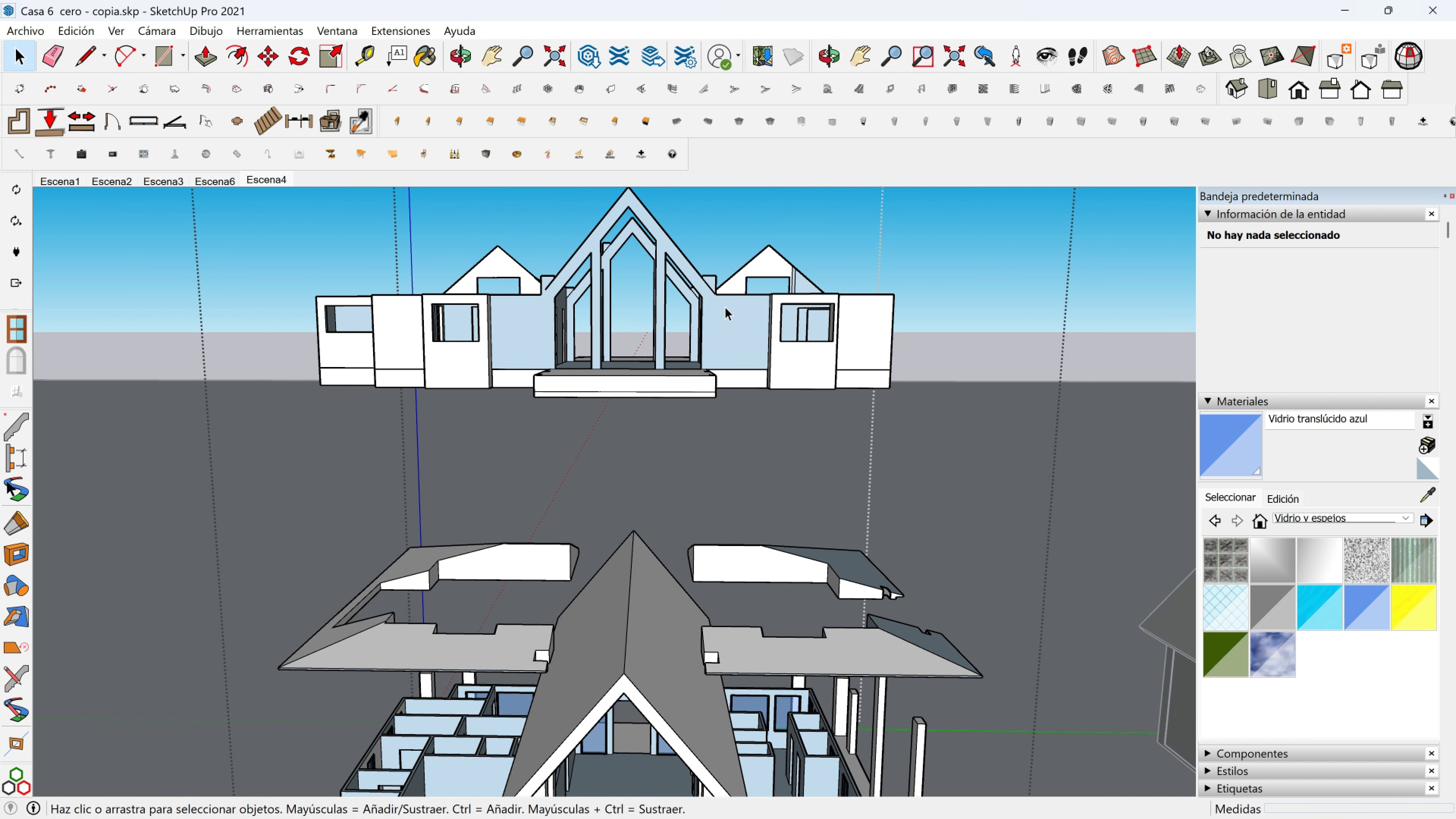 
scroll: coordinate [726, 314], scroll_direction: up, amount: 4.0
 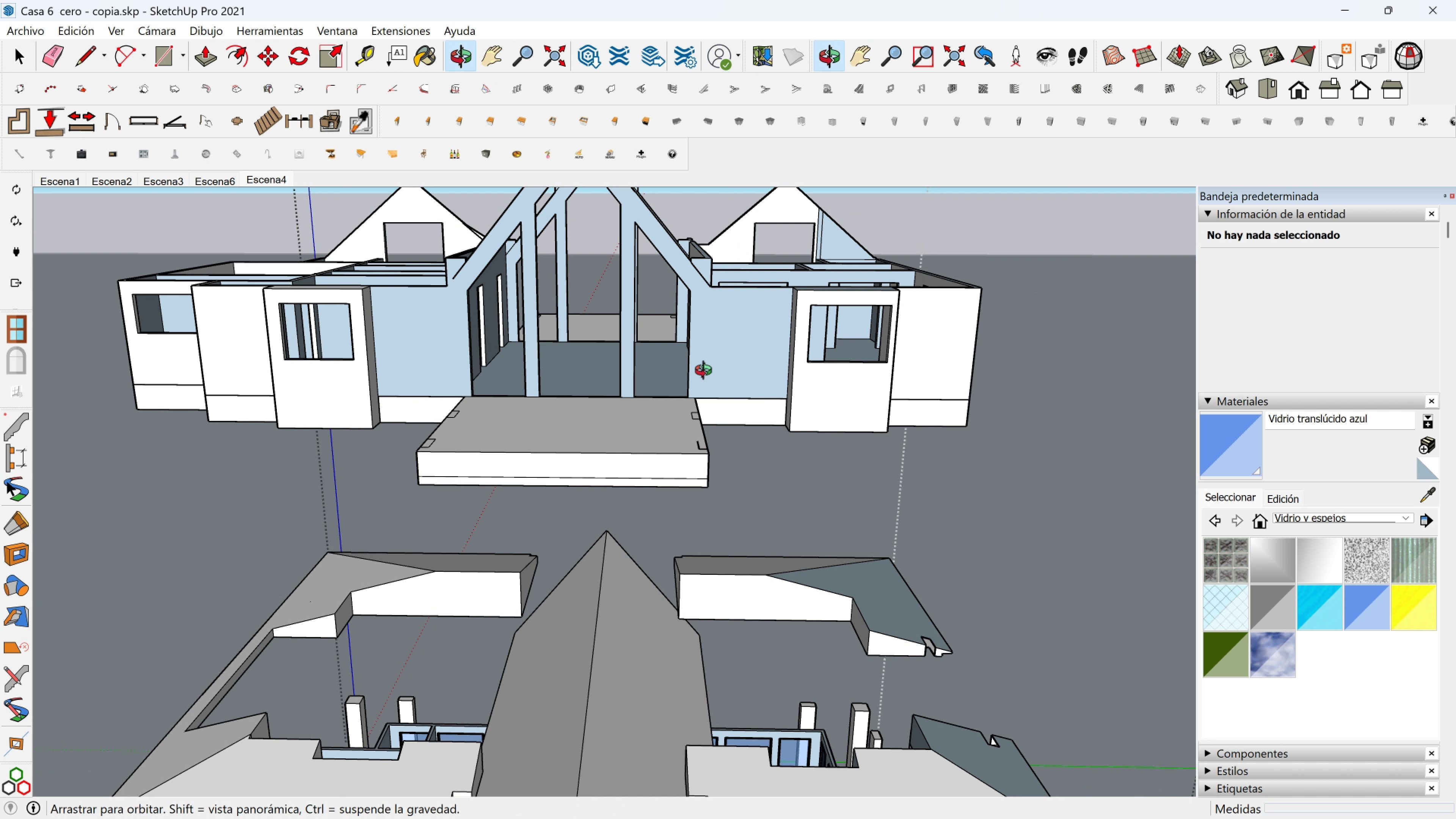 
hold_key(key=ShiftLeft, duration=0.52)
 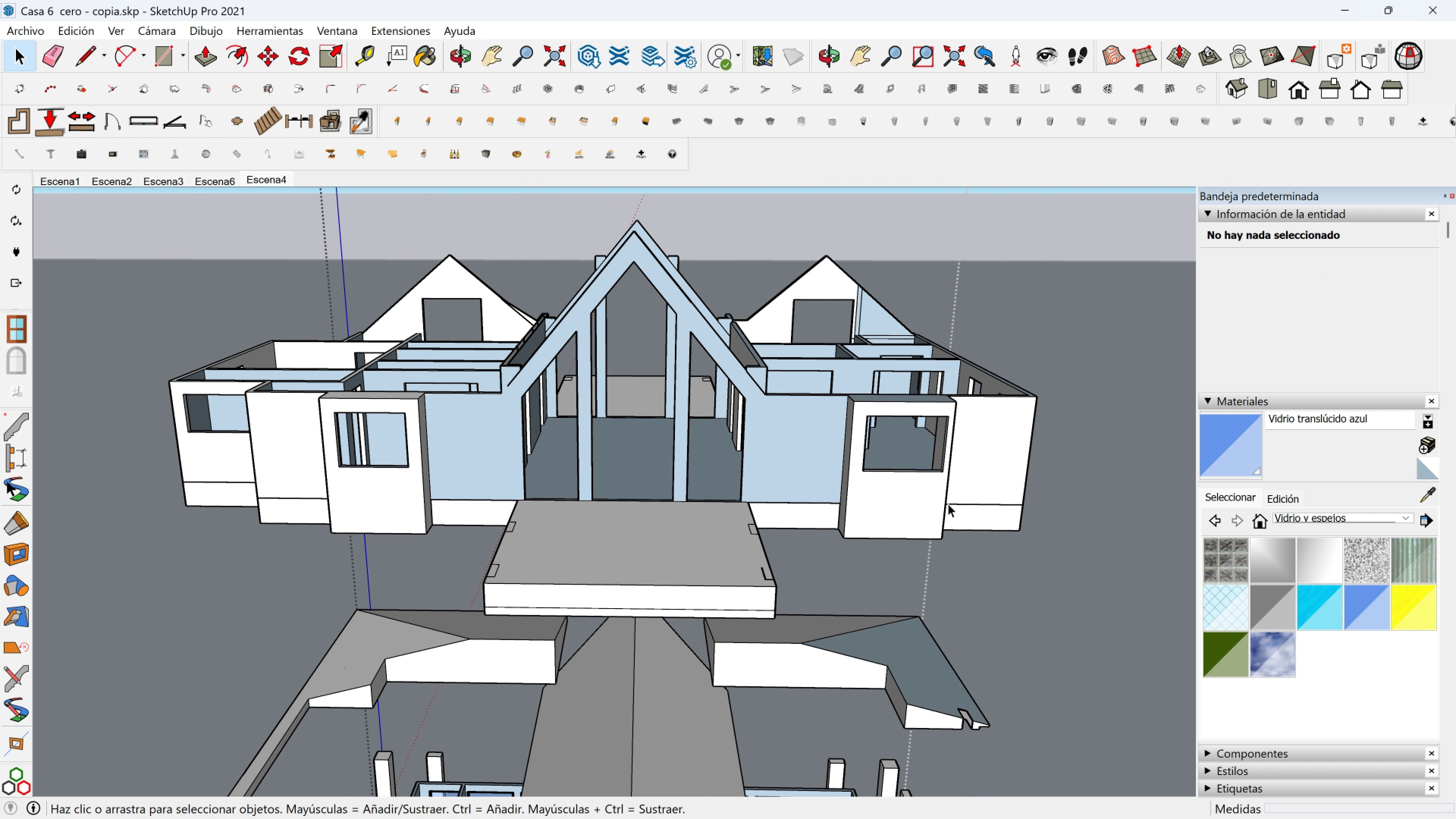 
hold_key(key=ShiftLeft, duration=0.69)
 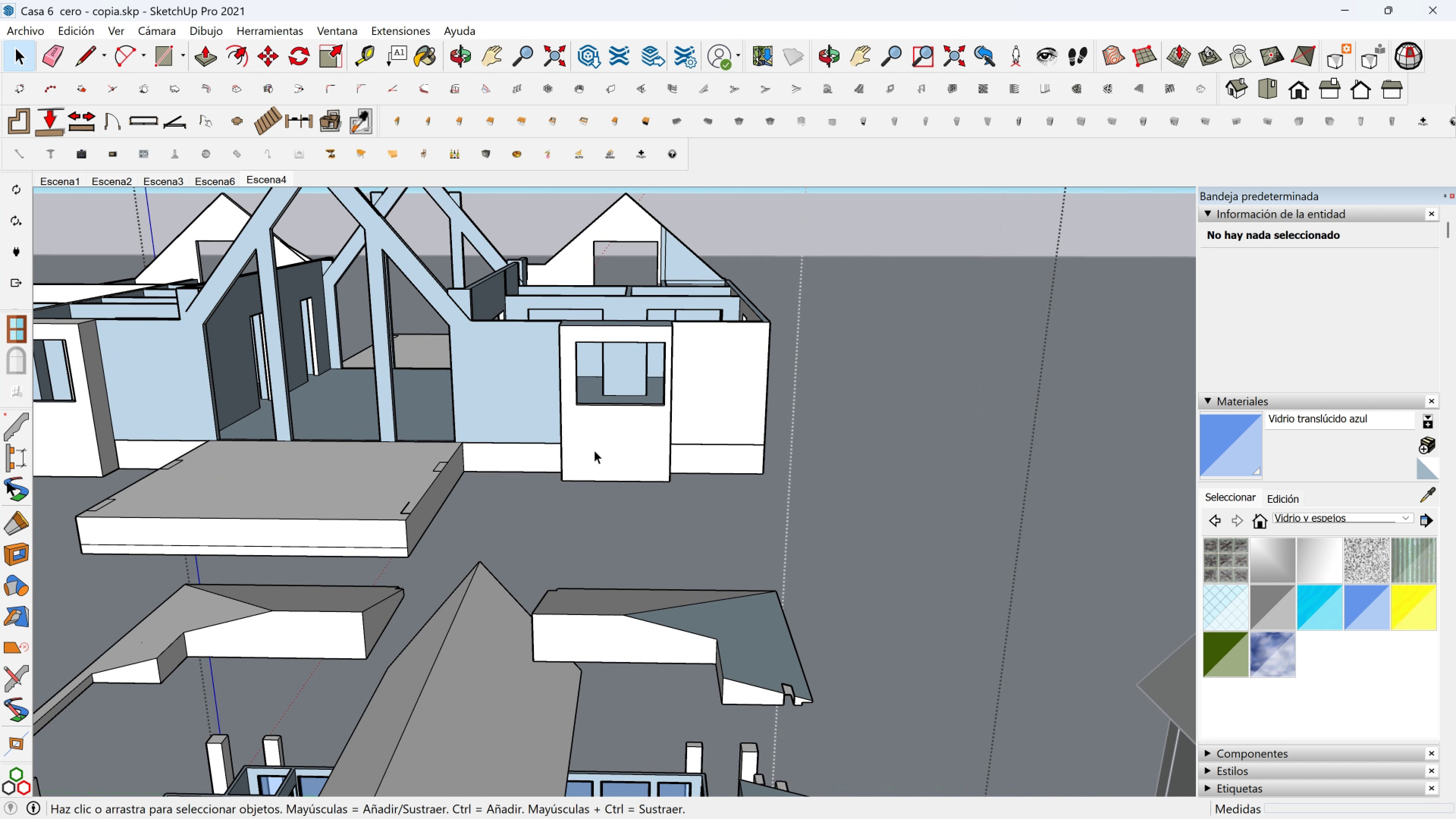 
scroll: coordinate [562, 397], scroll_direction: up, amount: 11.0
 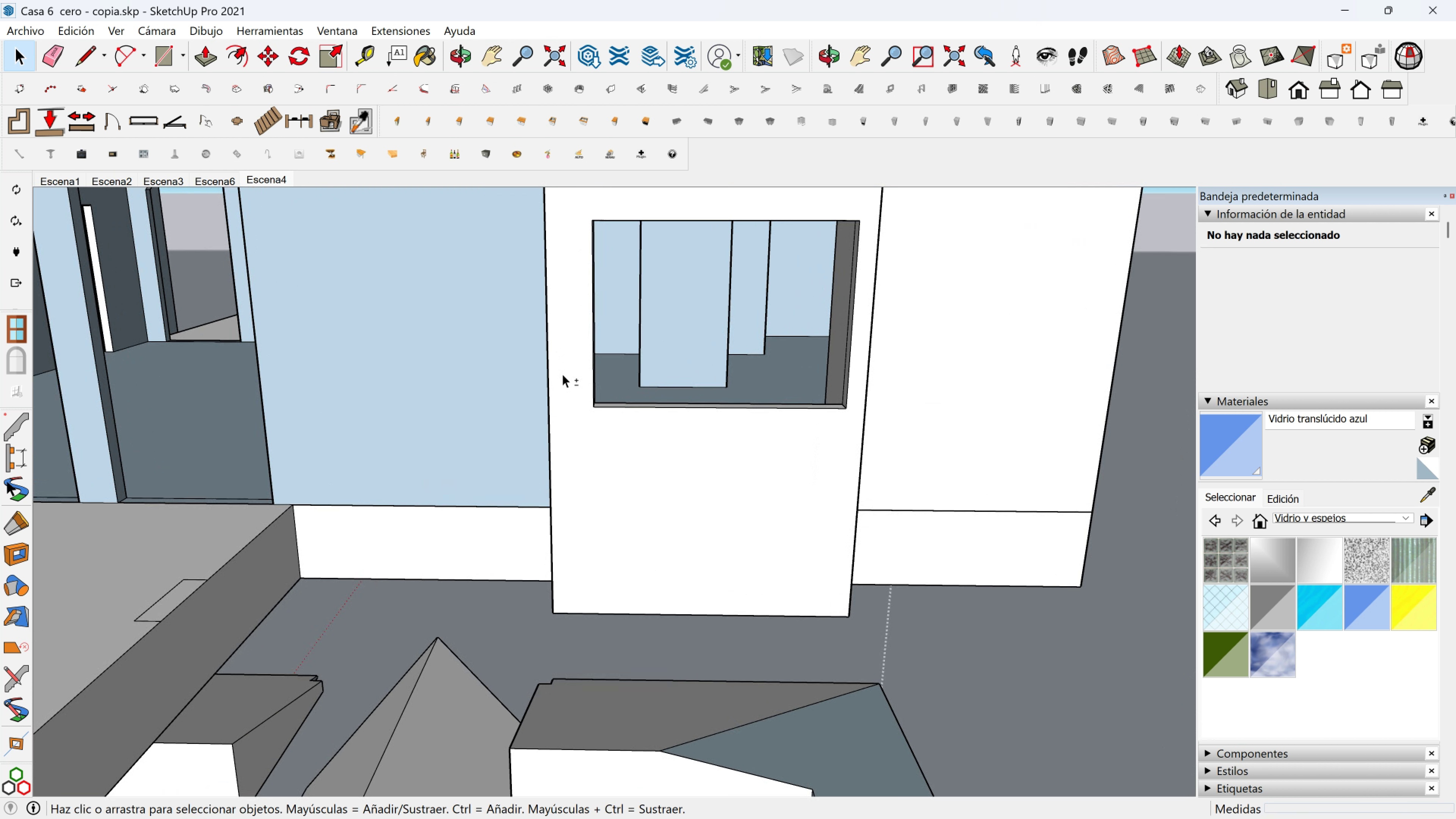 
hold_key(key=ShiftLeft, duration=0.62)
 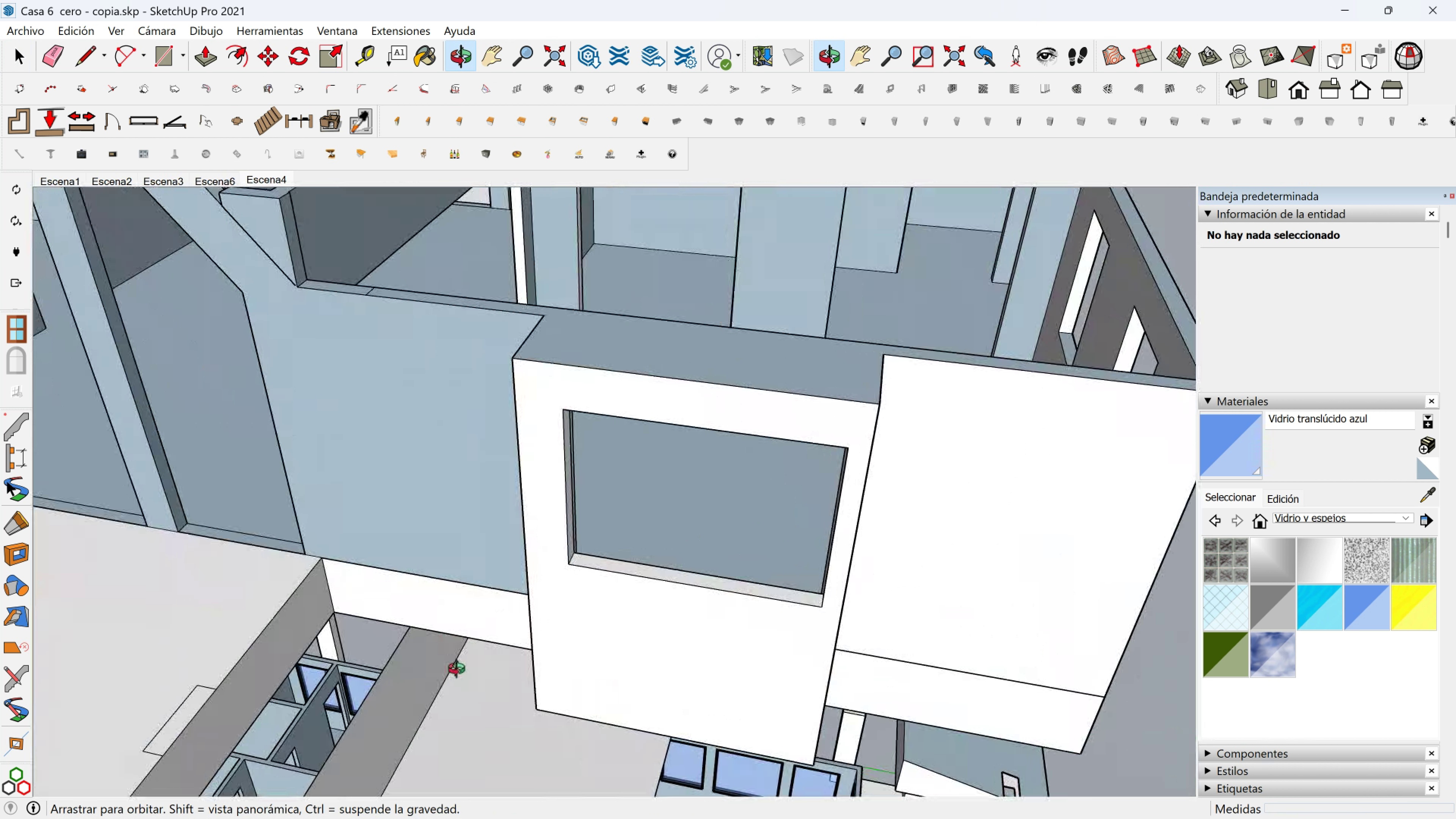 
scroll: coordinate [596, 622], scroll_direction: down, amount: 5.0
 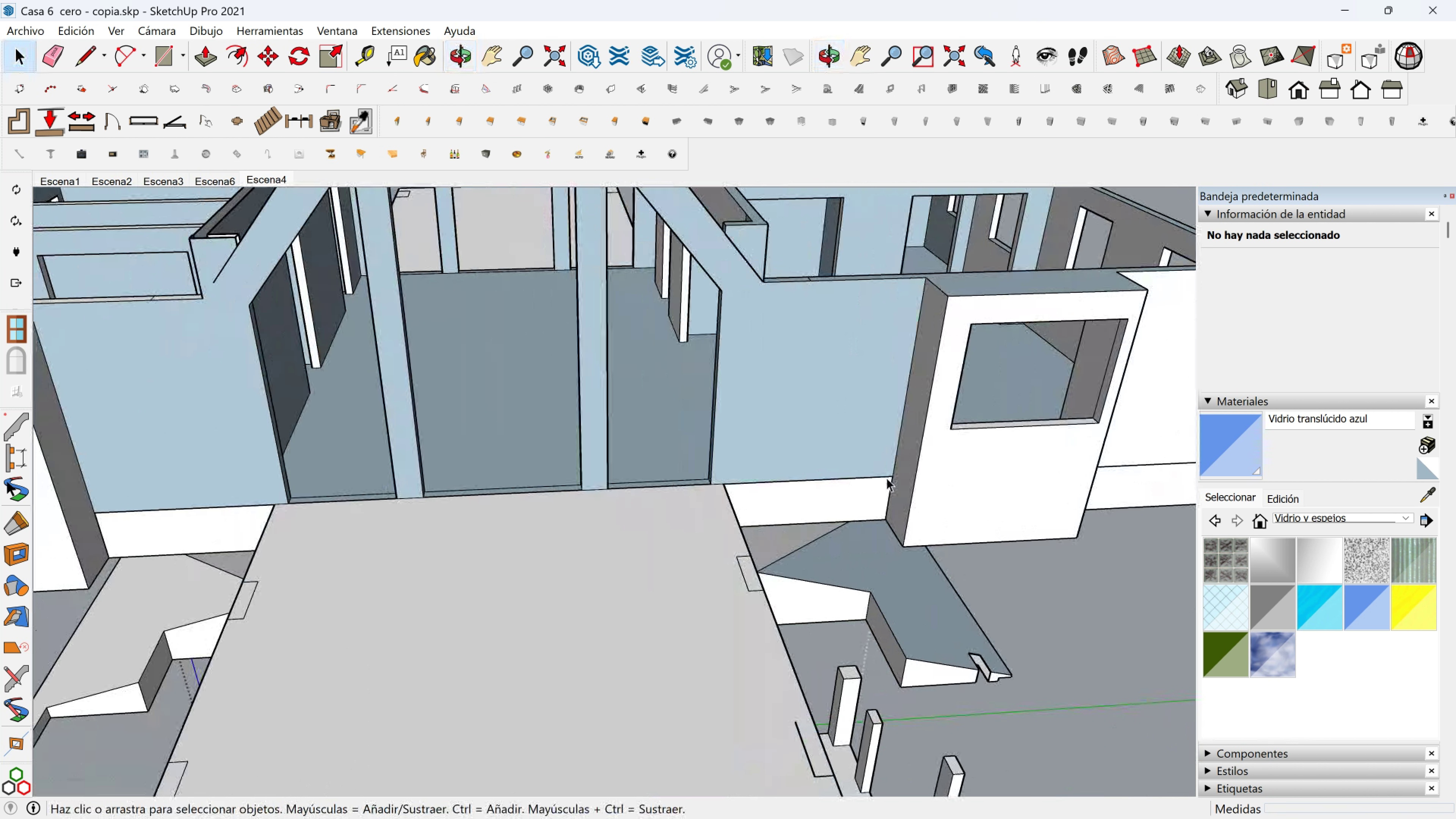 
hold_key(key=ShiftLeft, duration=0.59)
 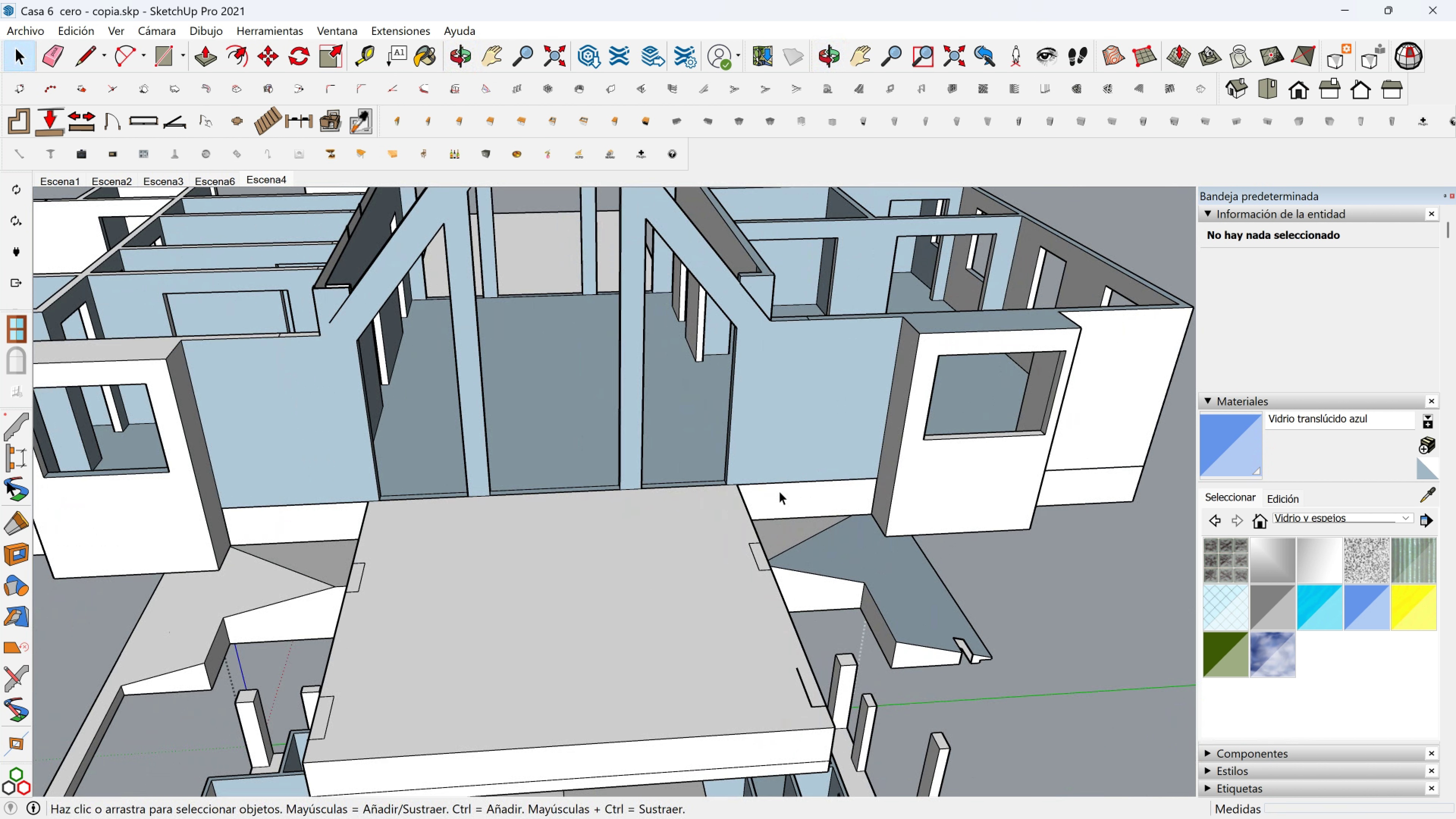 
scroll: coordinate [779, 491], scroll_direction: down, amount: 4.0
 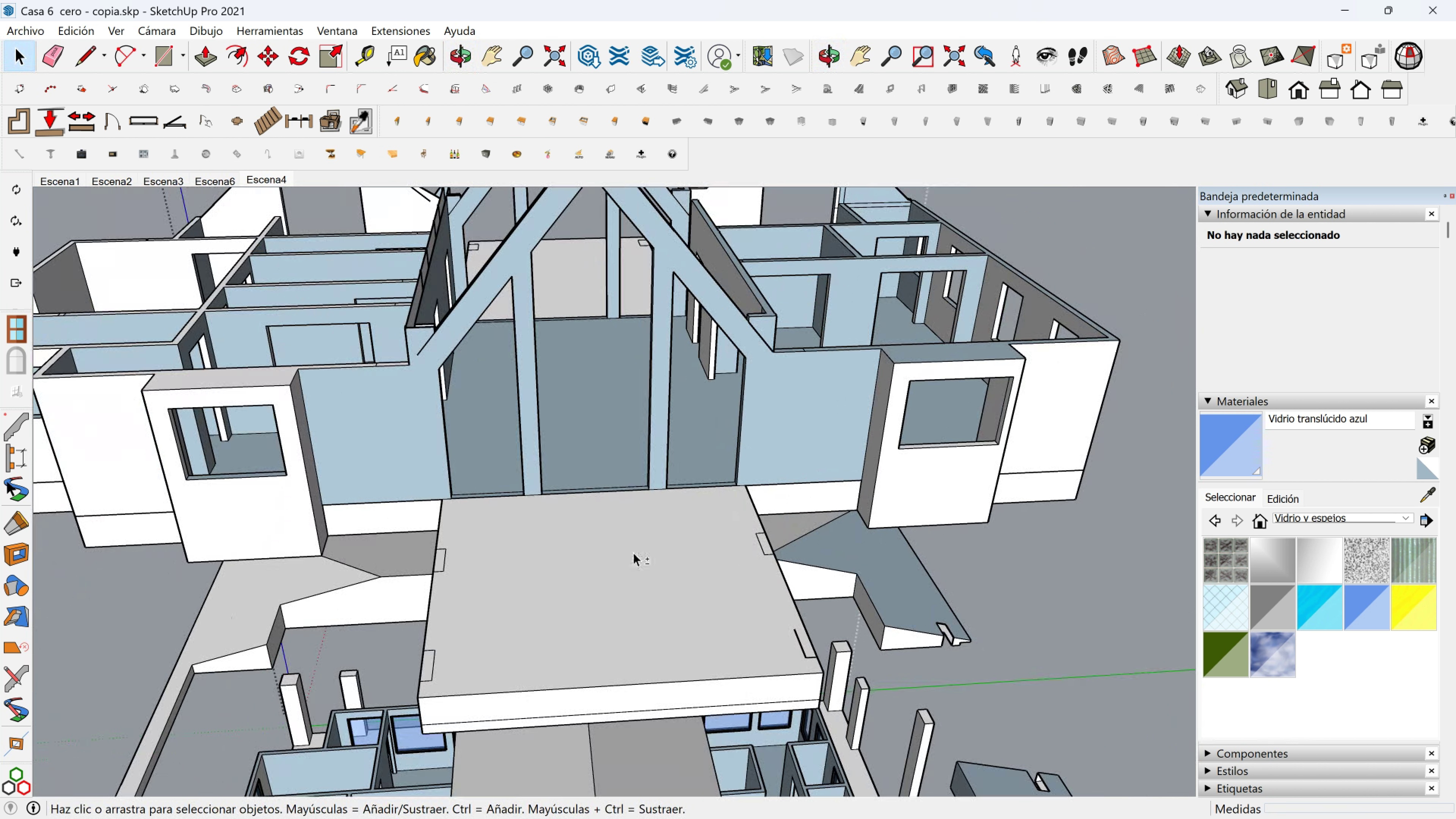 
hold_key(key=ShiftLeft, duration=0.37)
 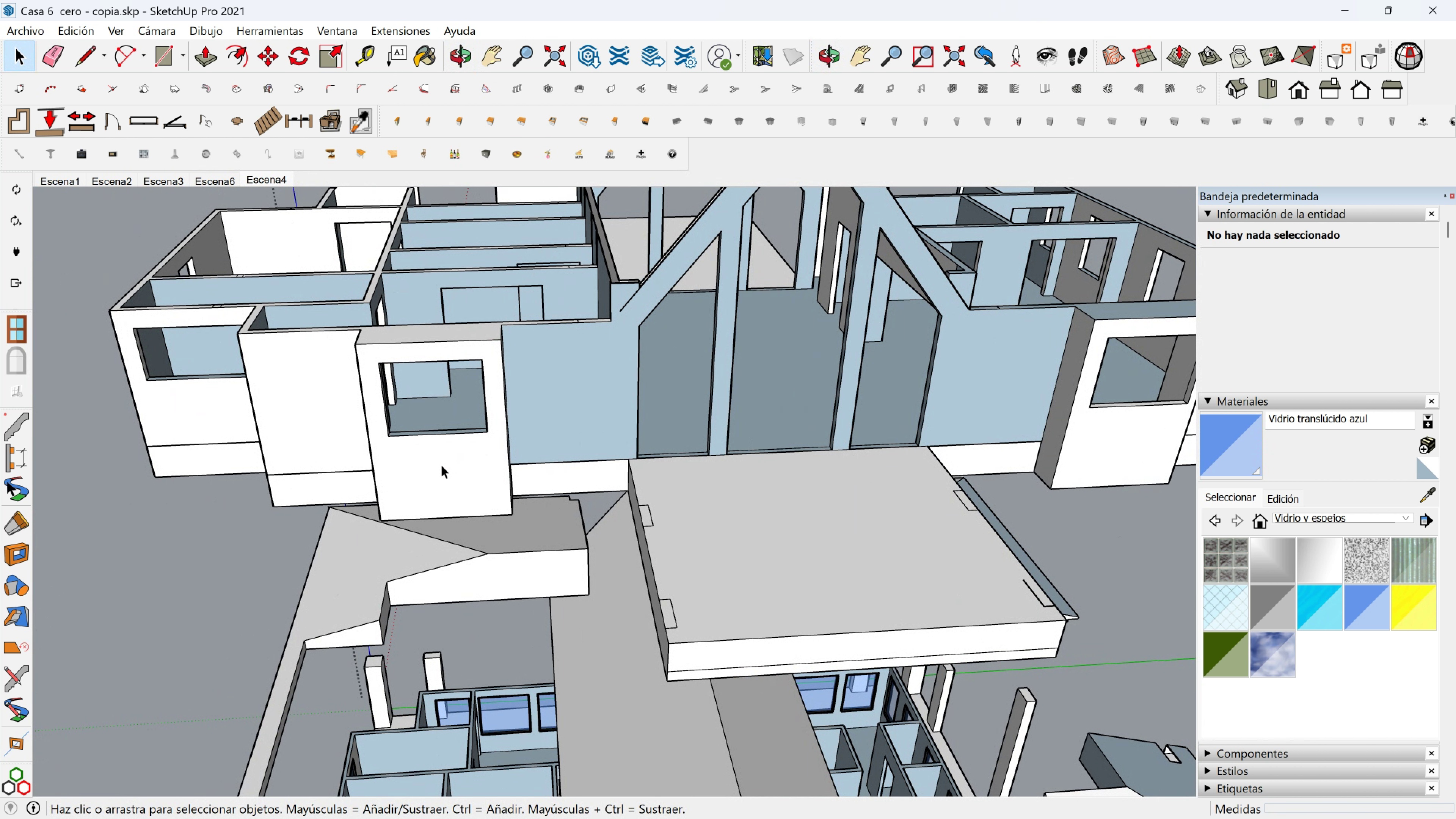 
left_click([441, 465])
 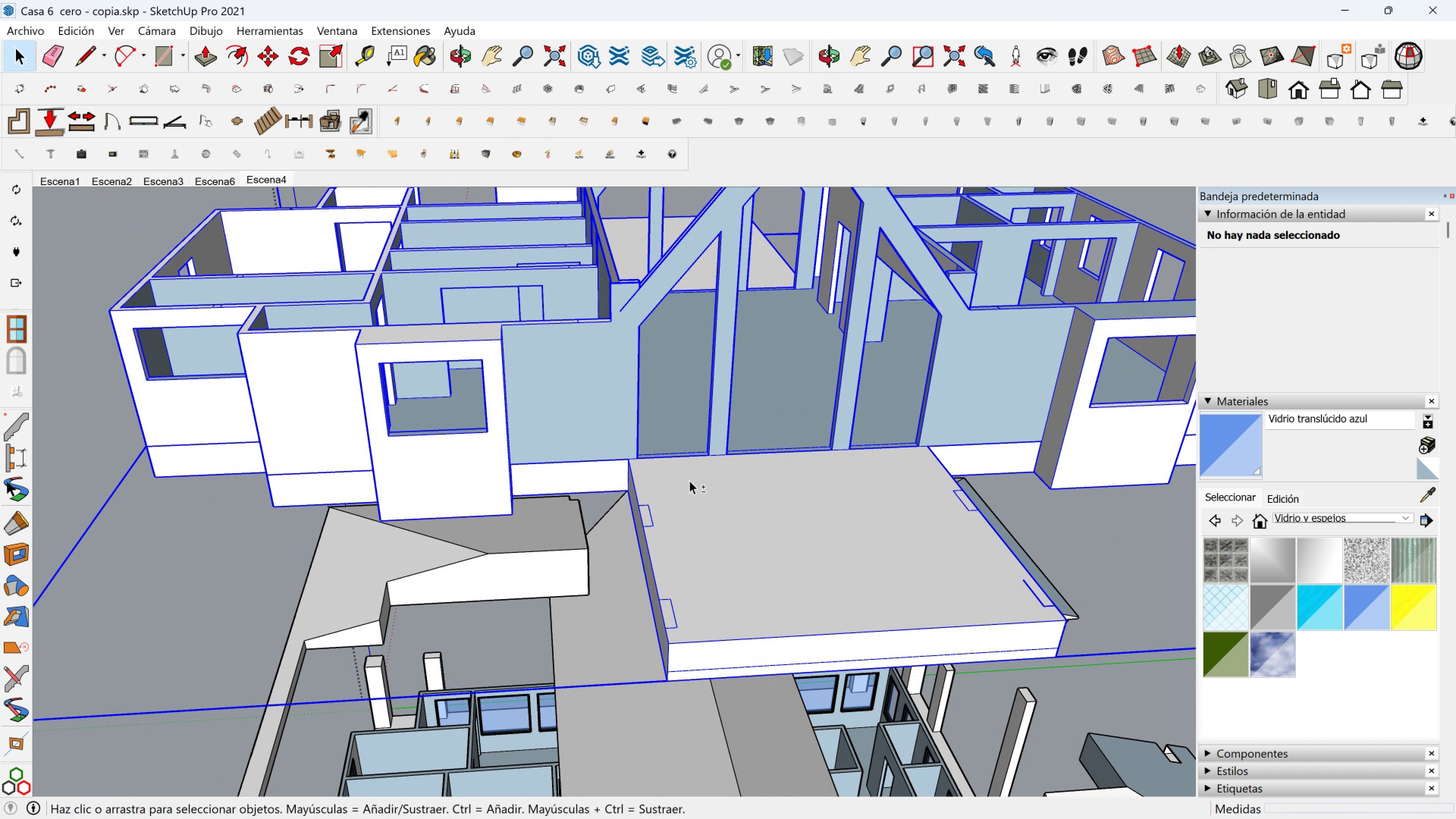 
hold_key(key=ShiftLeft, duration=0.4)
 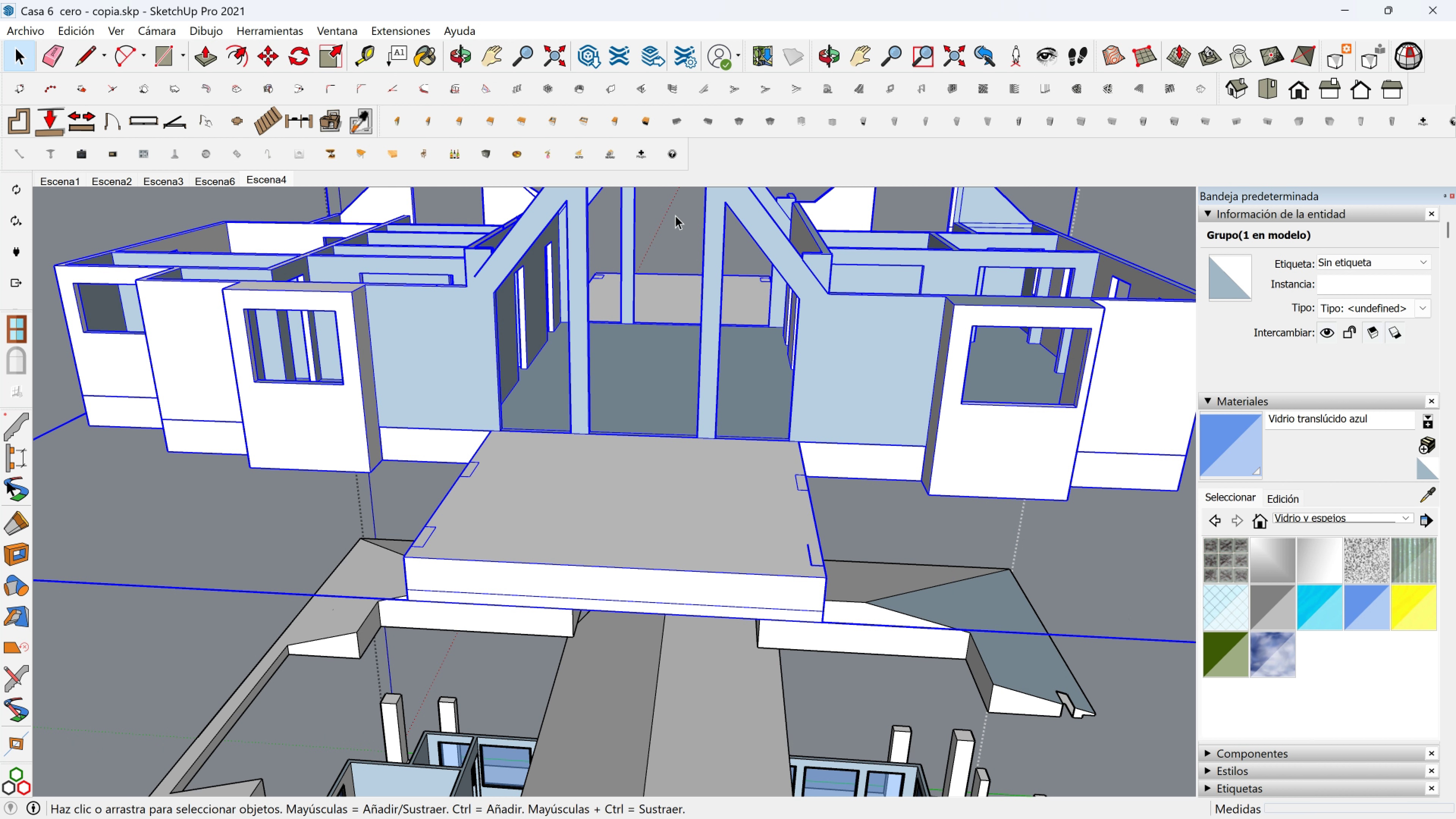 
double_click([310, 415])
 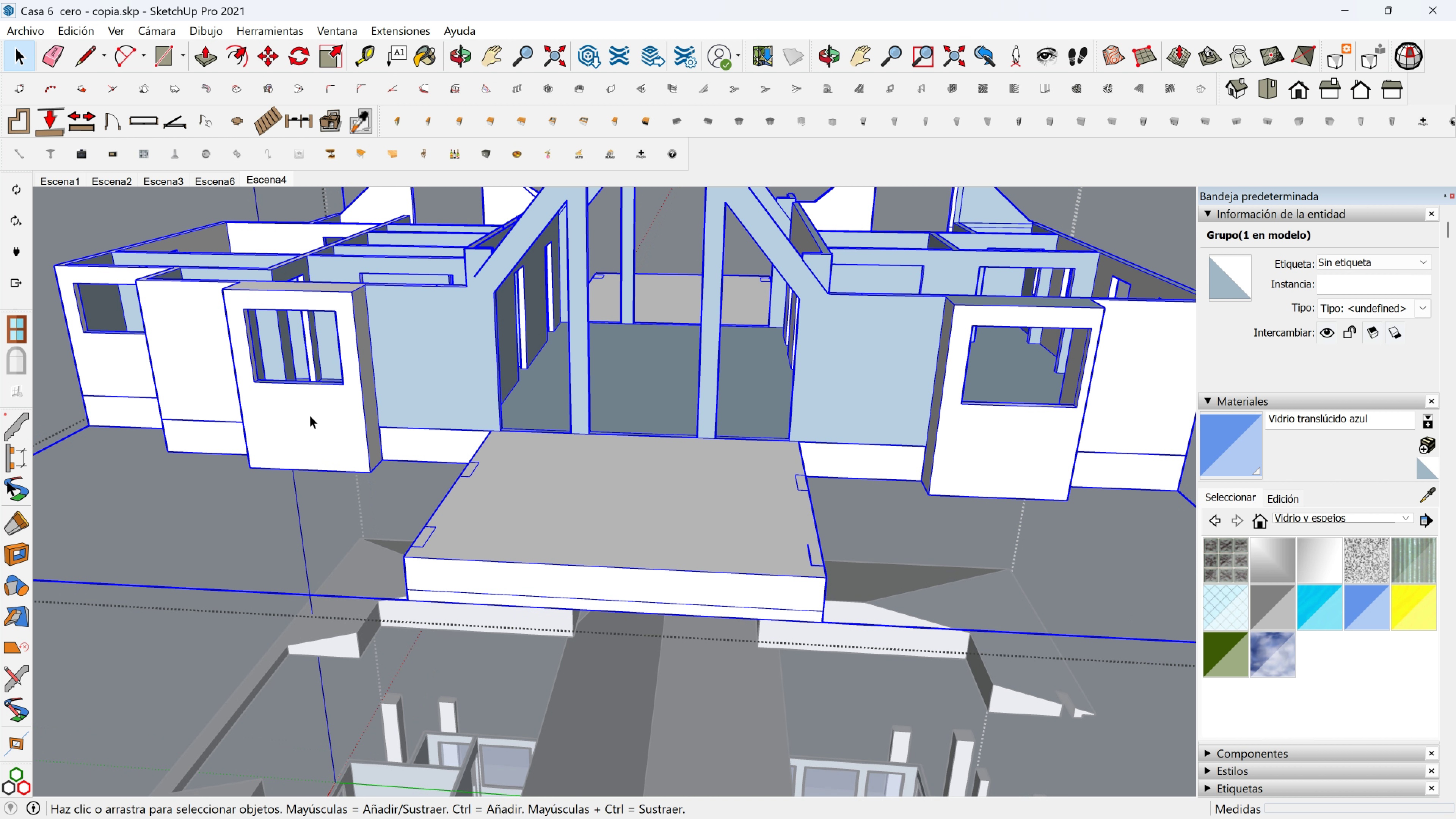 
triple_click([310, 415])
 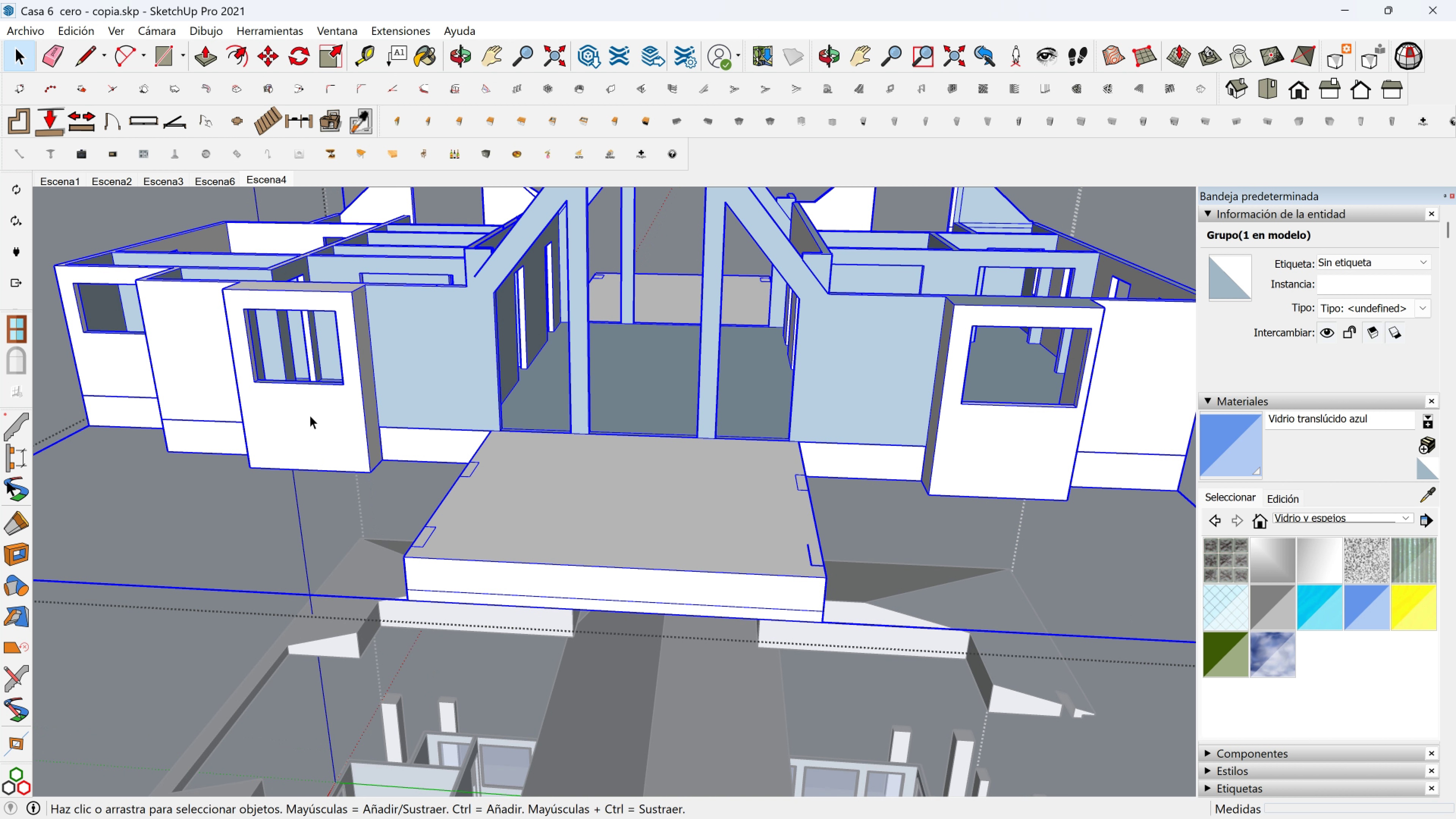 
triple_click([310, 415])
 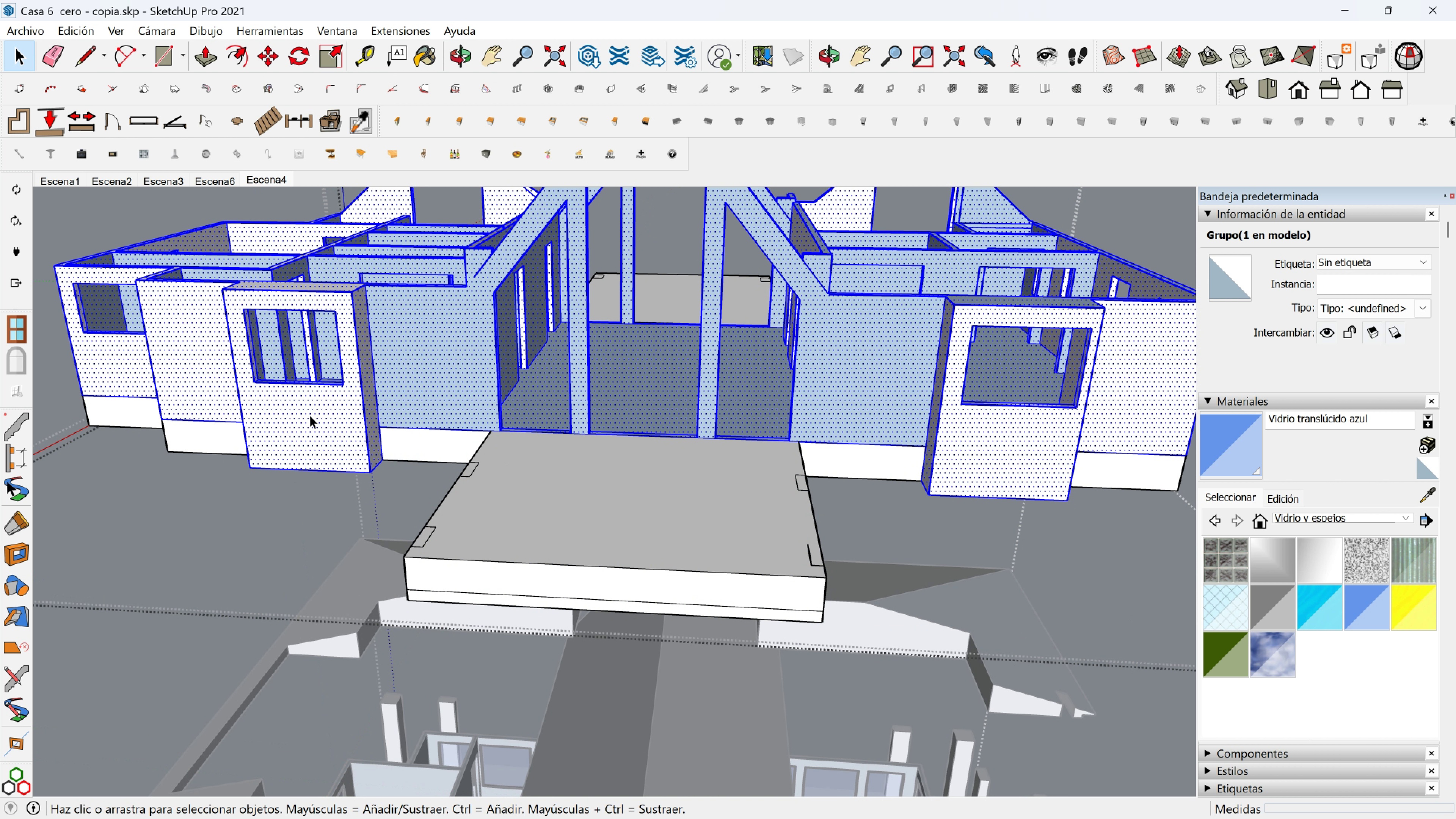 
triple_click([310, 415])
 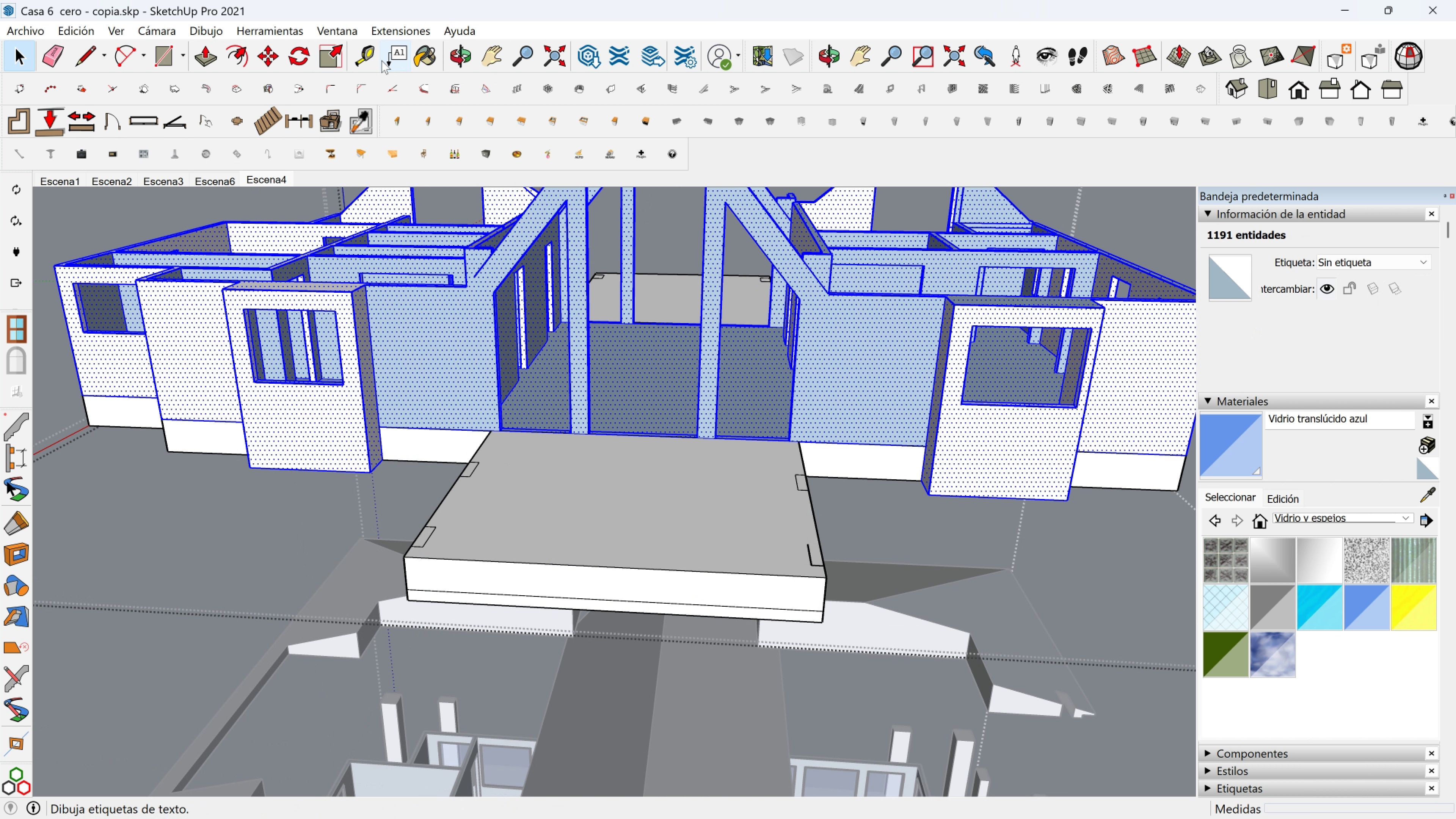 
left_click([366, 60])
 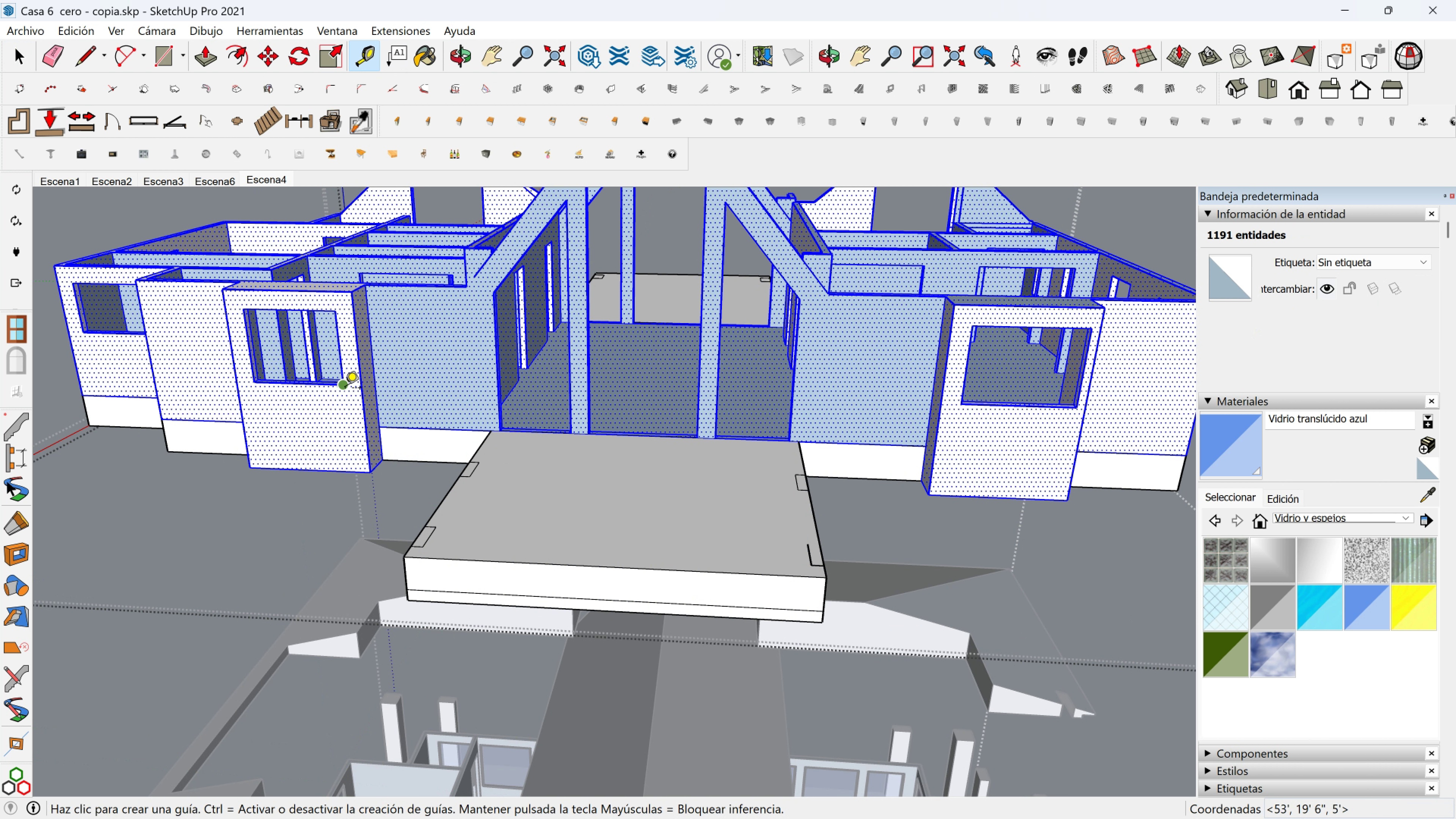 
left_click([345, 389])
 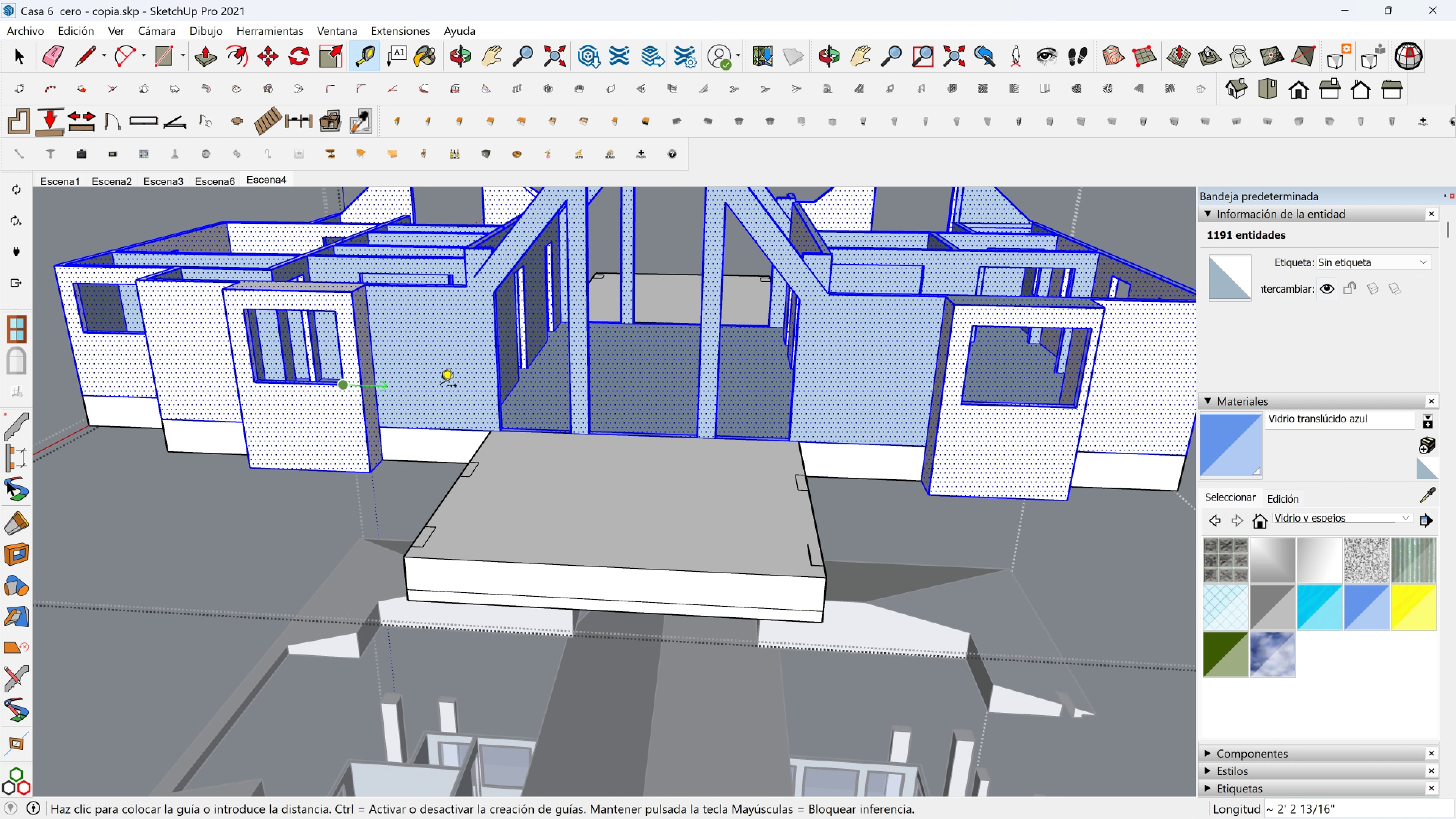 
key(Escape)
 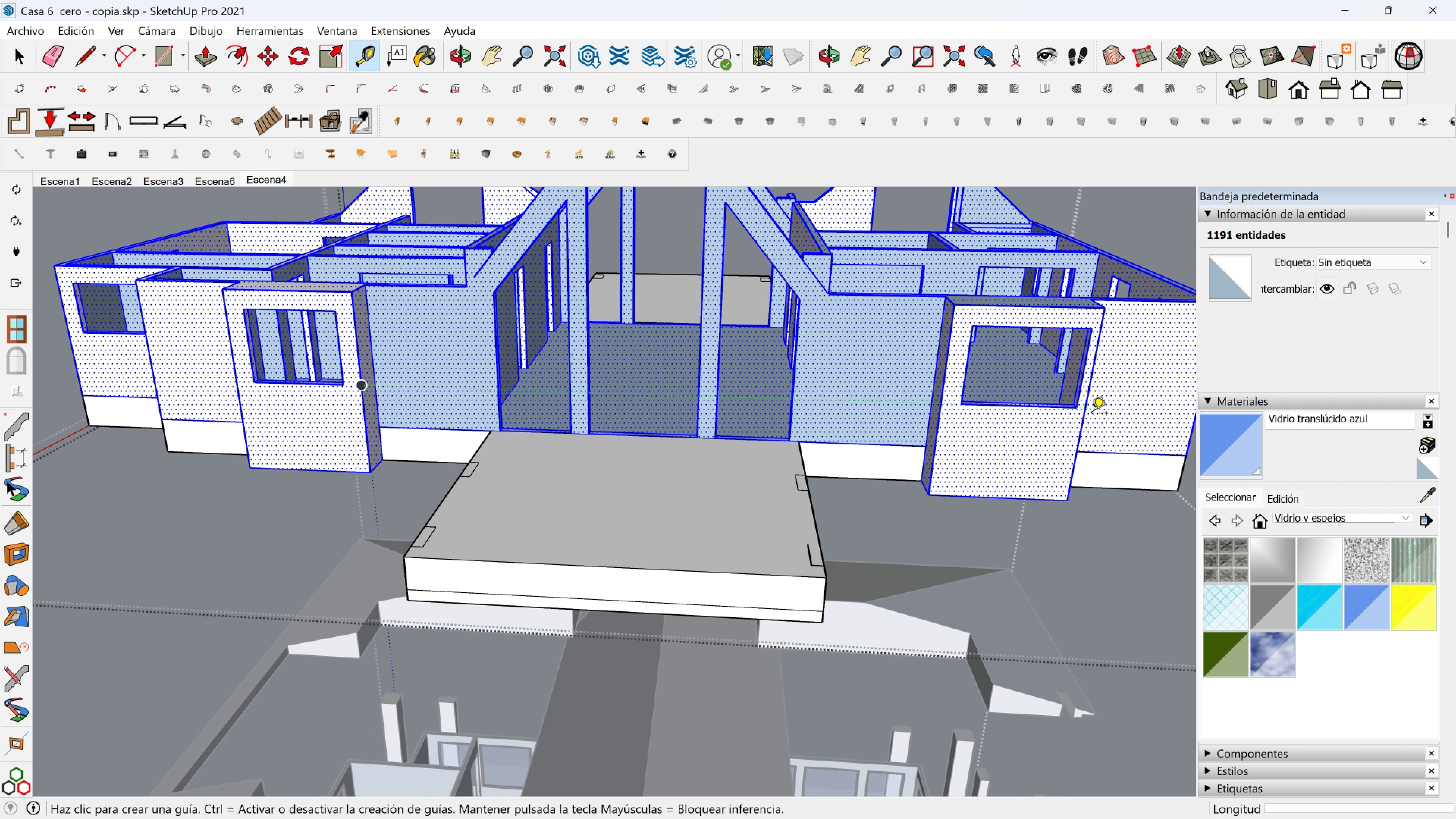 
scroll: coordinate [1082, 412], scroll_direction: up, amount: 1.0
 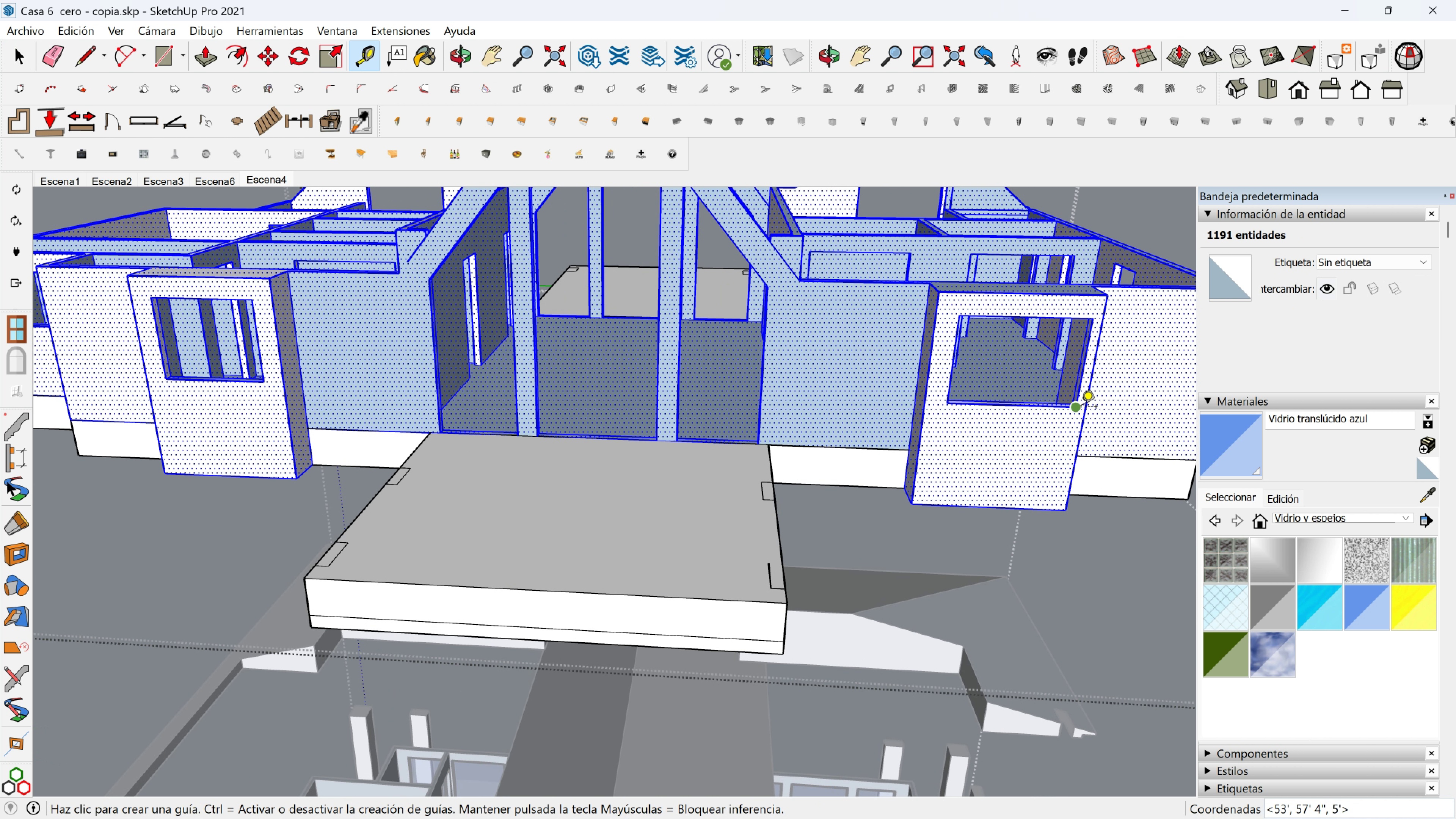 
left_click([1081, 408])
 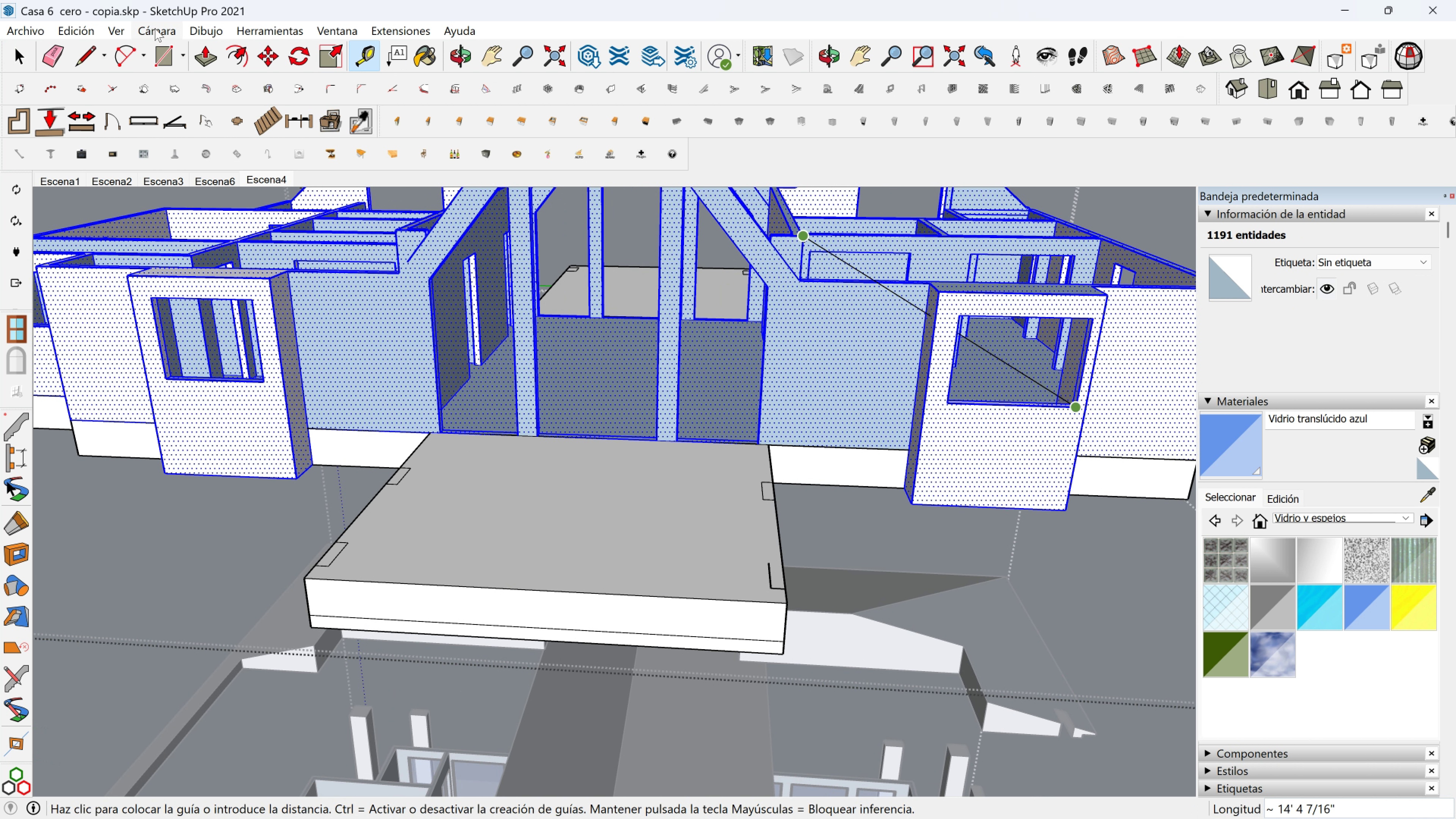 
left_click([202, 52])
 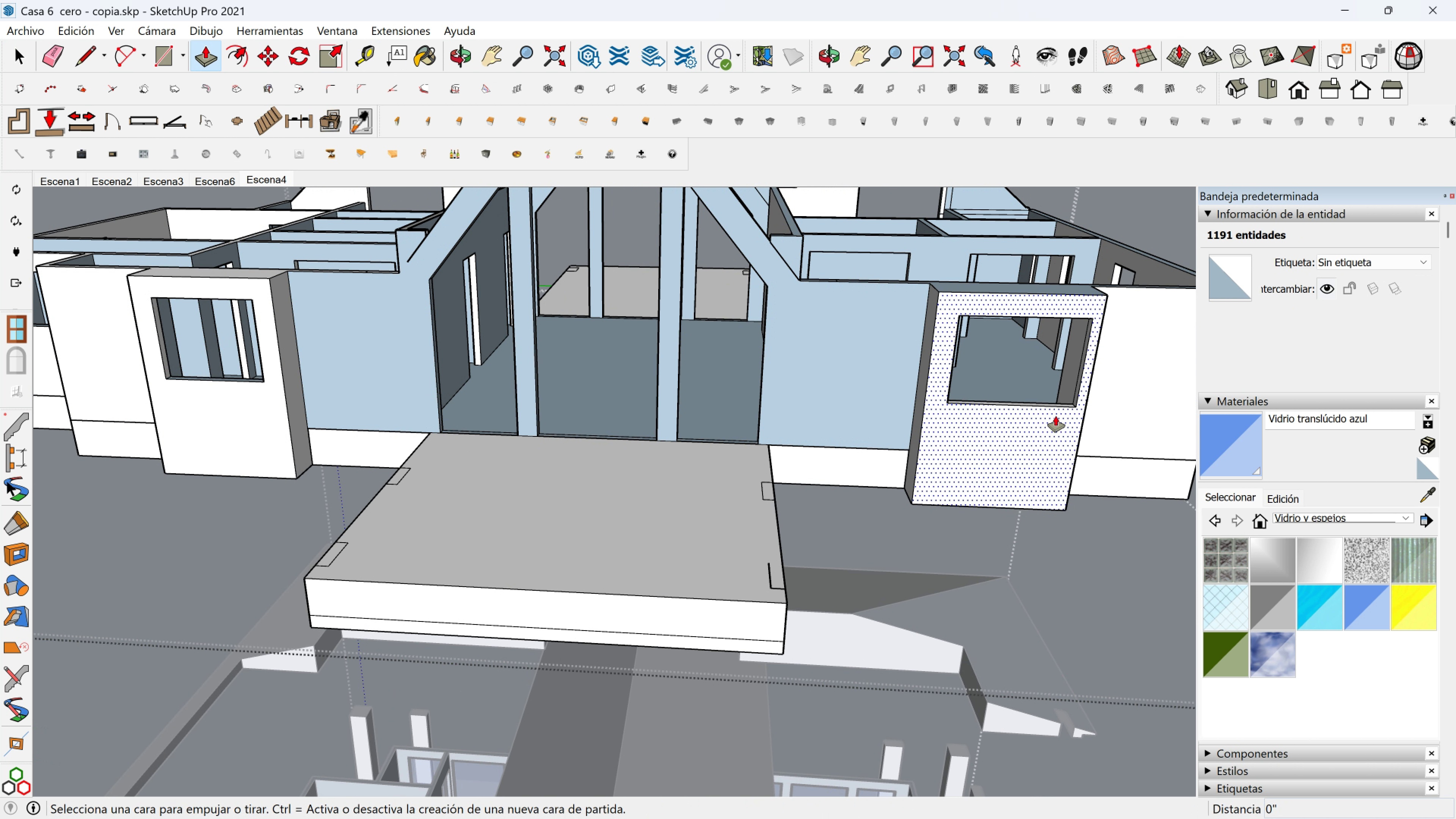 
scroll: coordinate [1080, 391], scroll_direction: up, amount: 5.0
 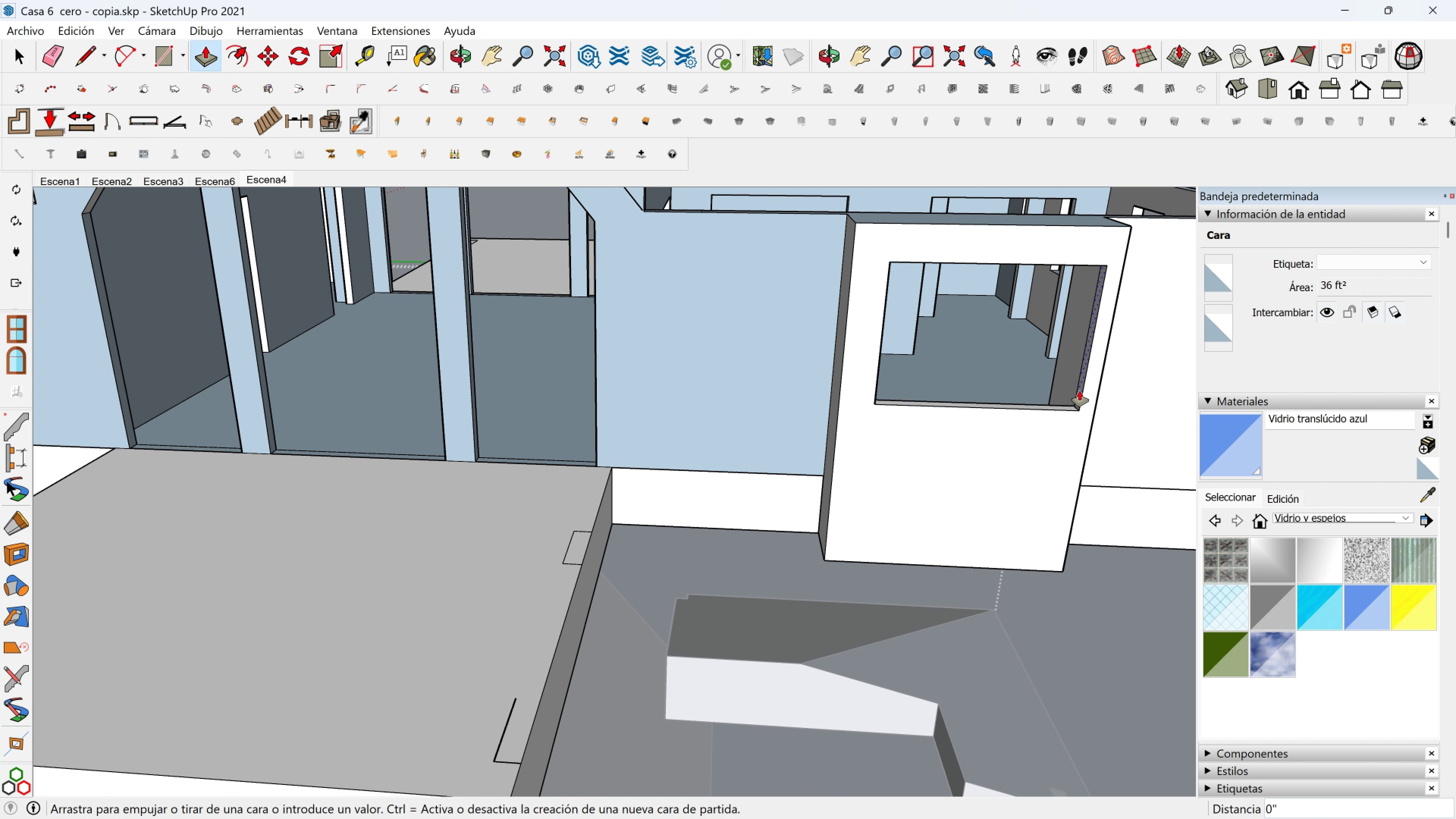 
left_click([1079, 391])
 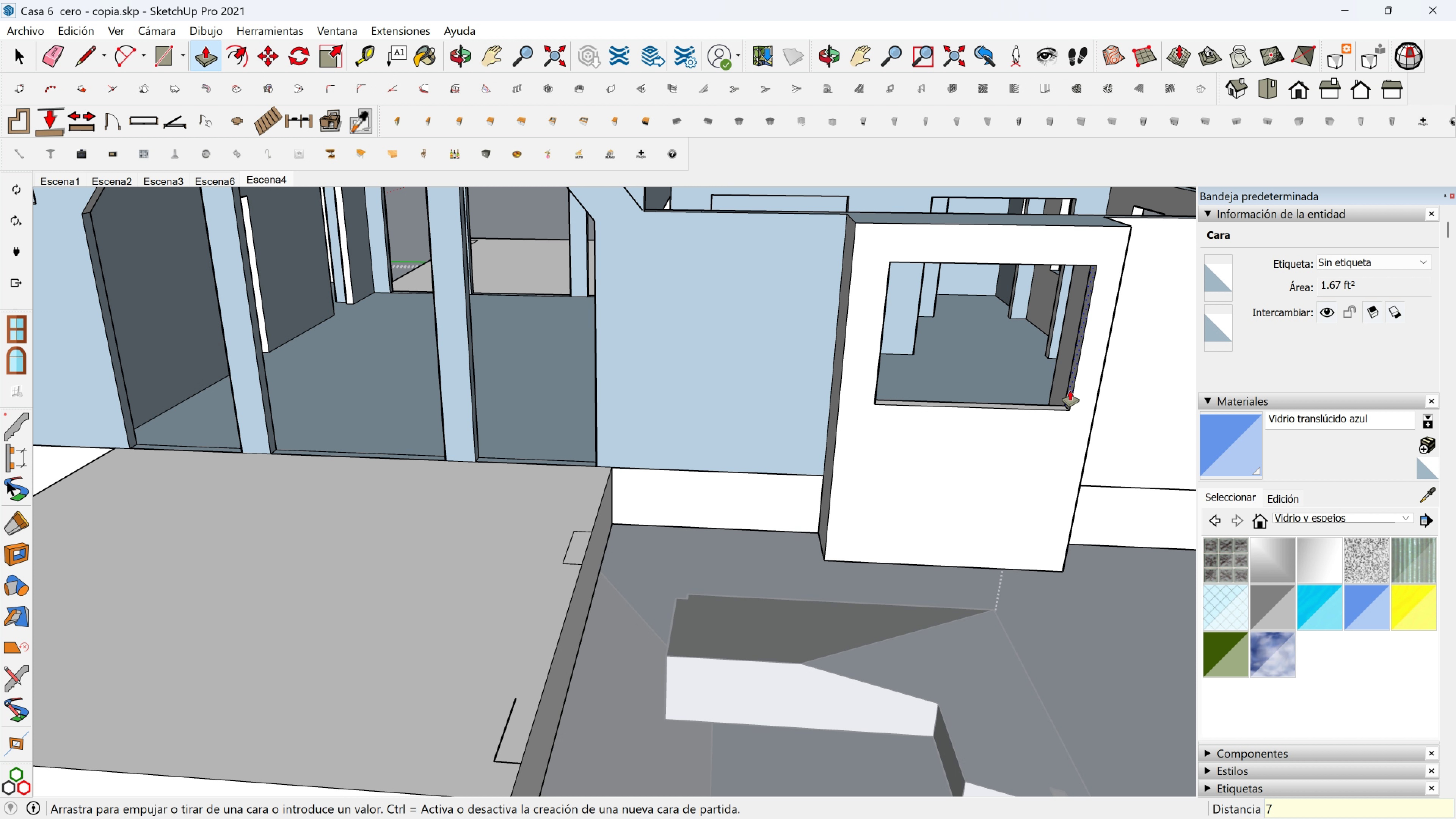 
key(Enter)
 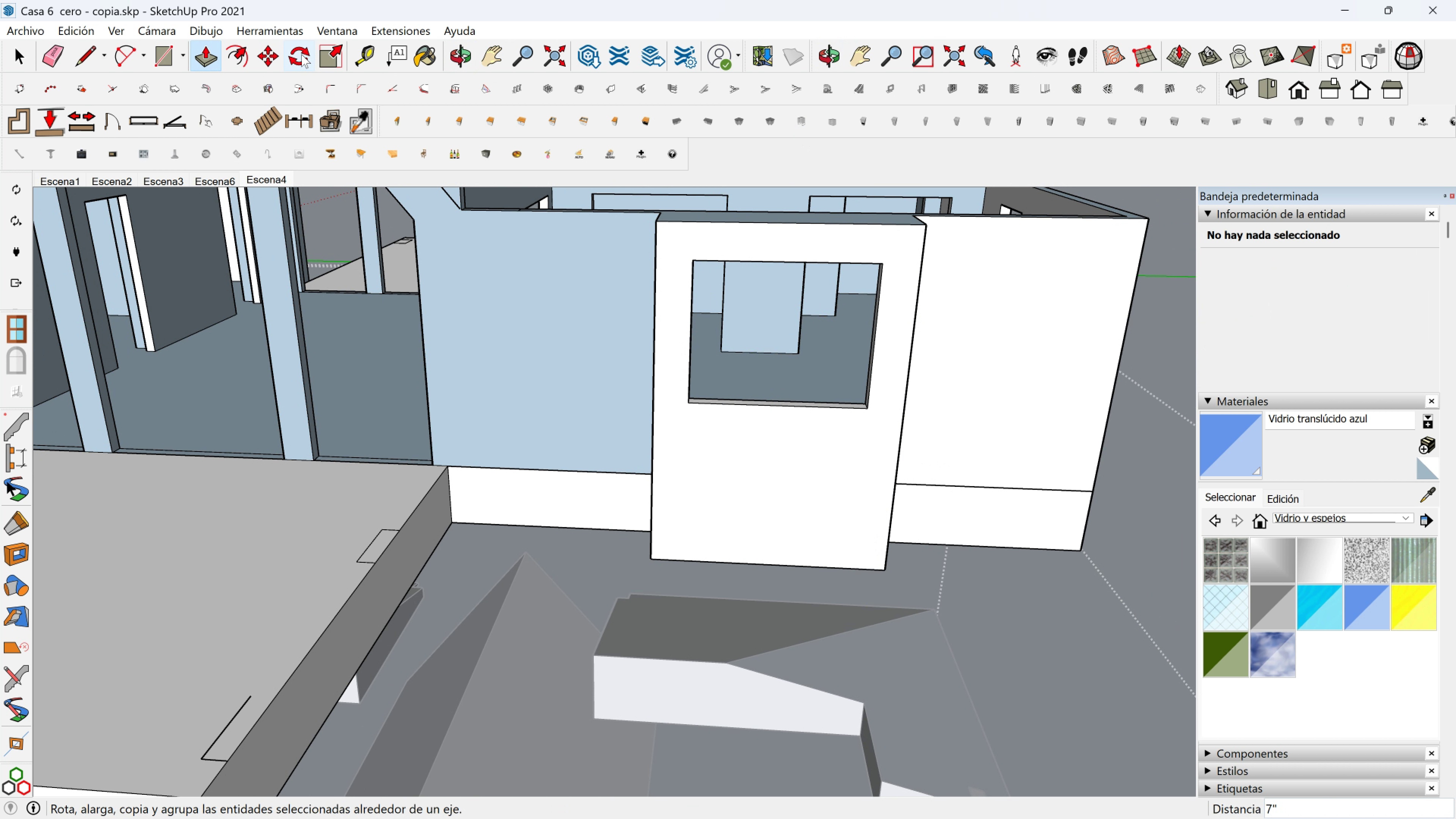 
wait(8.23)
 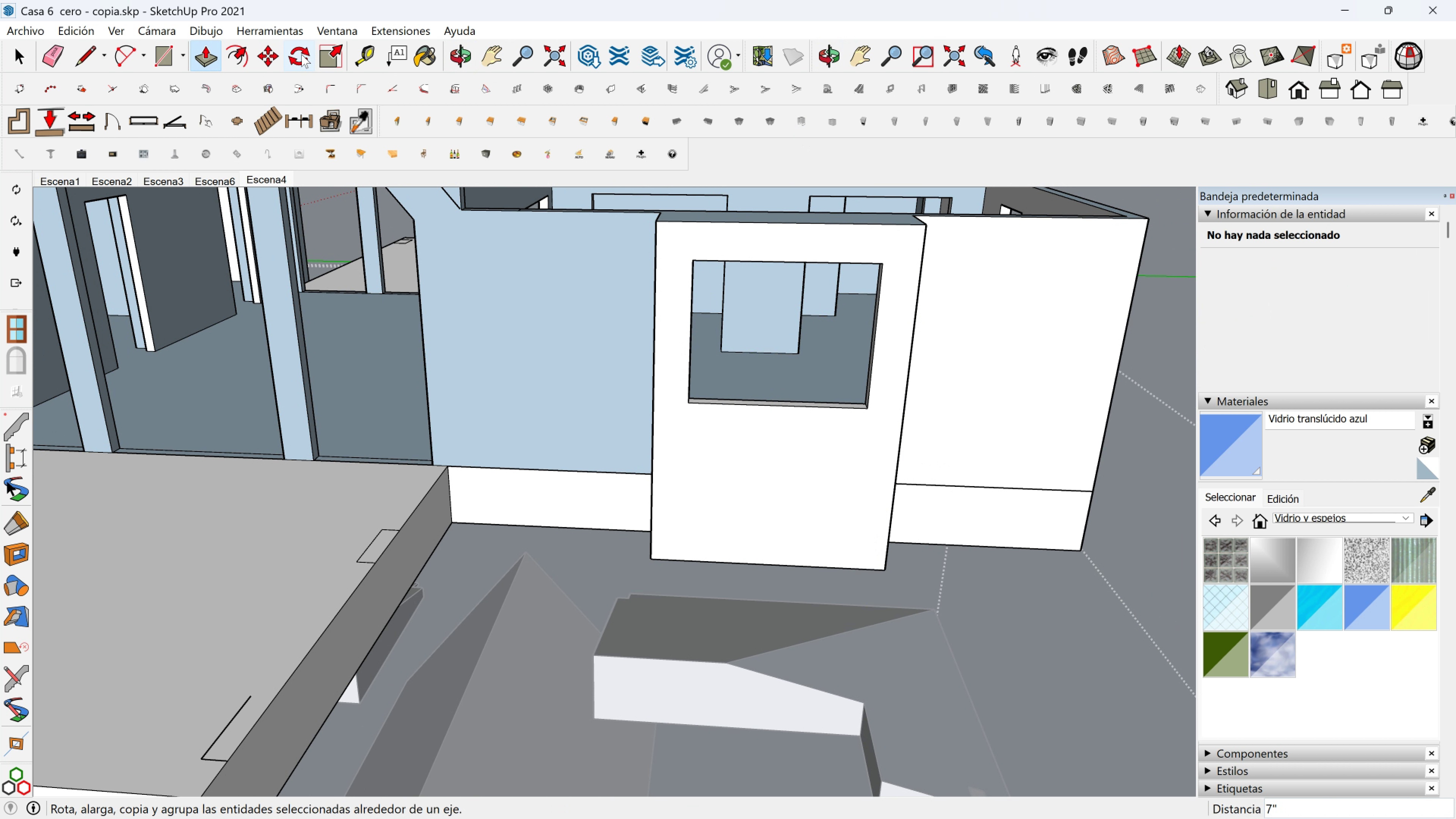 
scroll: coordinate [901, 407], scroll_direction: down, amount: 3.0
 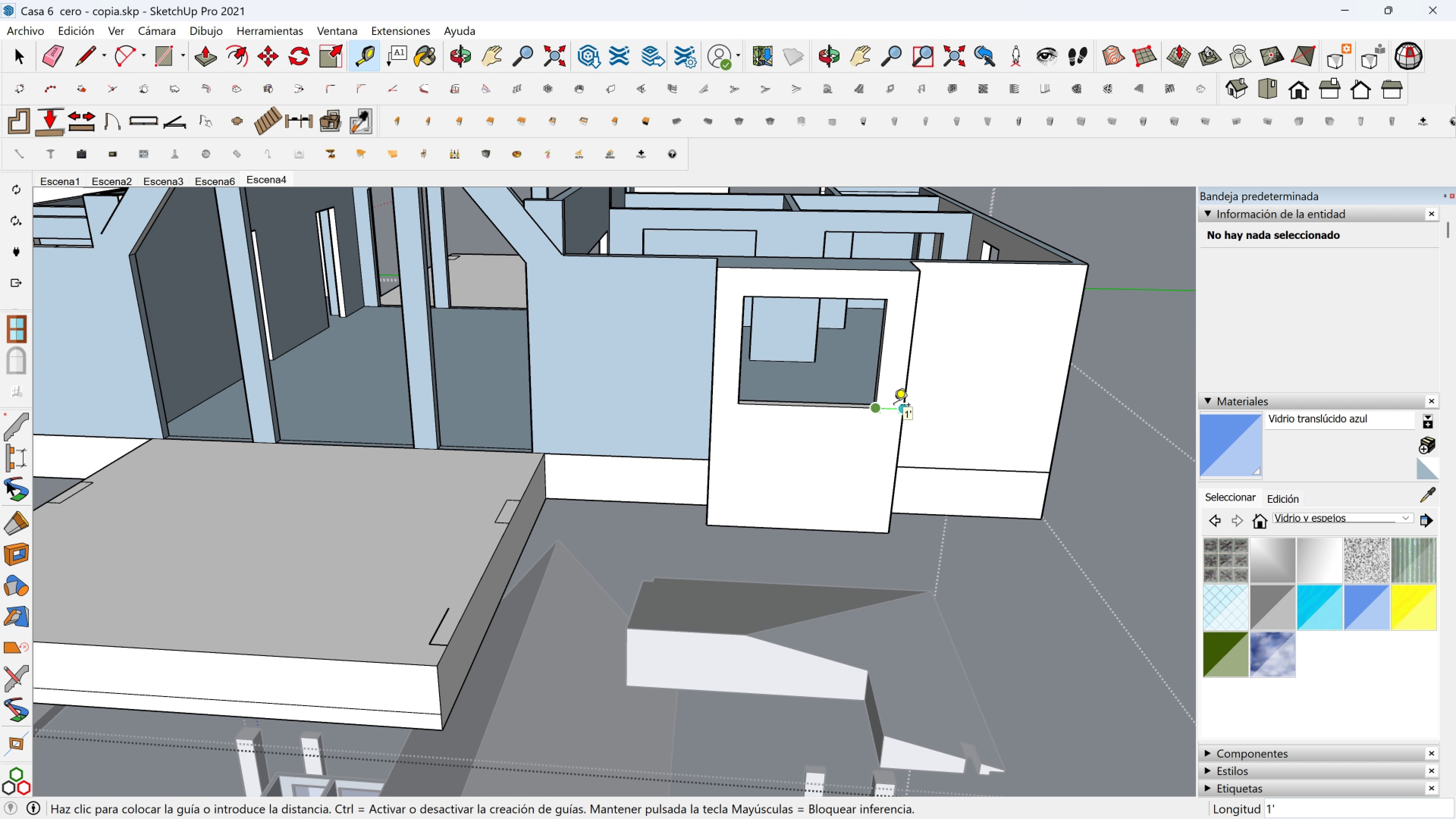 
key(Escape)
 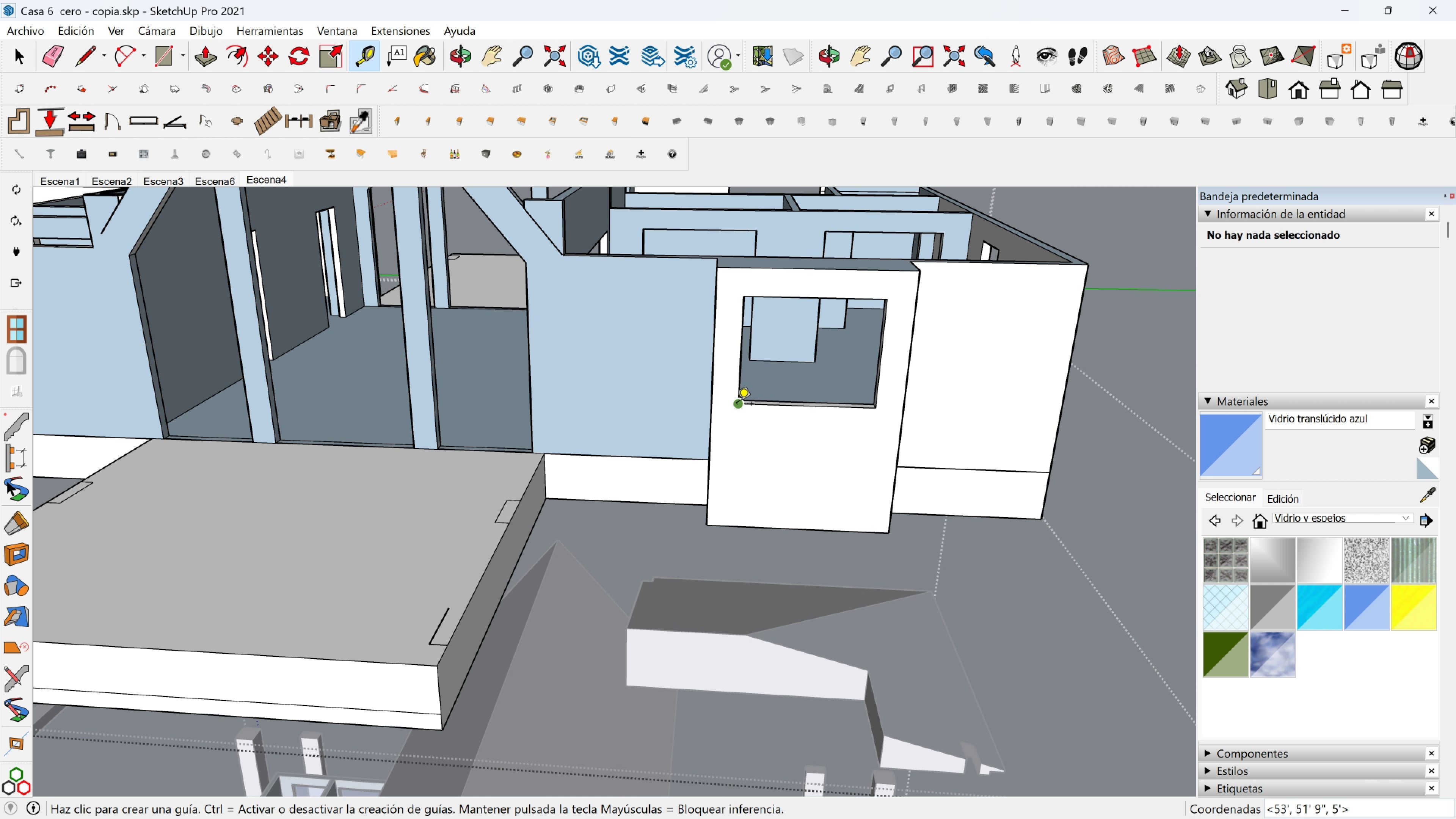 
left_click([737, 405])
 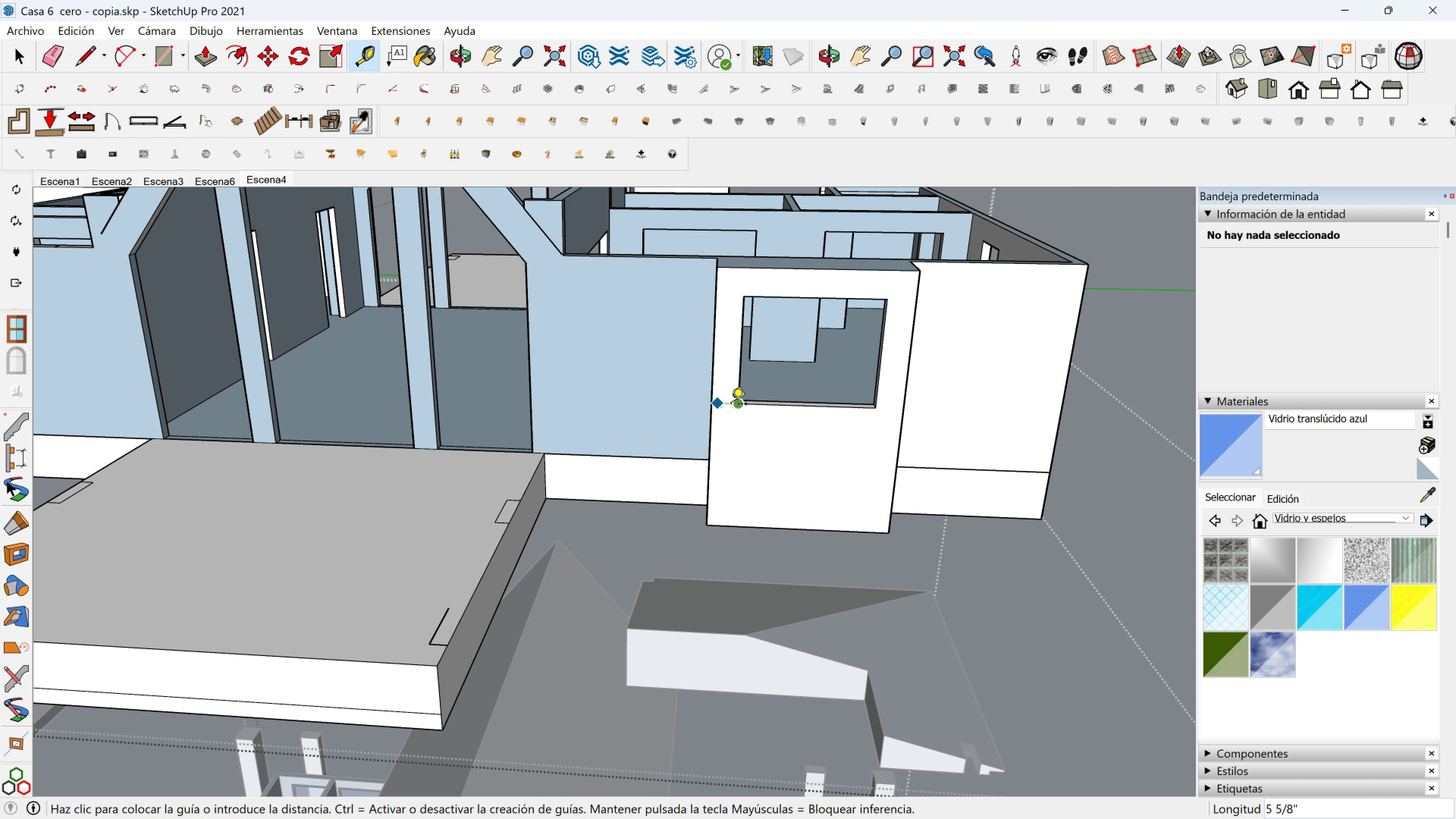 
key(Escape)
 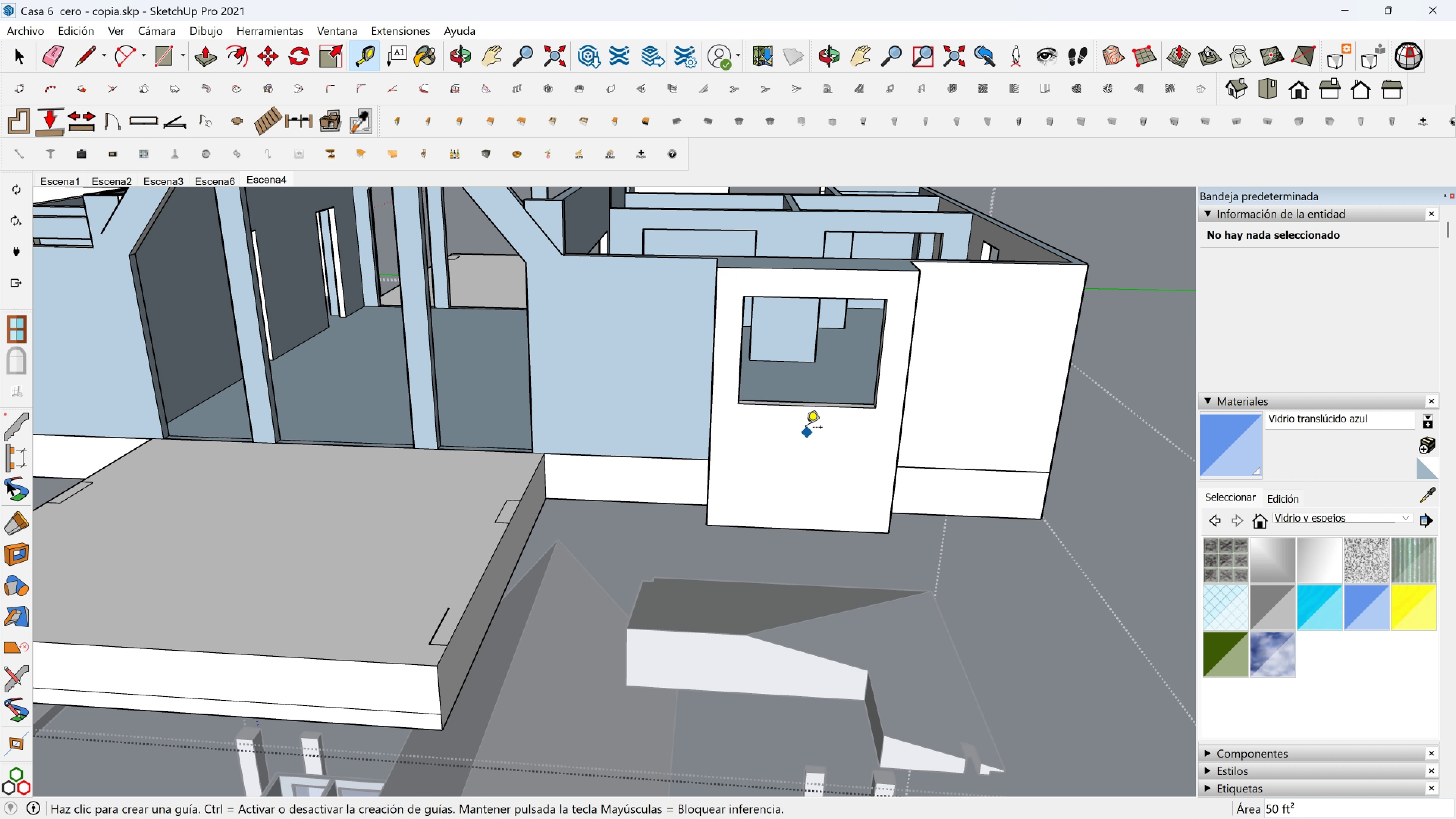 
scroll: coordinate [804, 433], scroll_direction: down, amount: 3.0
 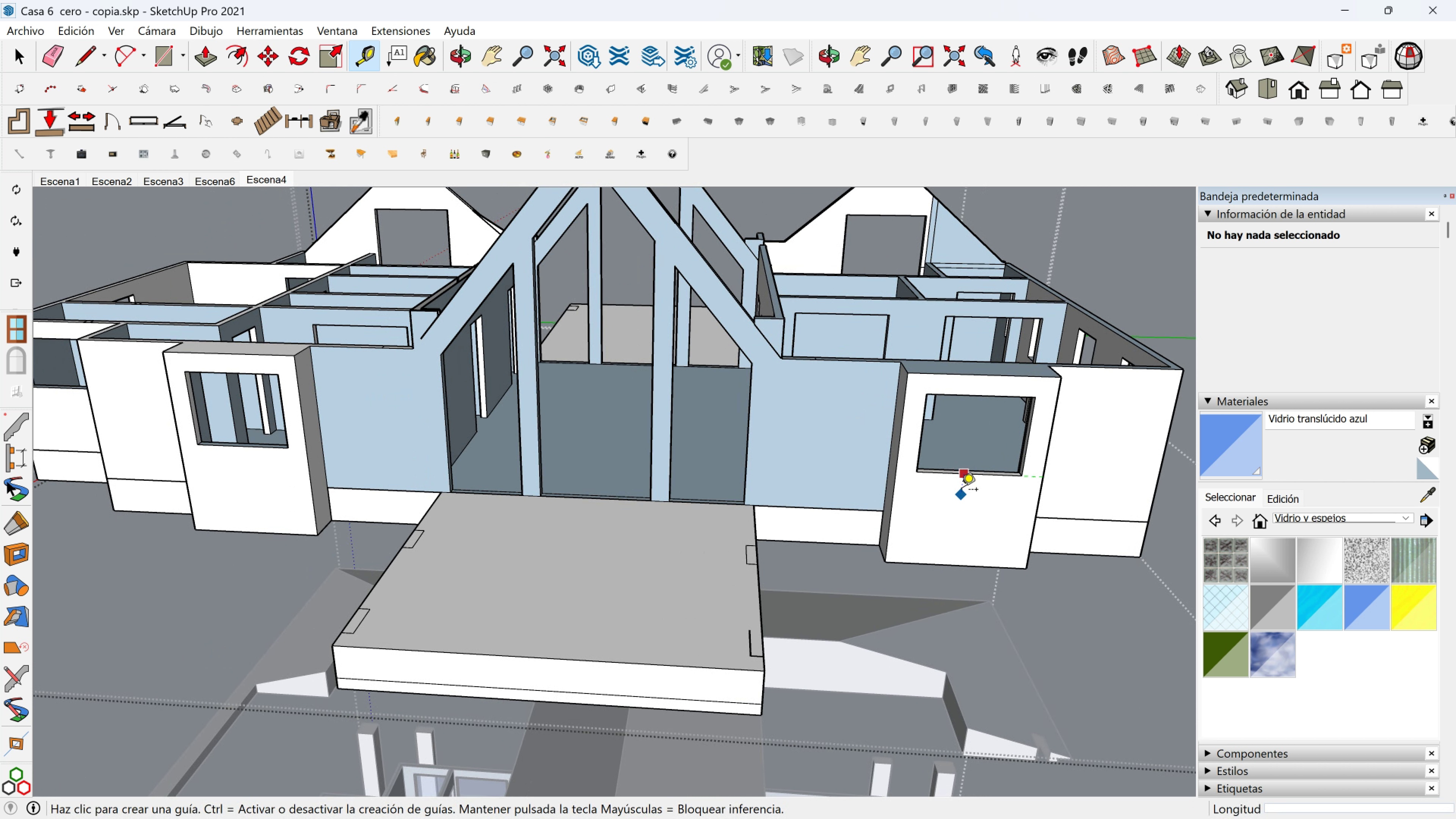 
hold_key(key=ShiftLeft, duration=0.58)
 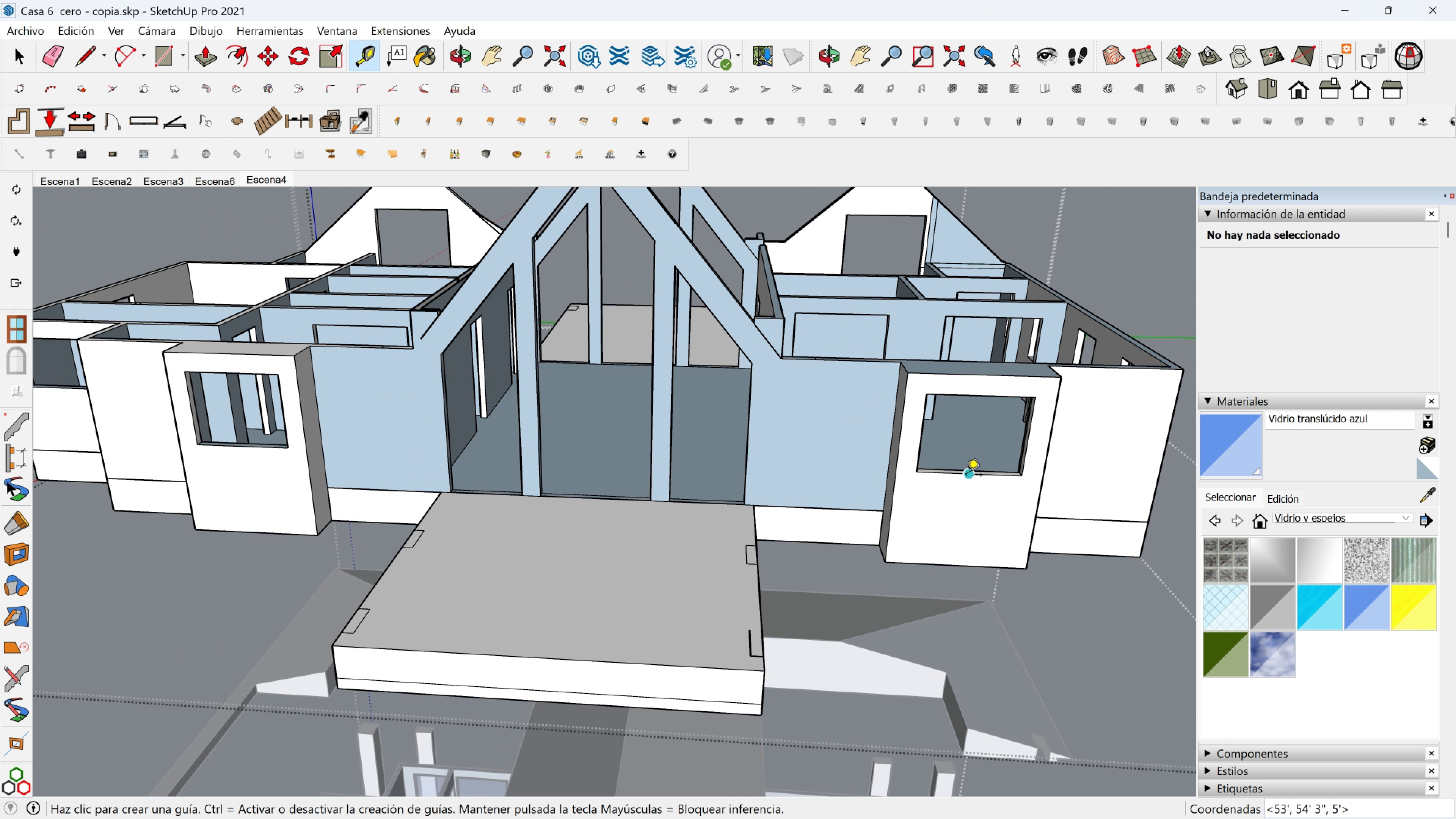 
key(Space)
 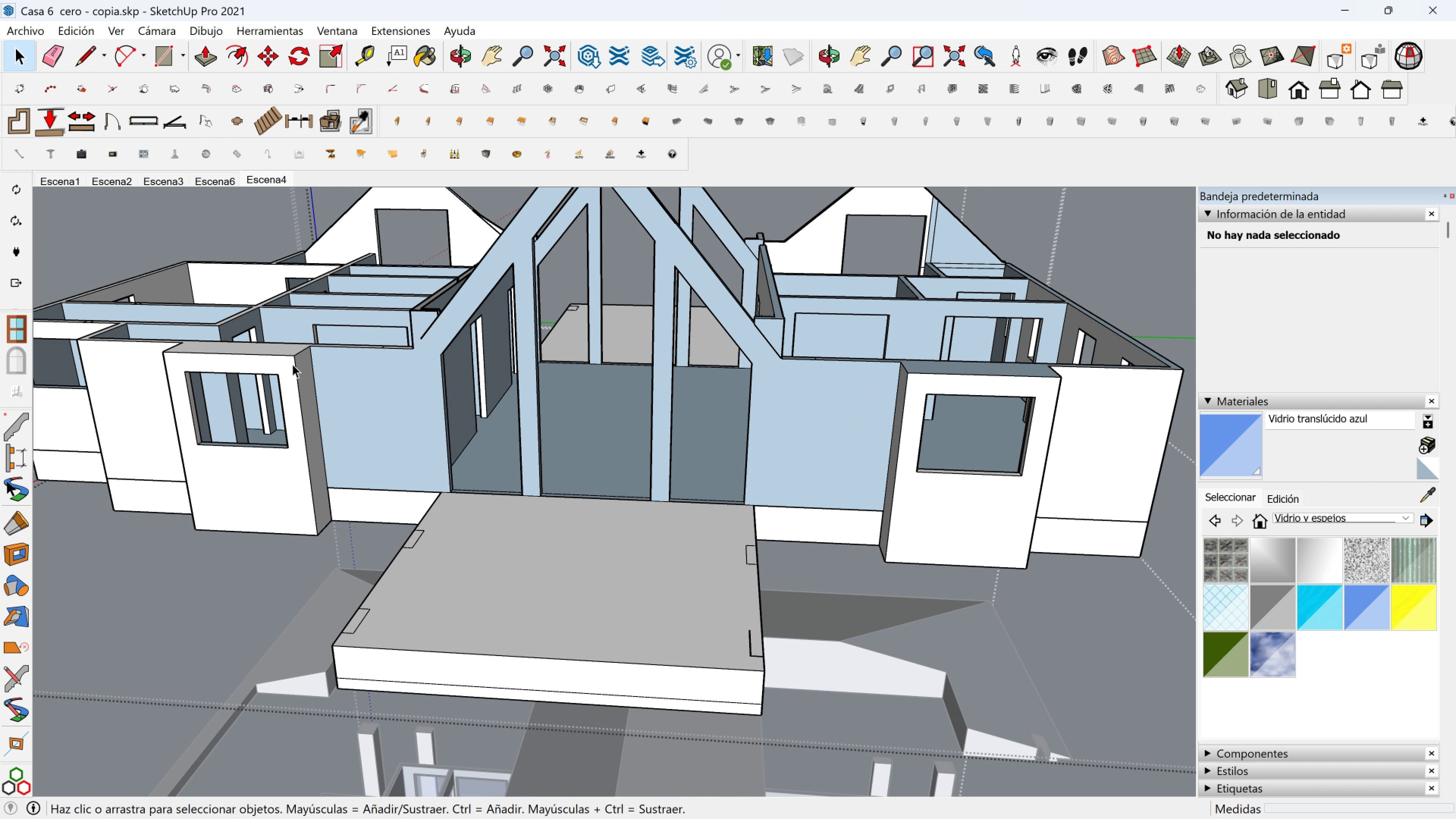 
key(Escape)
 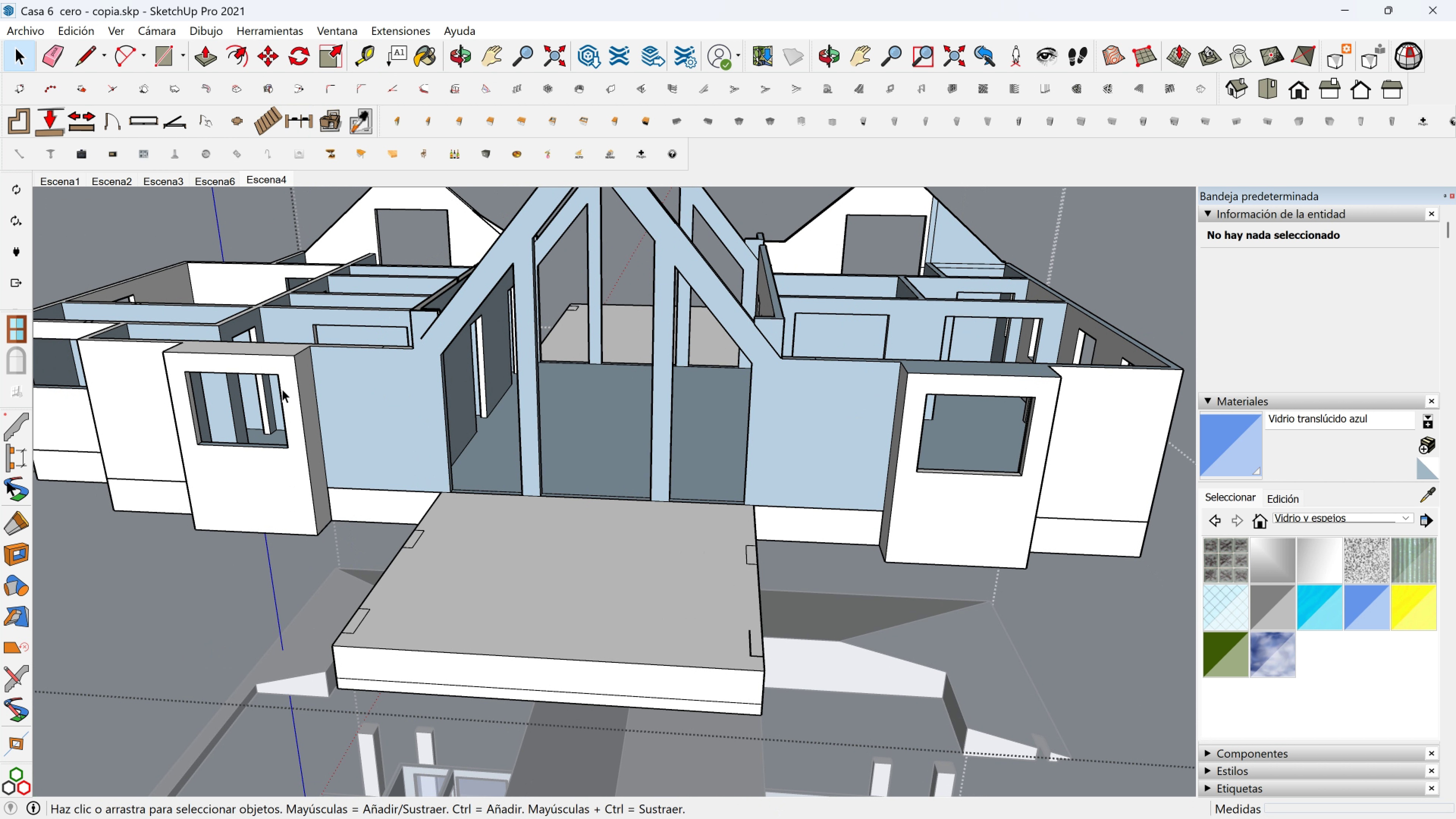 
left_click([282, 389])
 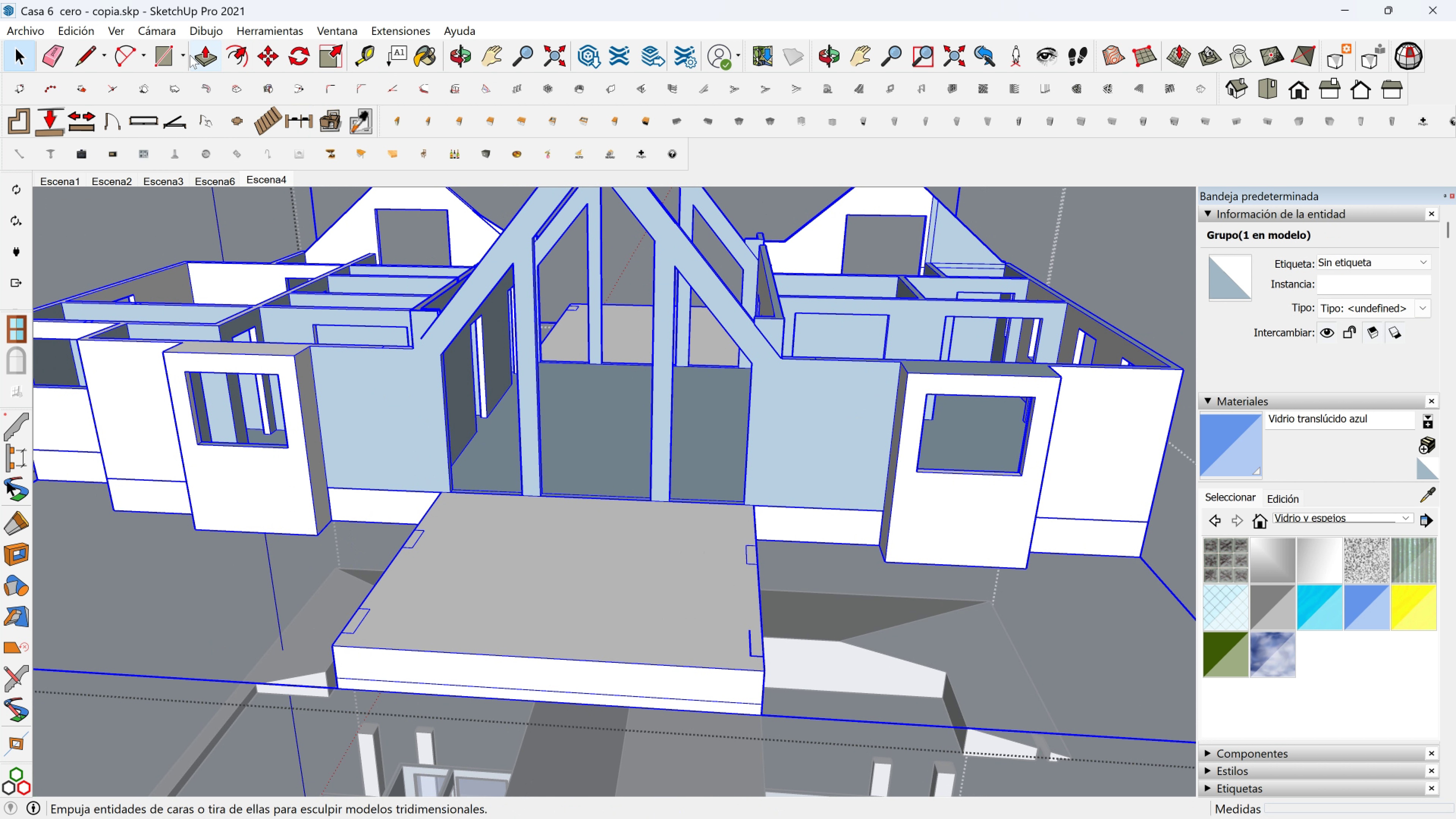 
left_click([166, 53])
 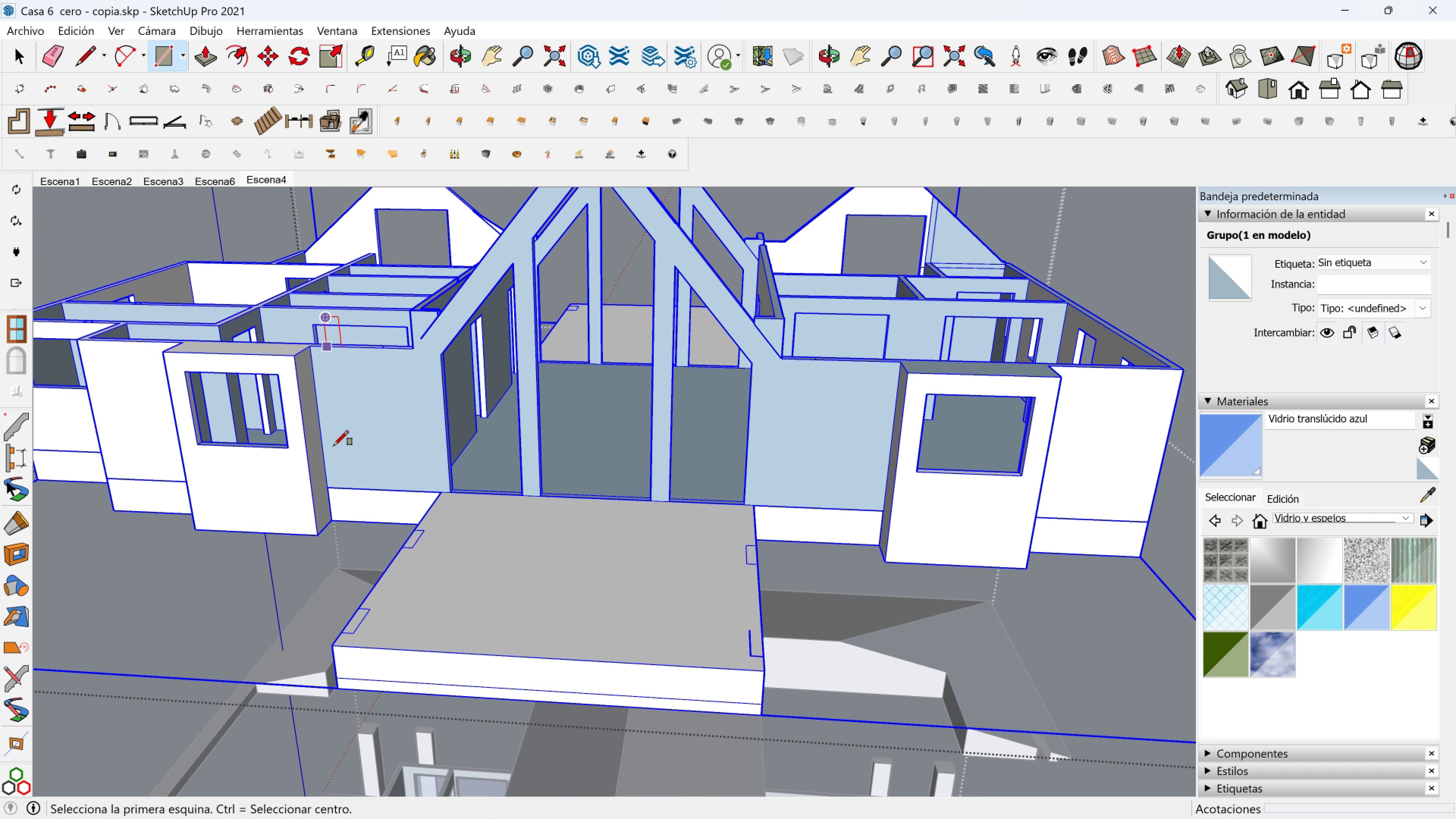 
hold_key(key=ShiftLeft, duration=0.35)
 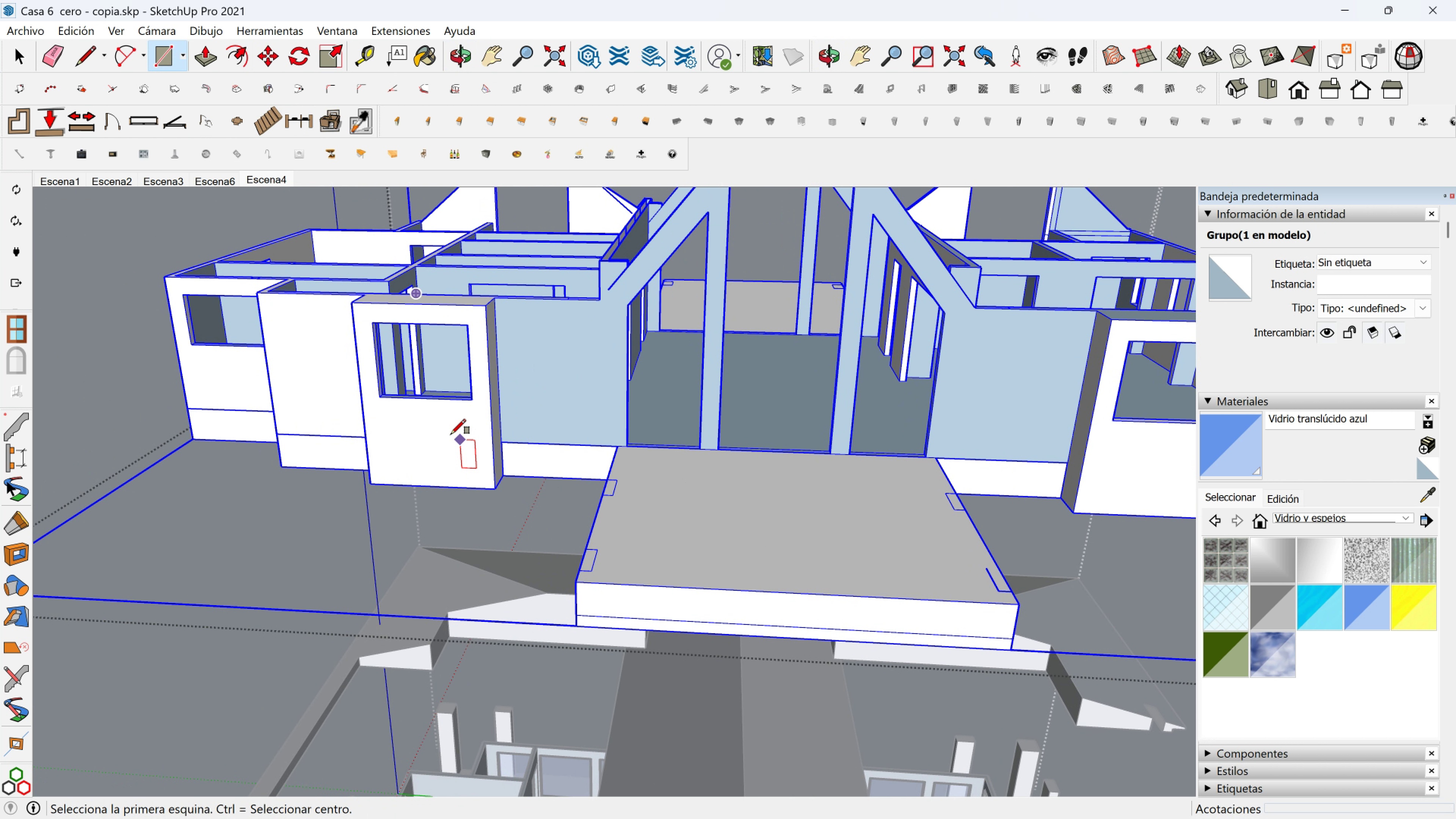 
scroll: coordinate [379, 392], scroll_direction: up, amount: 5.0
 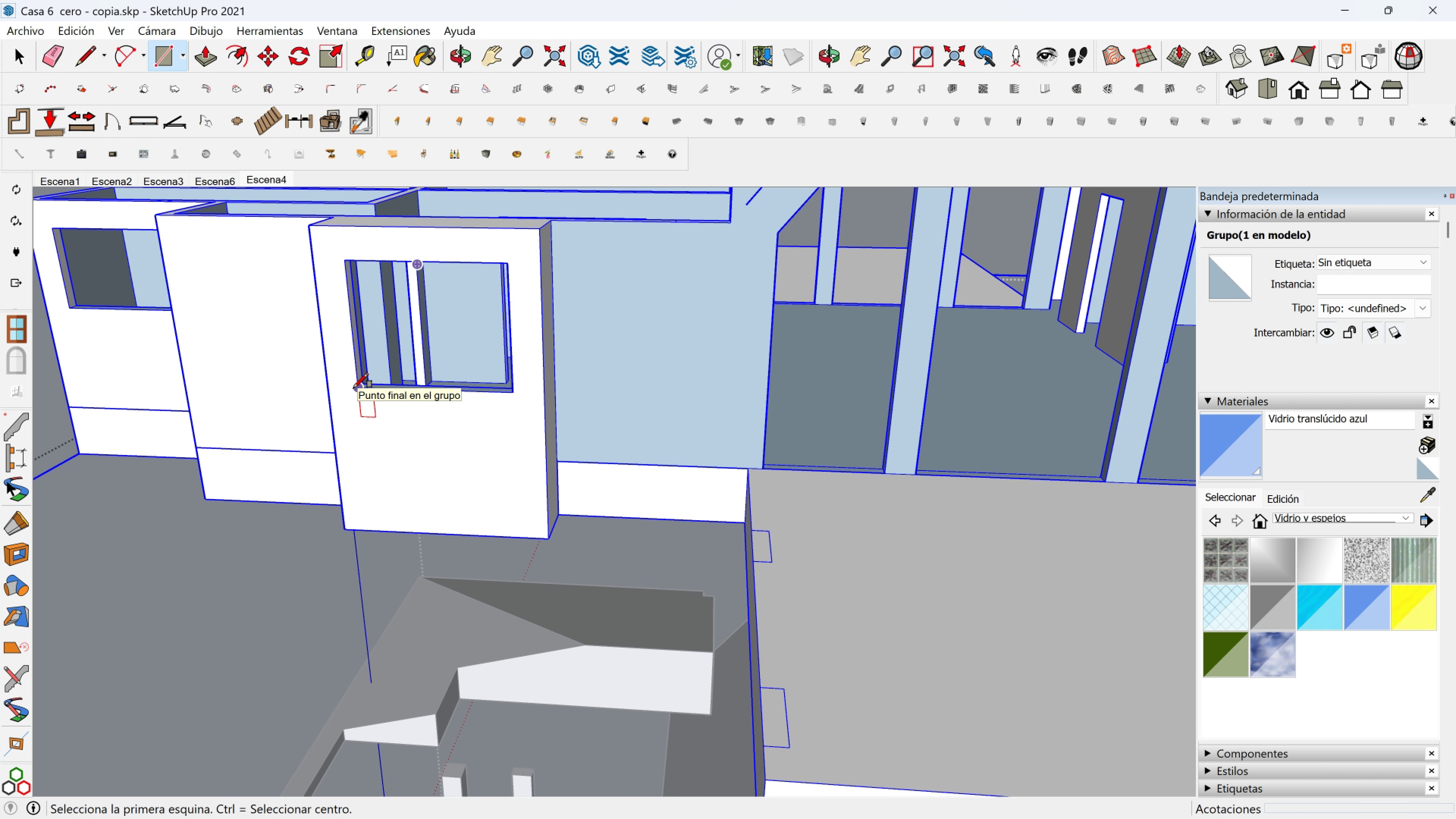 
left_click([353, 388])
 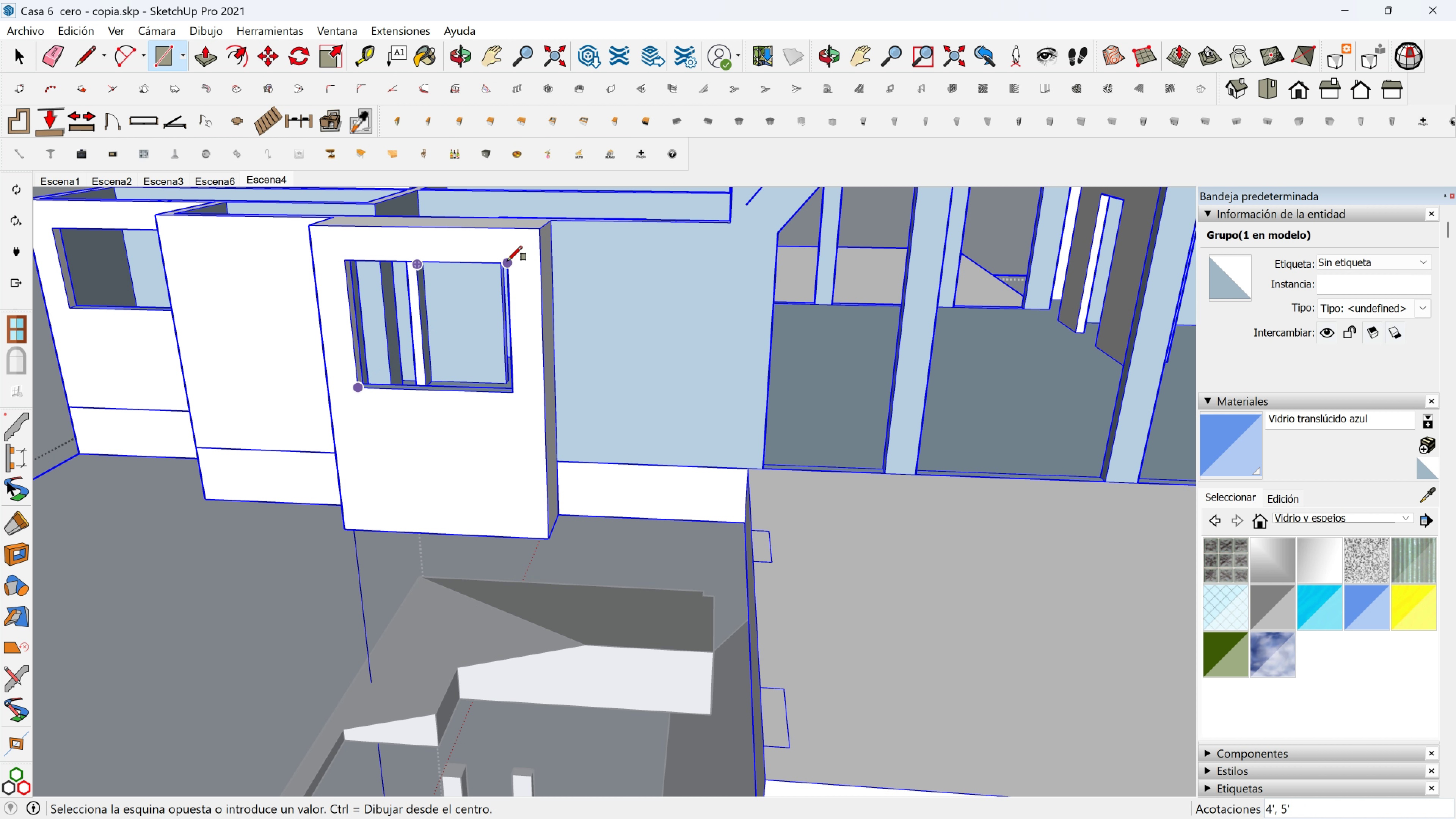 
scroll: coordinate [521, 278], scroll_direction: down, amount: 5.0
 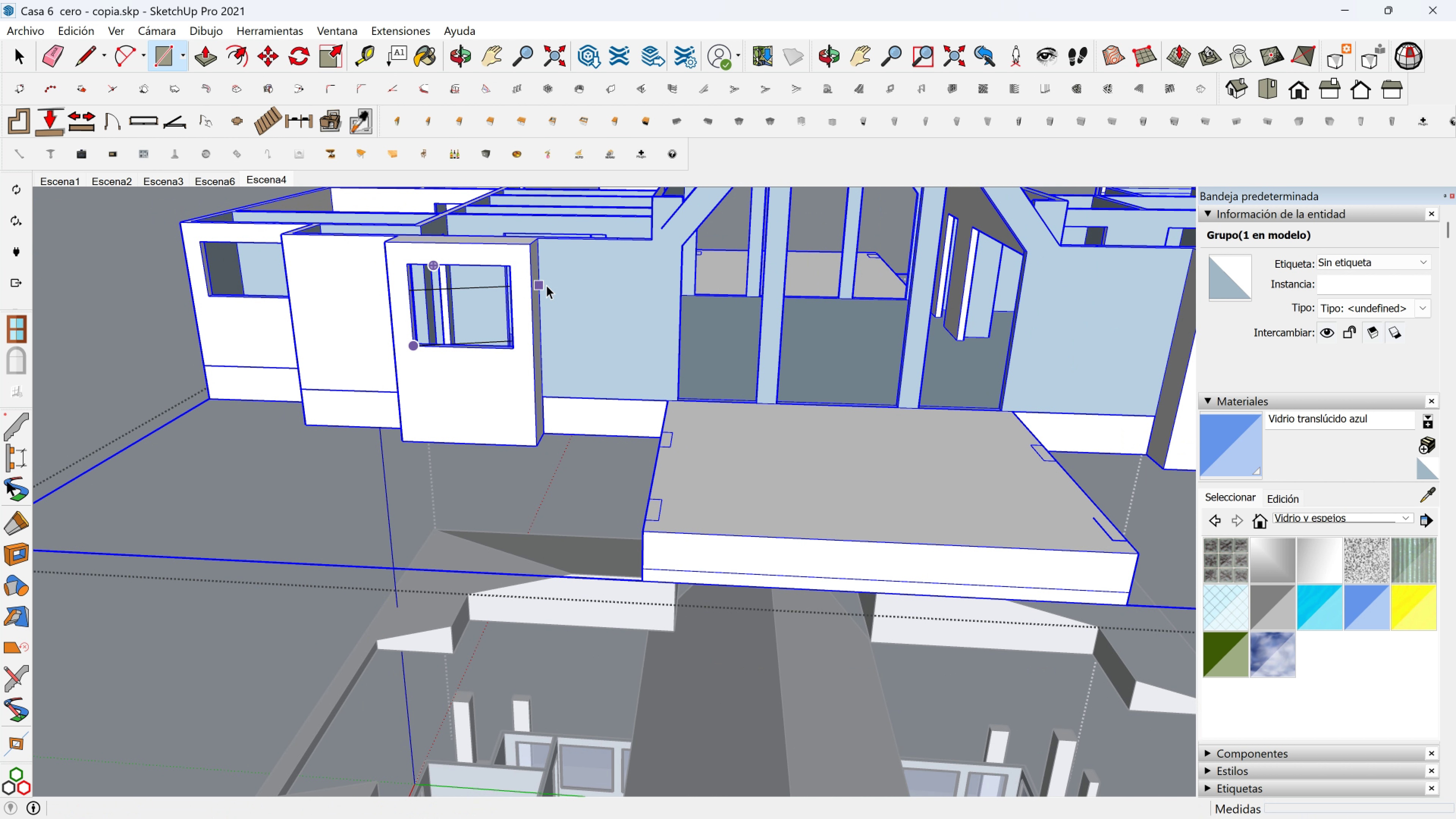 
key(Space)
 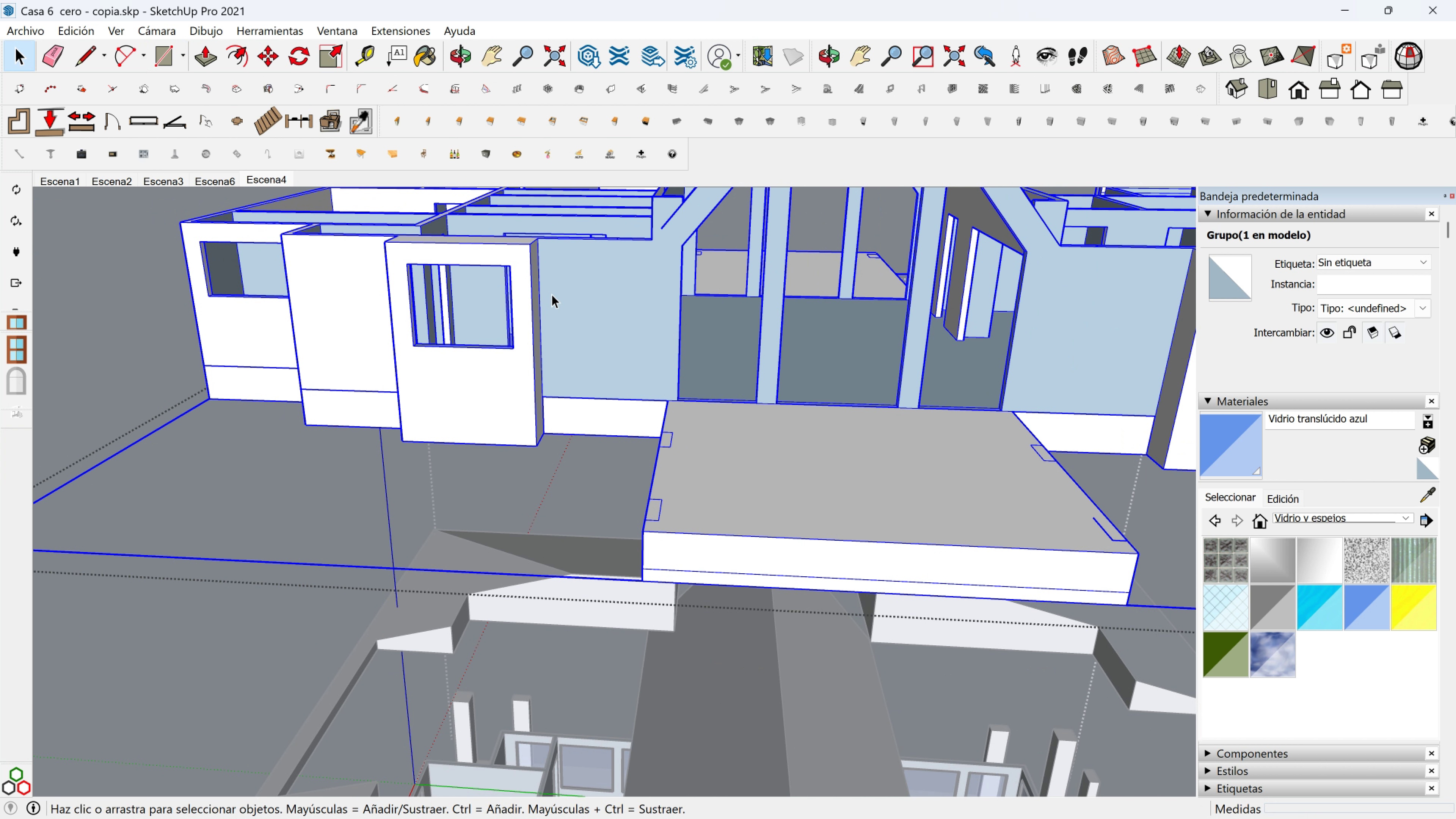 
key(Escape)
 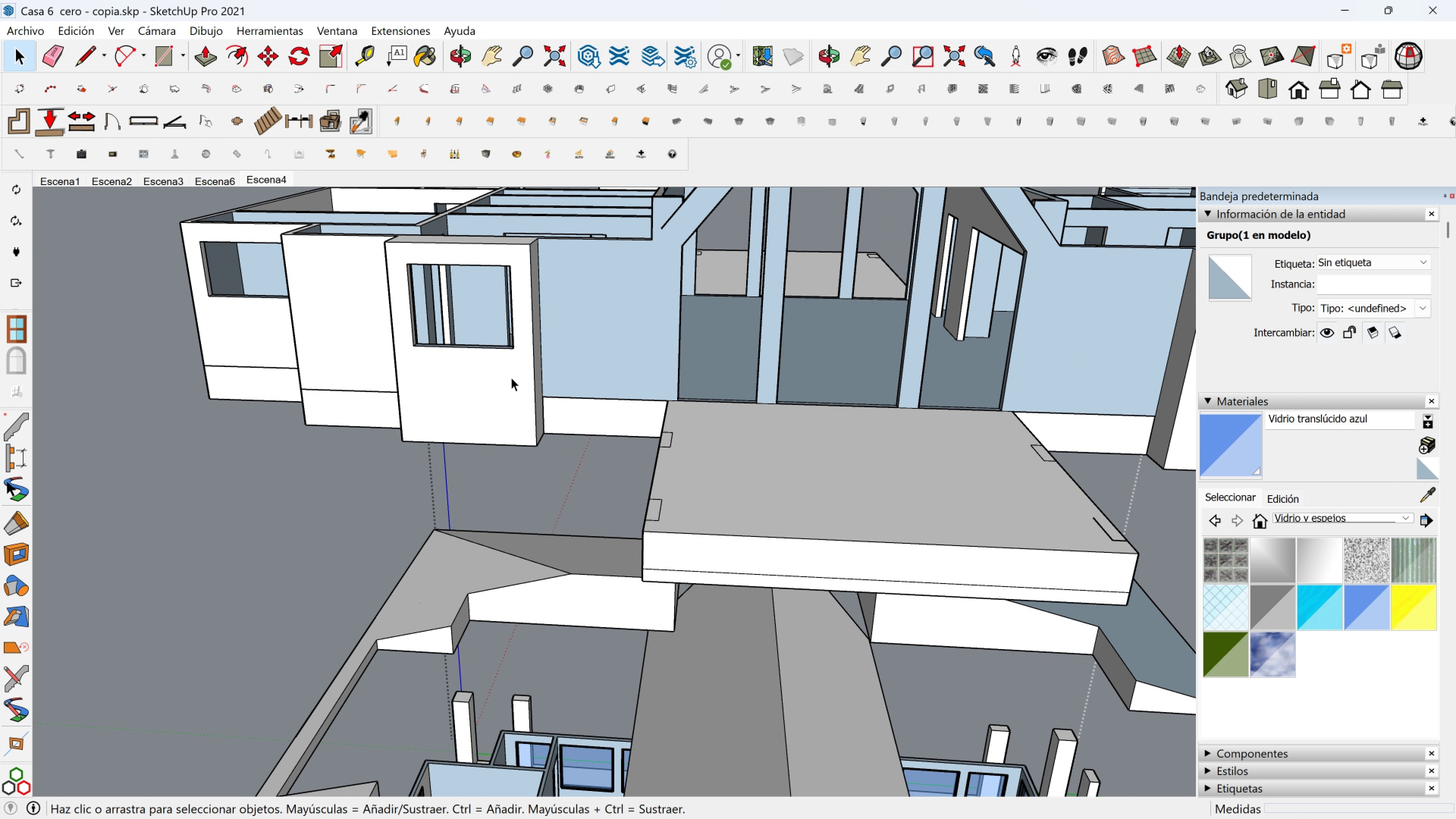 
key(Escape)
 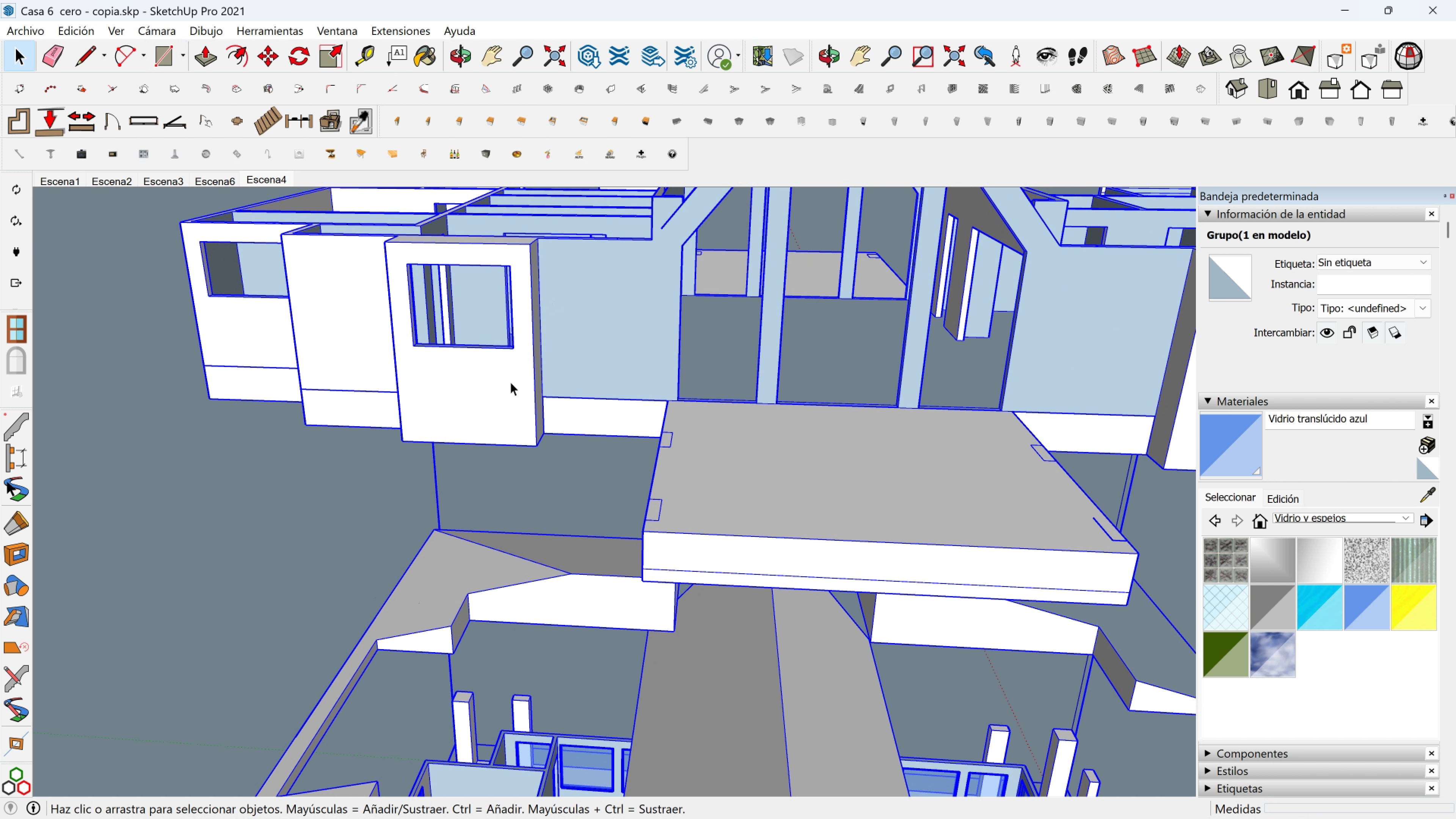 
left_click([510, 382])
 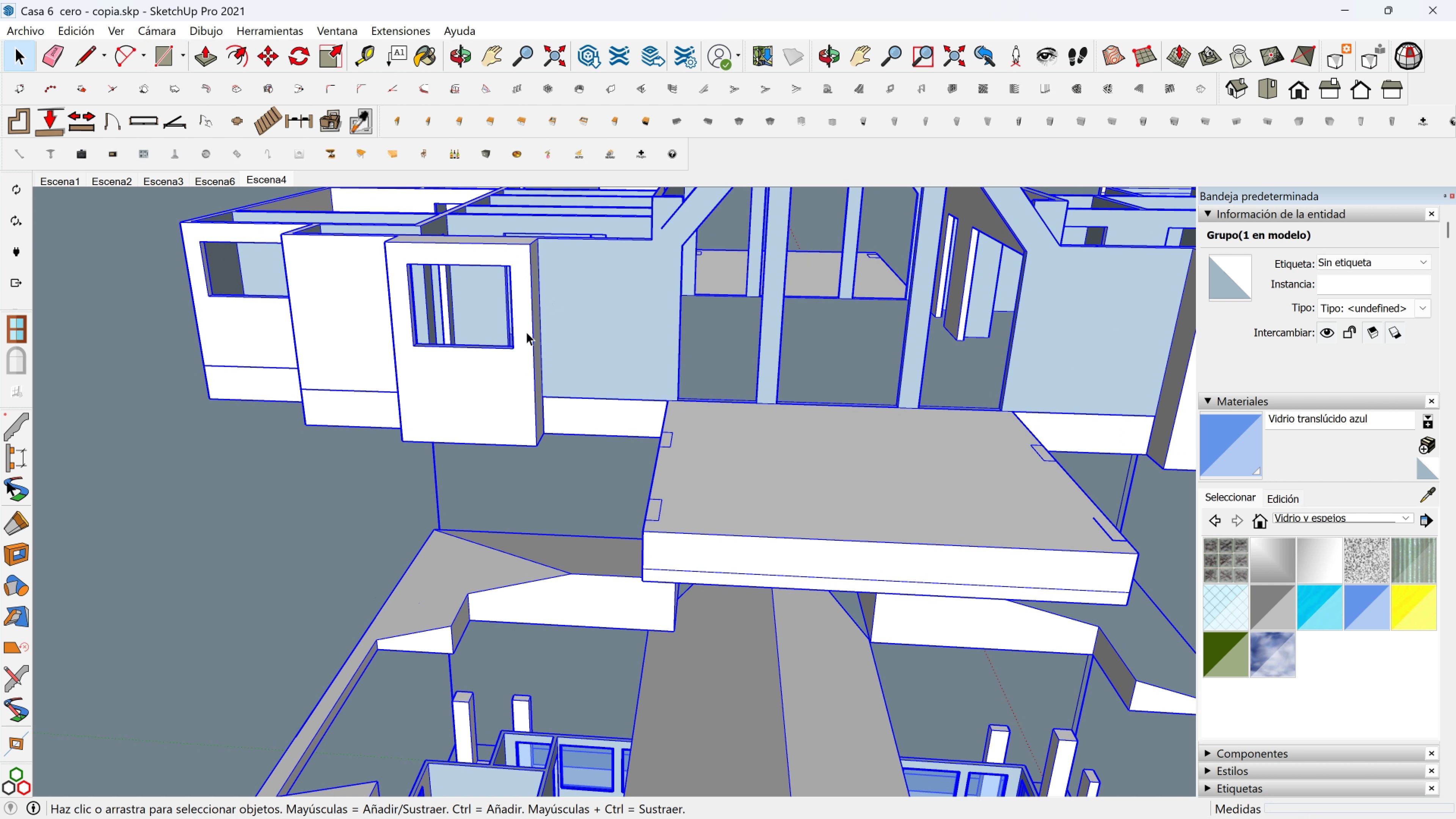 
double_click([526, 332])
 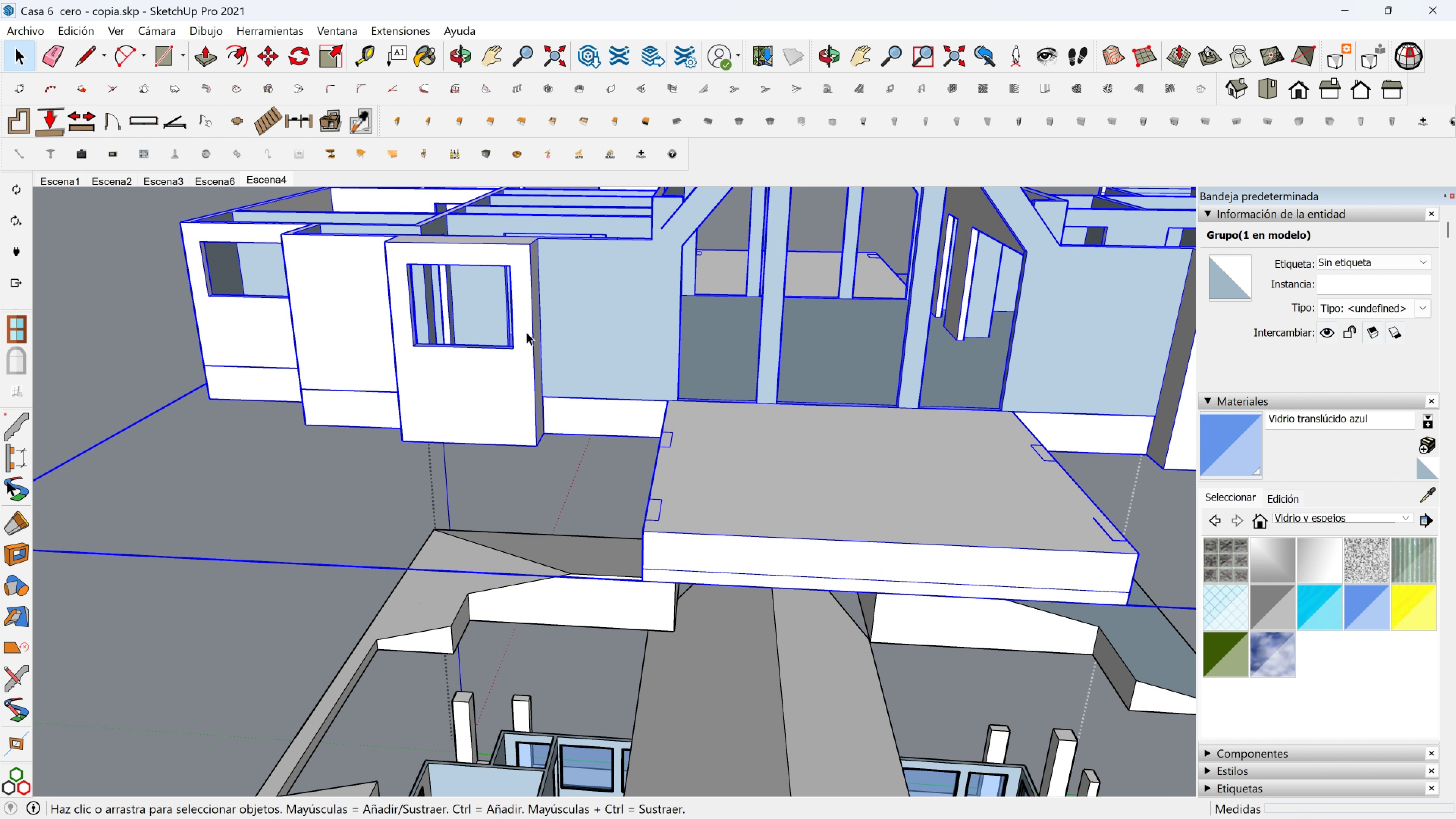 
triple_click([526, 332])
 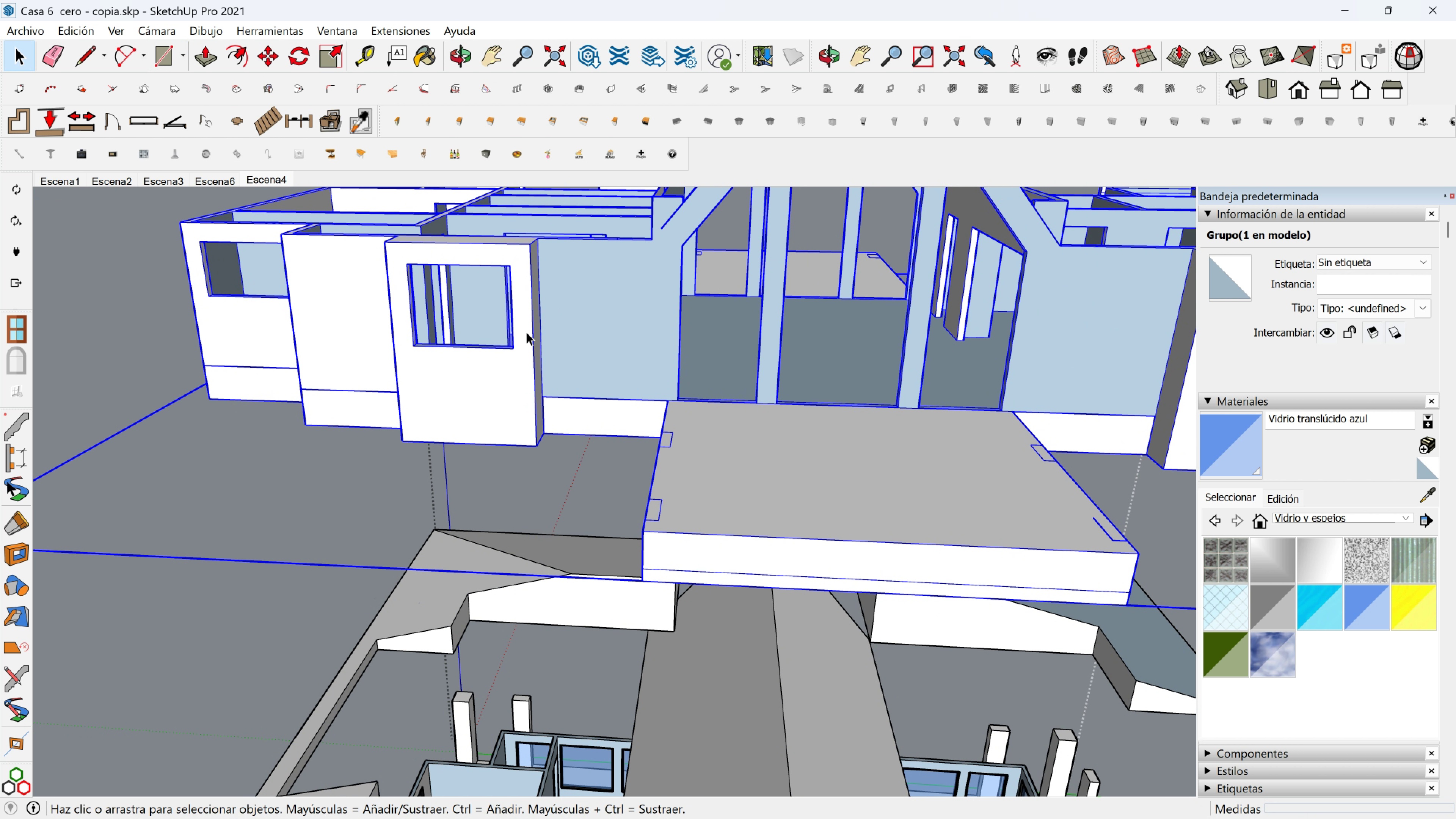 
double_click([526, 332])
 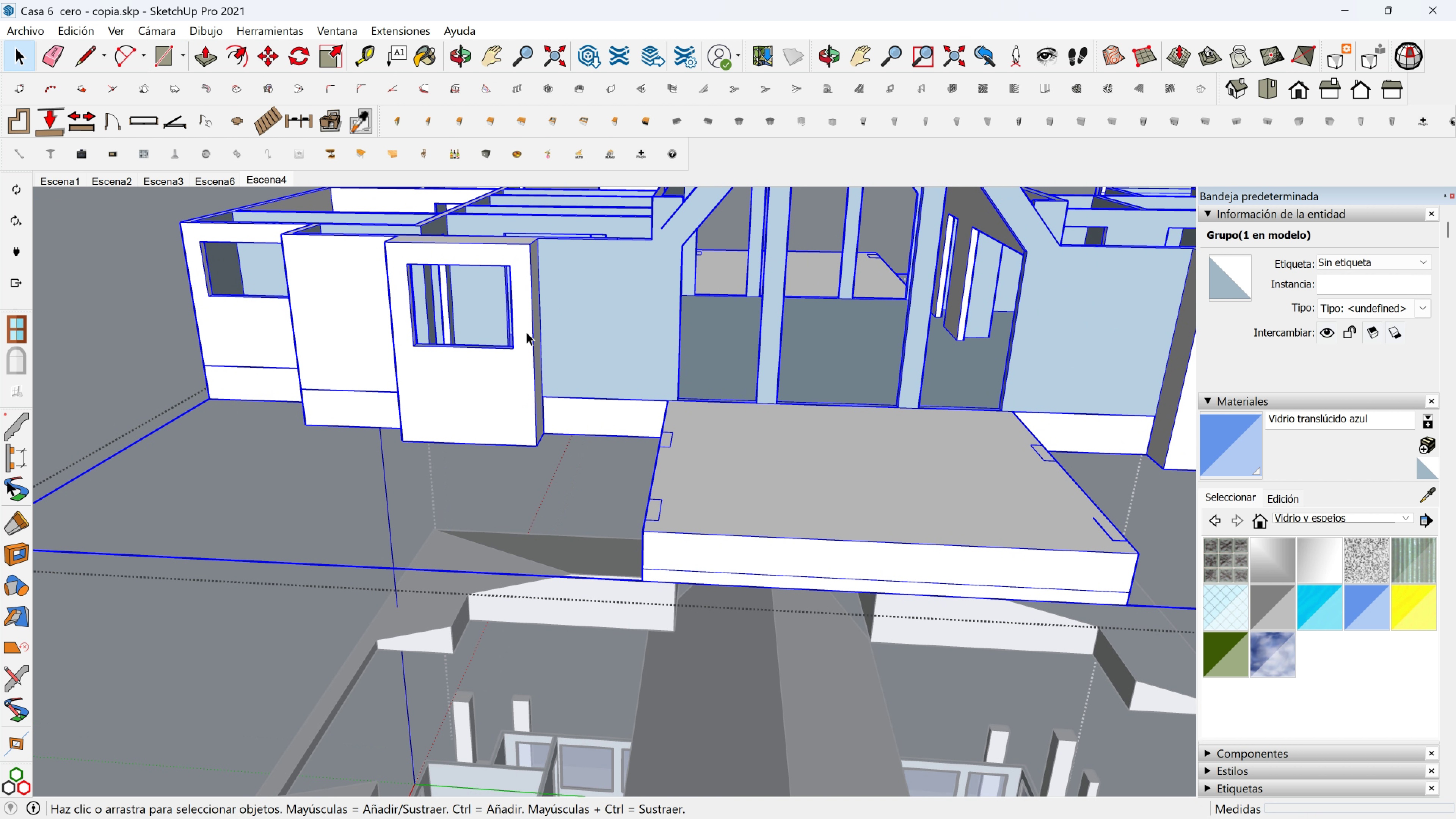 
triple_click([526, 332])
 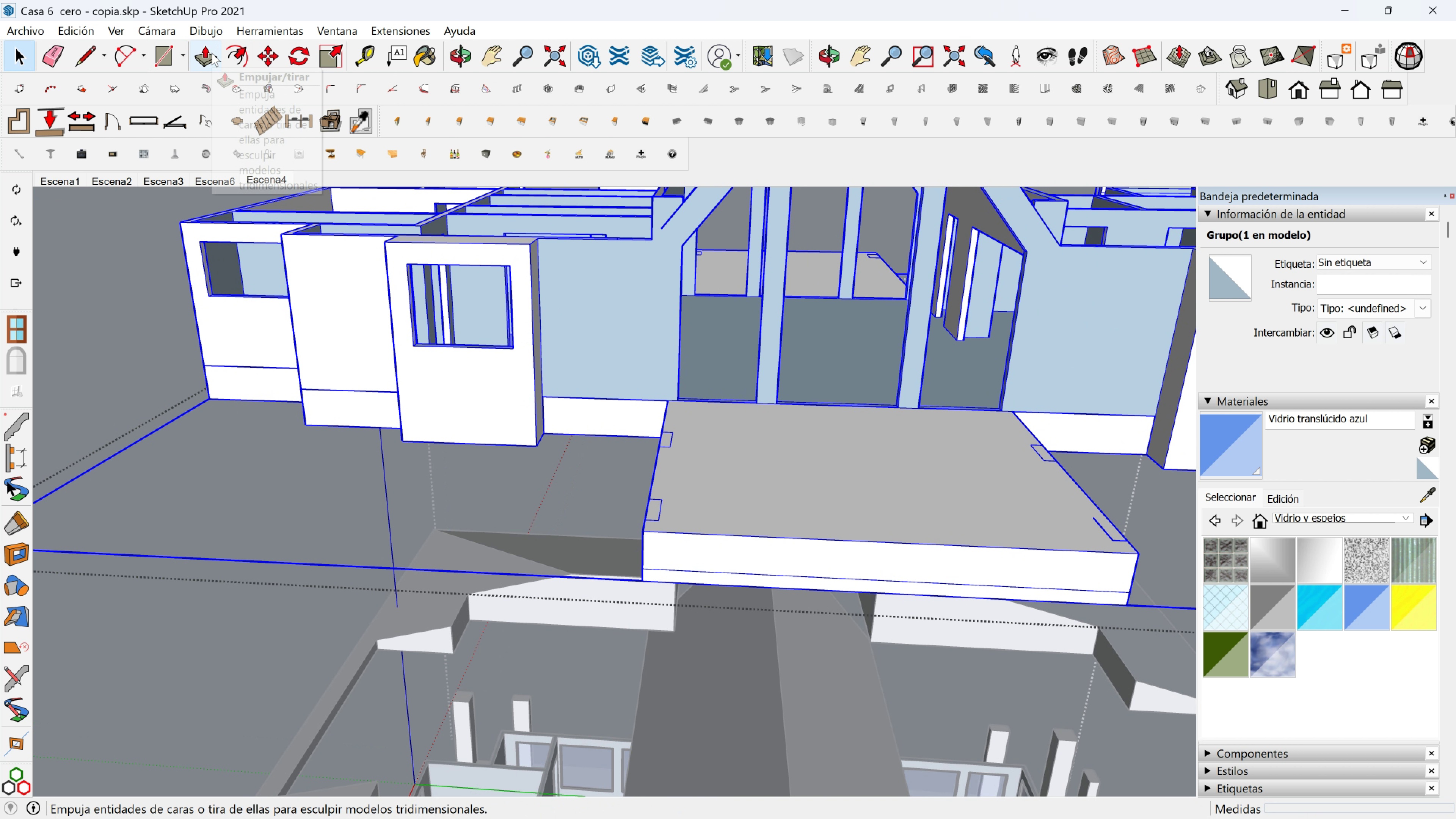 
left_click([157, 51])
 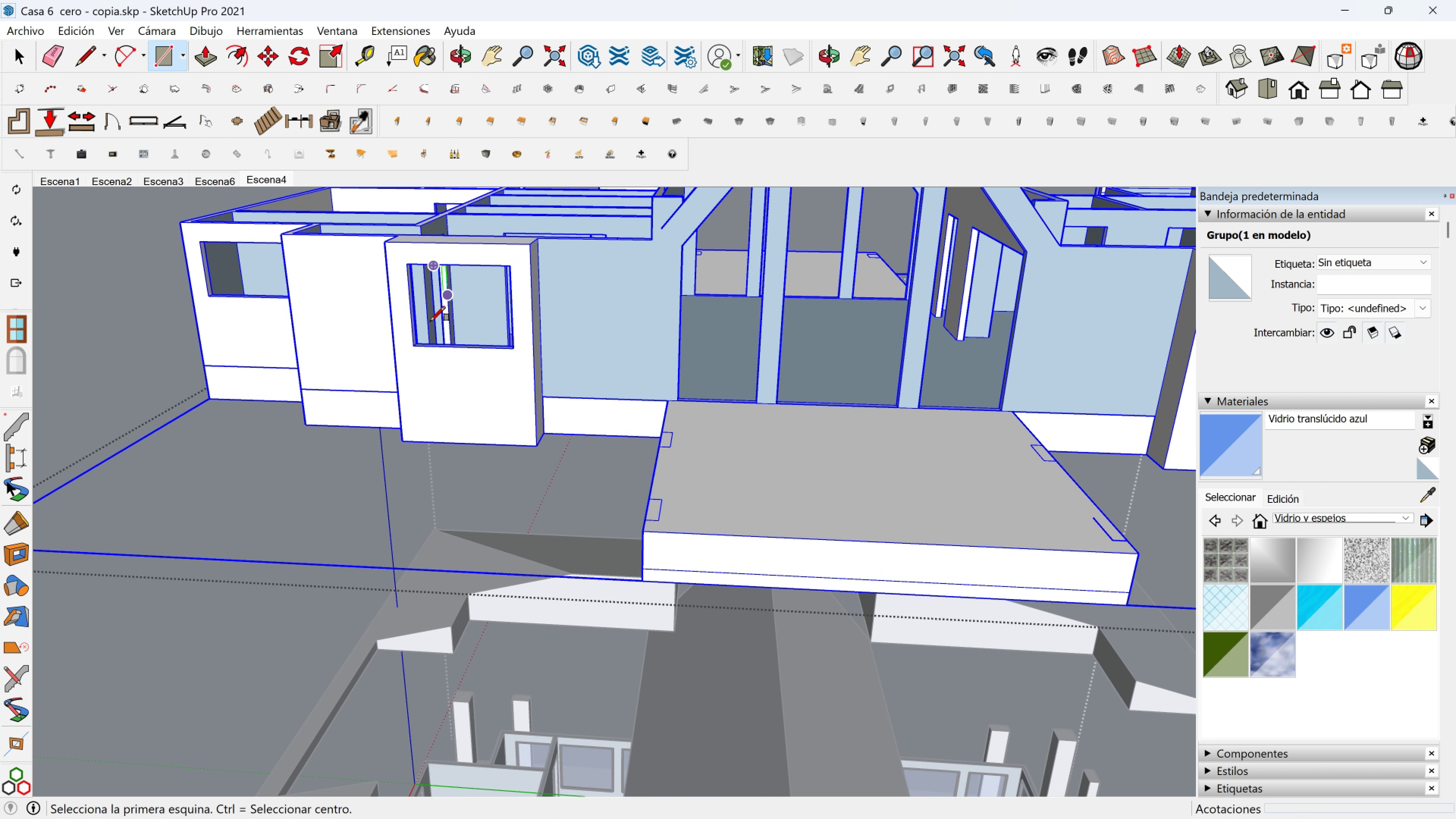 
scroll: coordinate [415, 337], scroll_direction: up, amount: 3.0
 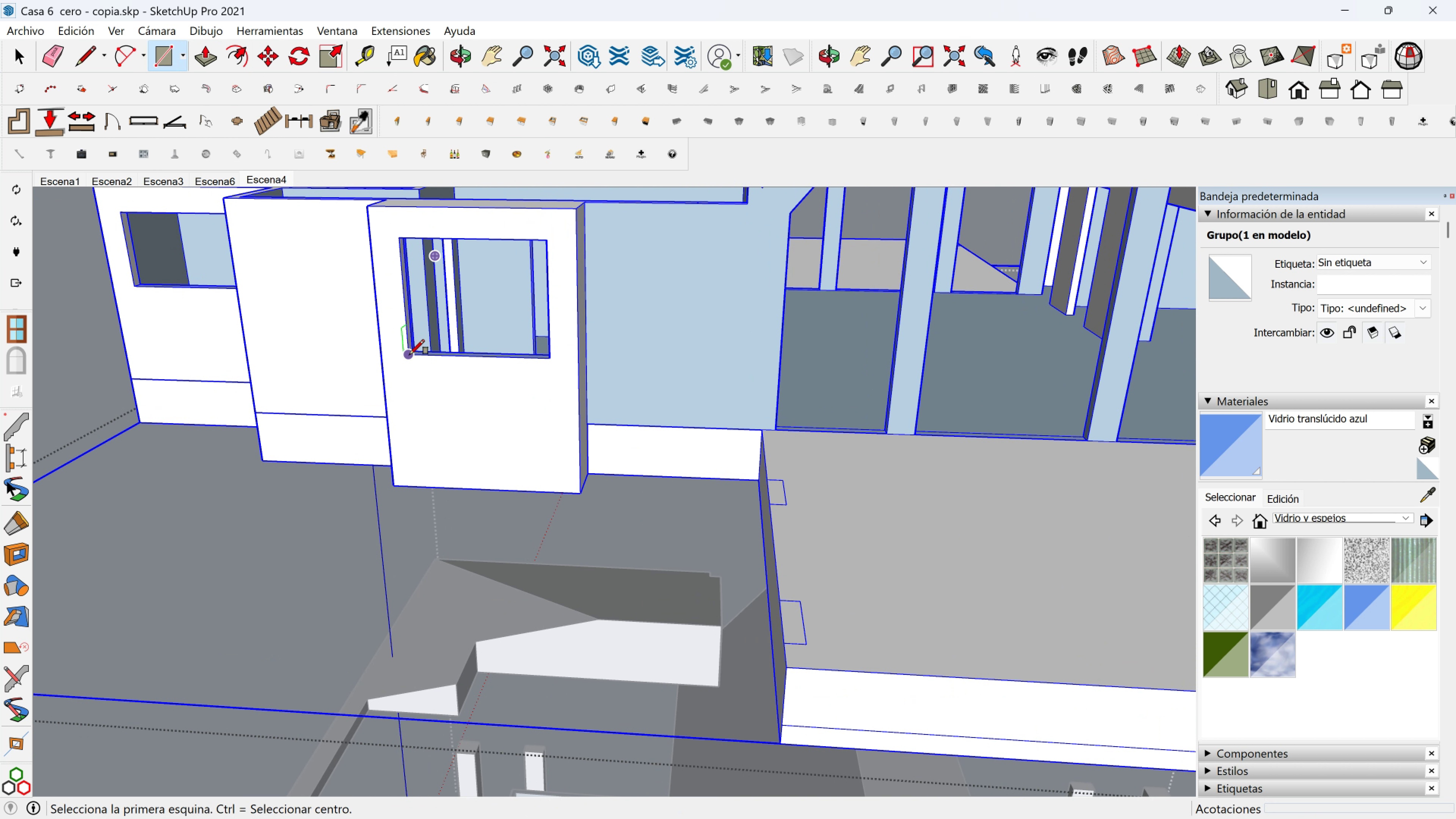 
left_click([410, 355])
 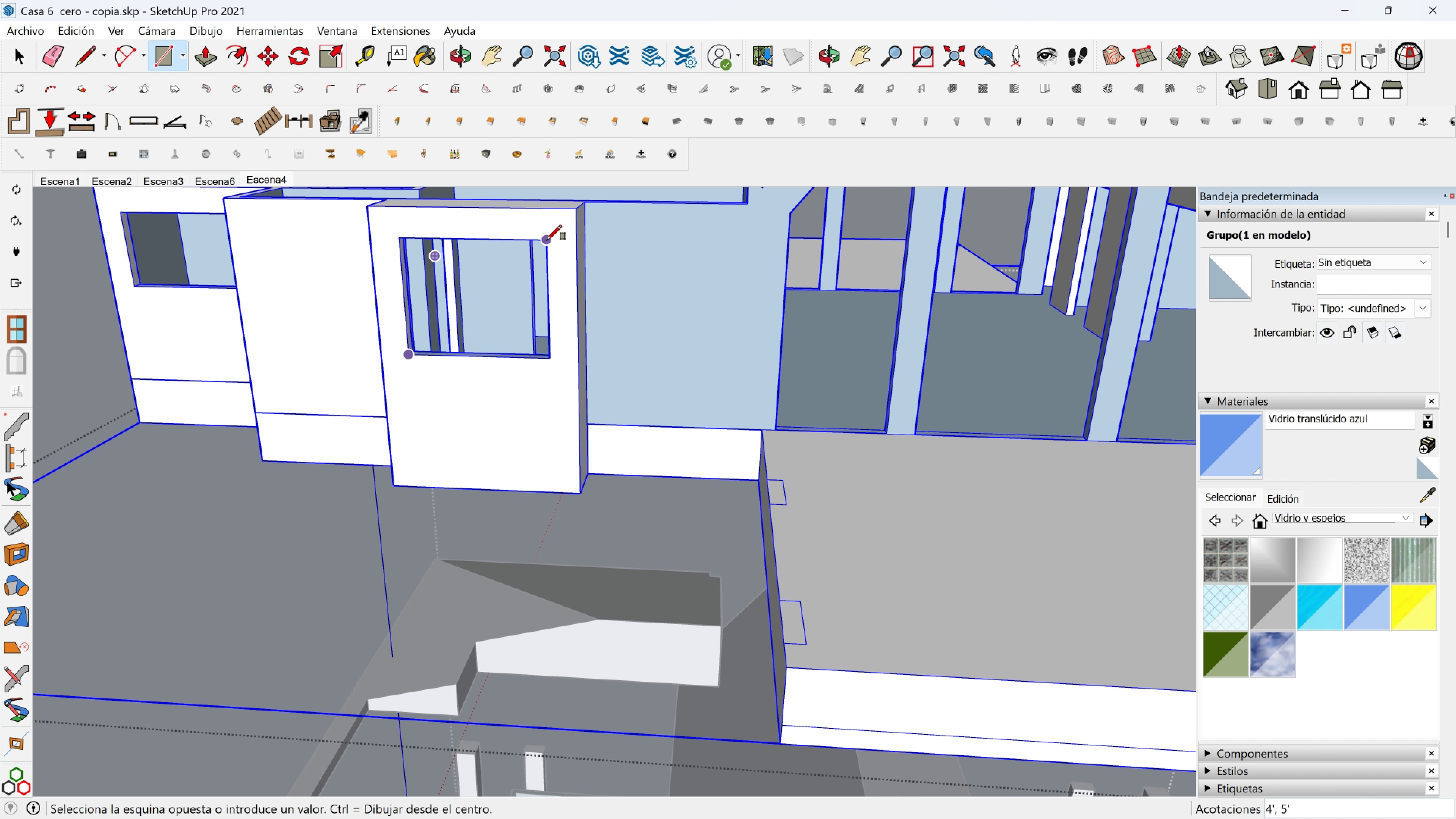 
left_click([547, 240])
 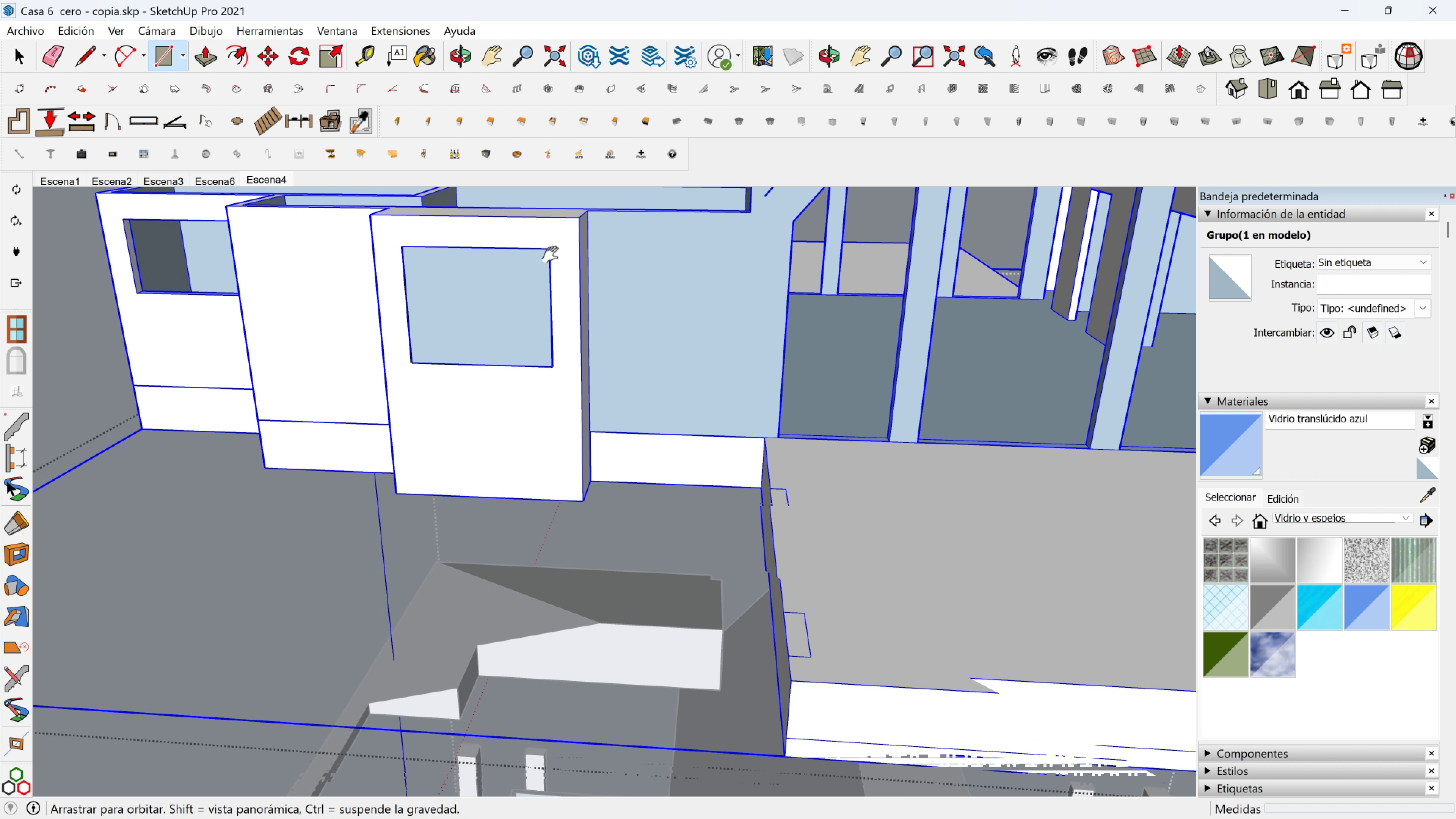 
hold_key(key=ShiftLeft, duration=0.42)
 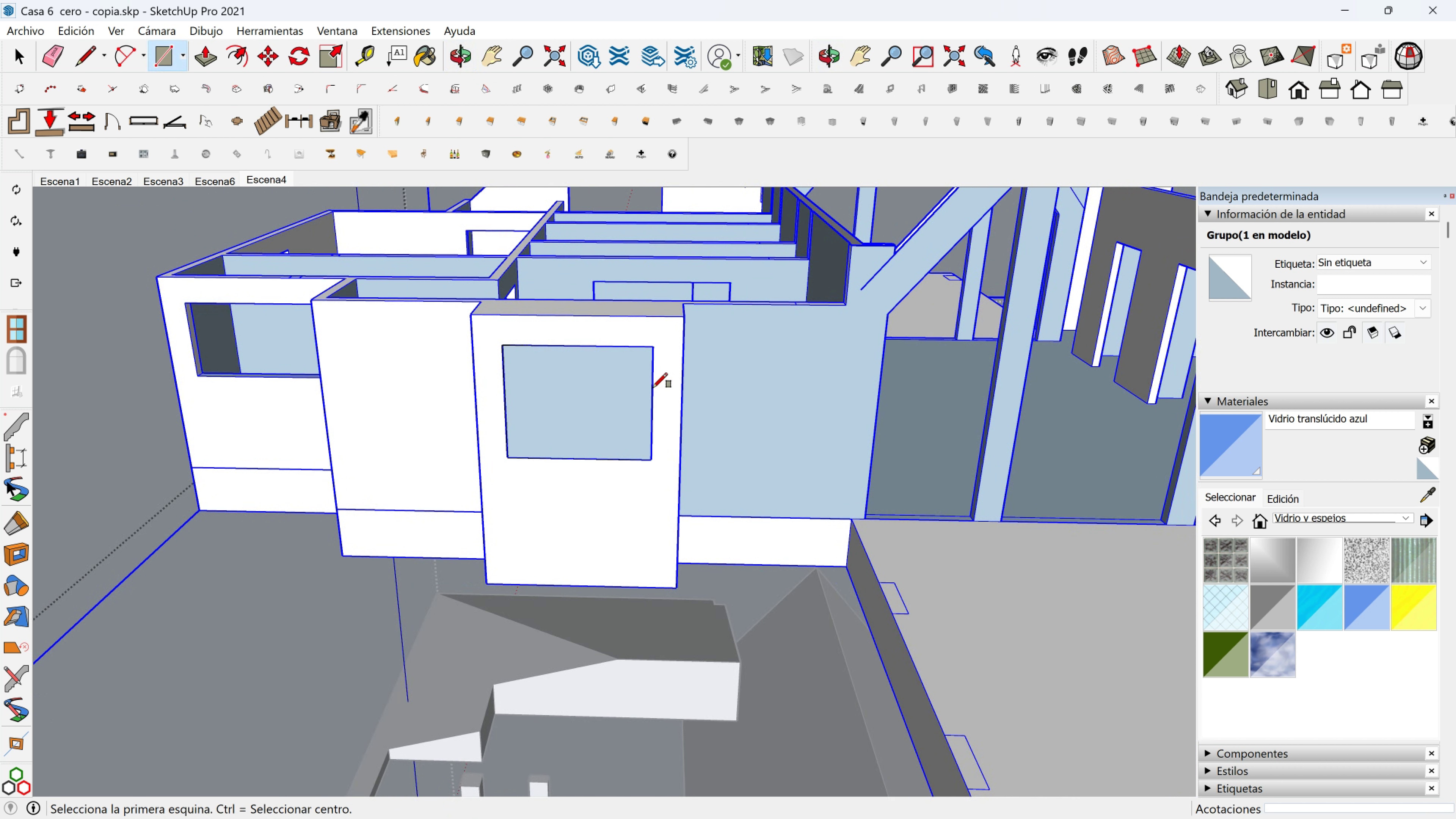 
key(Space)
 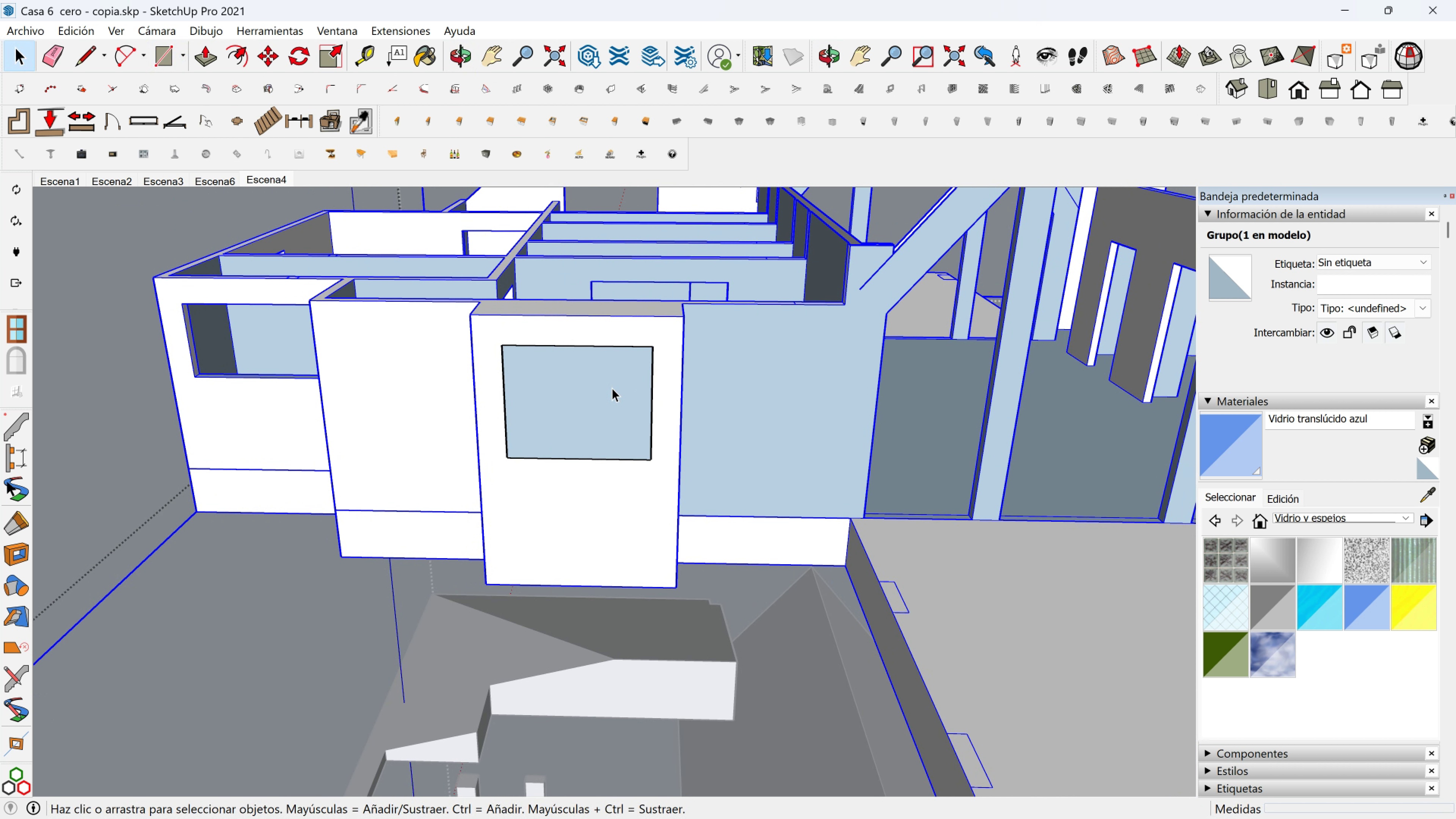 
left_click([612, 388])
 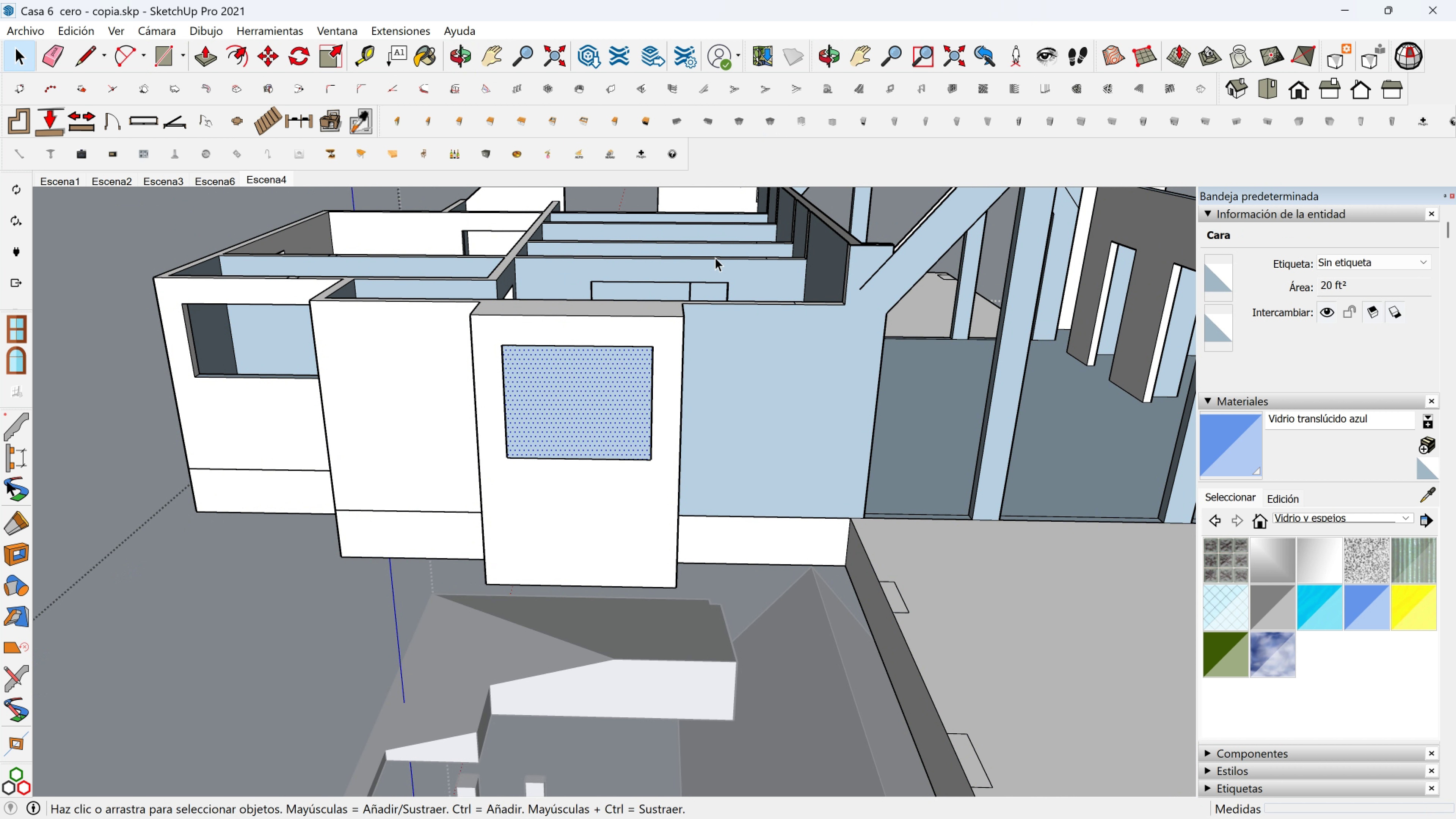 
left_click([652, 362])
 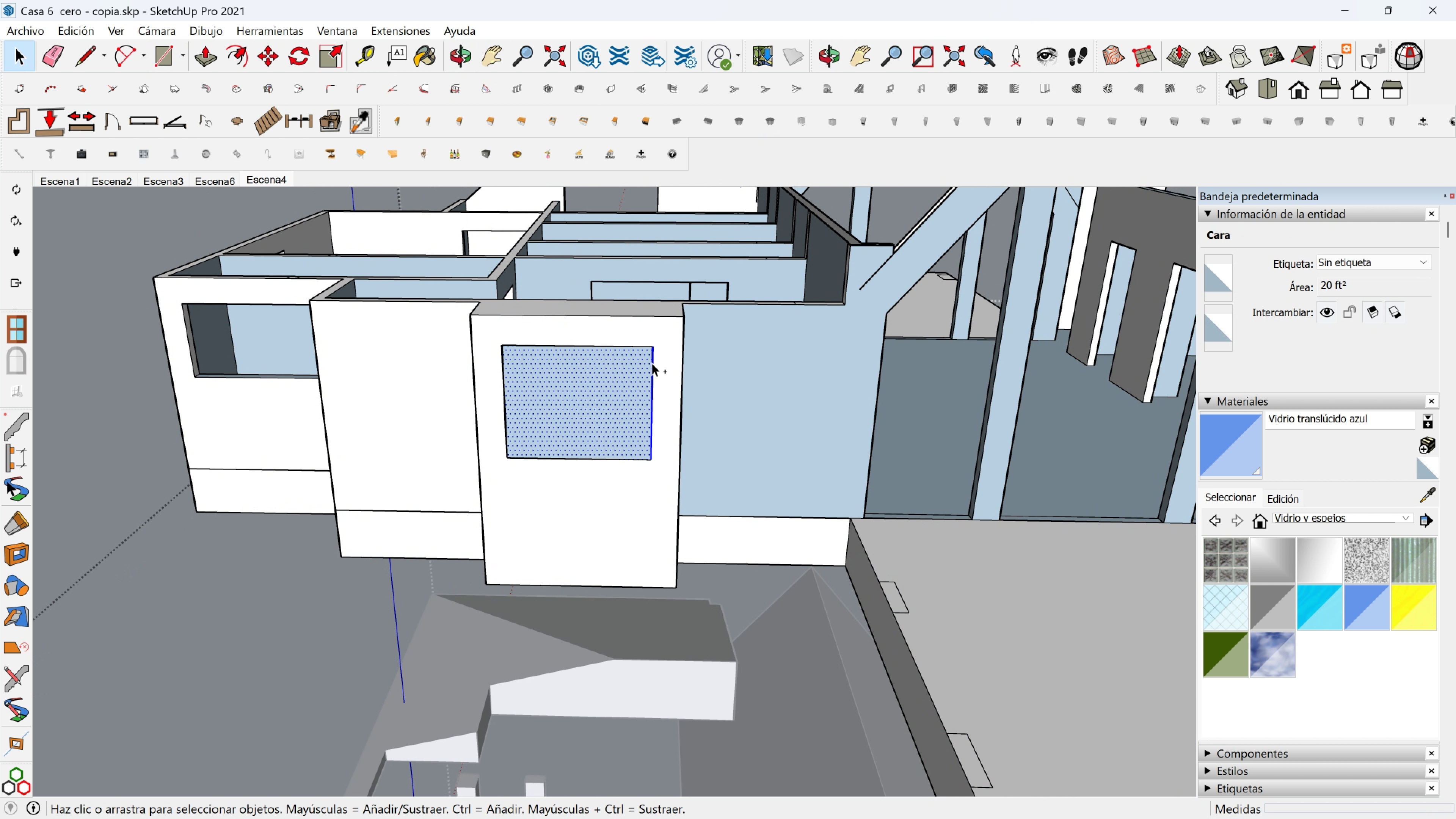 
key(Control+ControlLeft)
 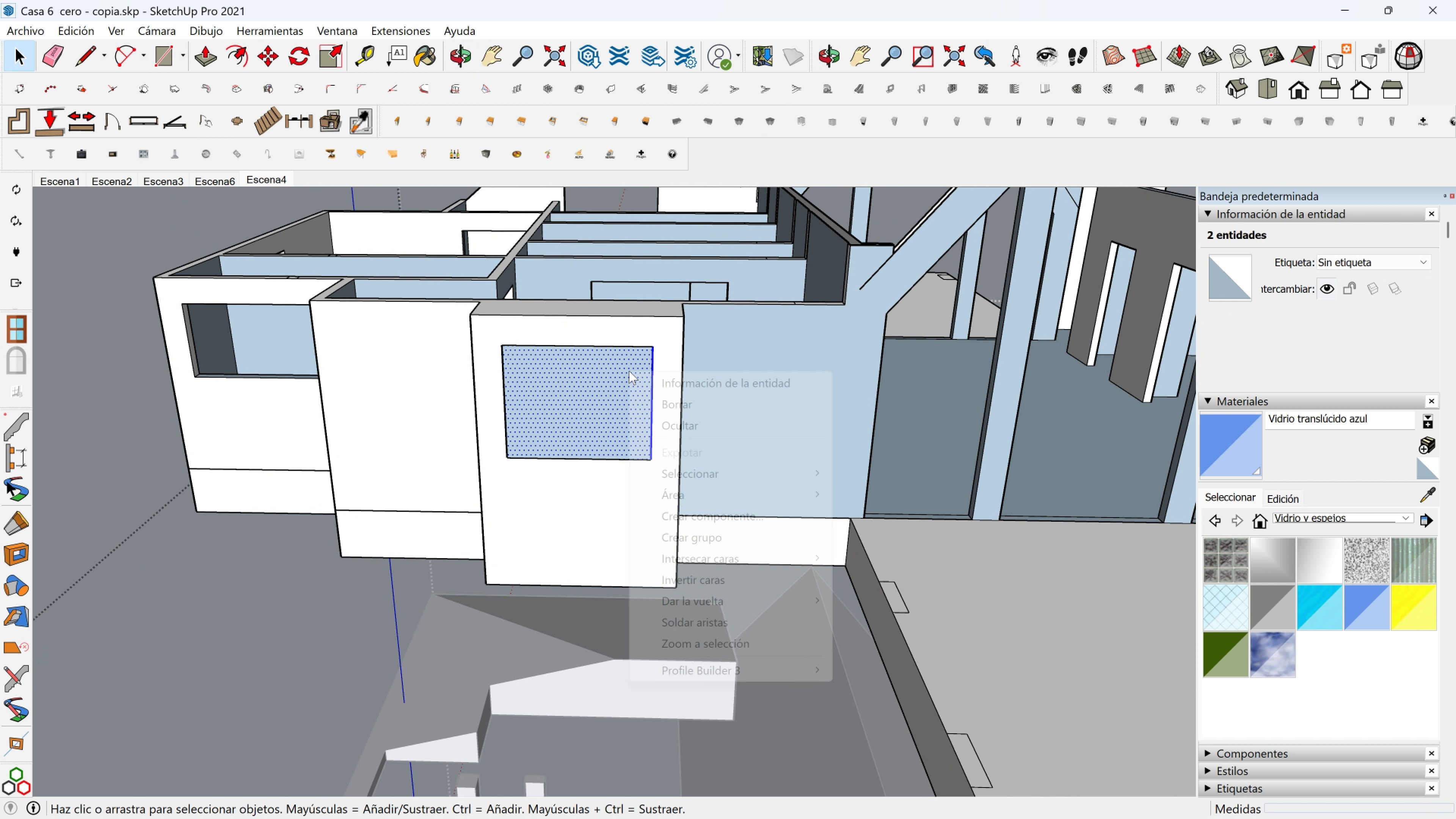 
right_click([629, 371])
 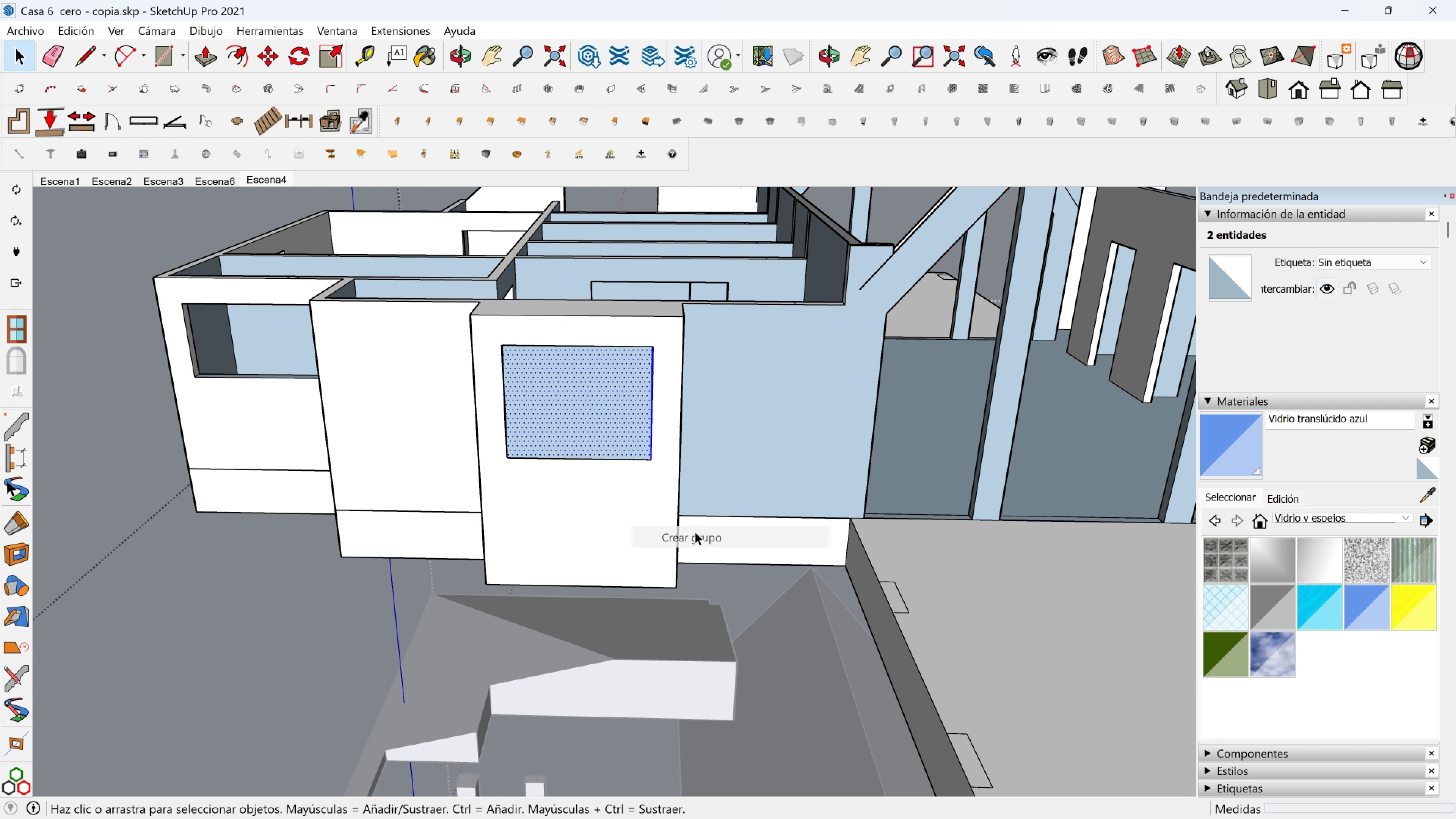 
double_click([592, 399])
 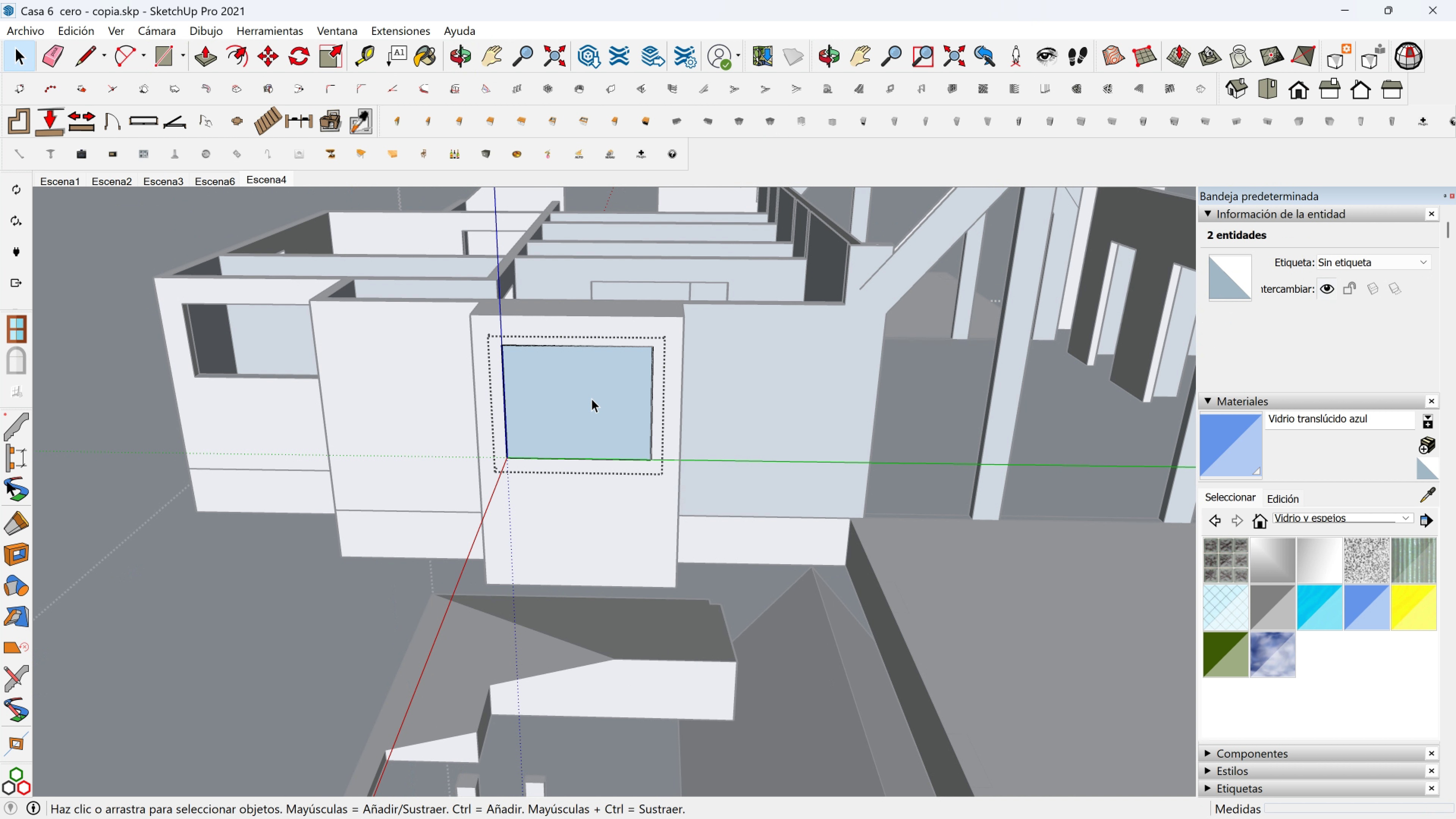 
triple_click([592, 399])
 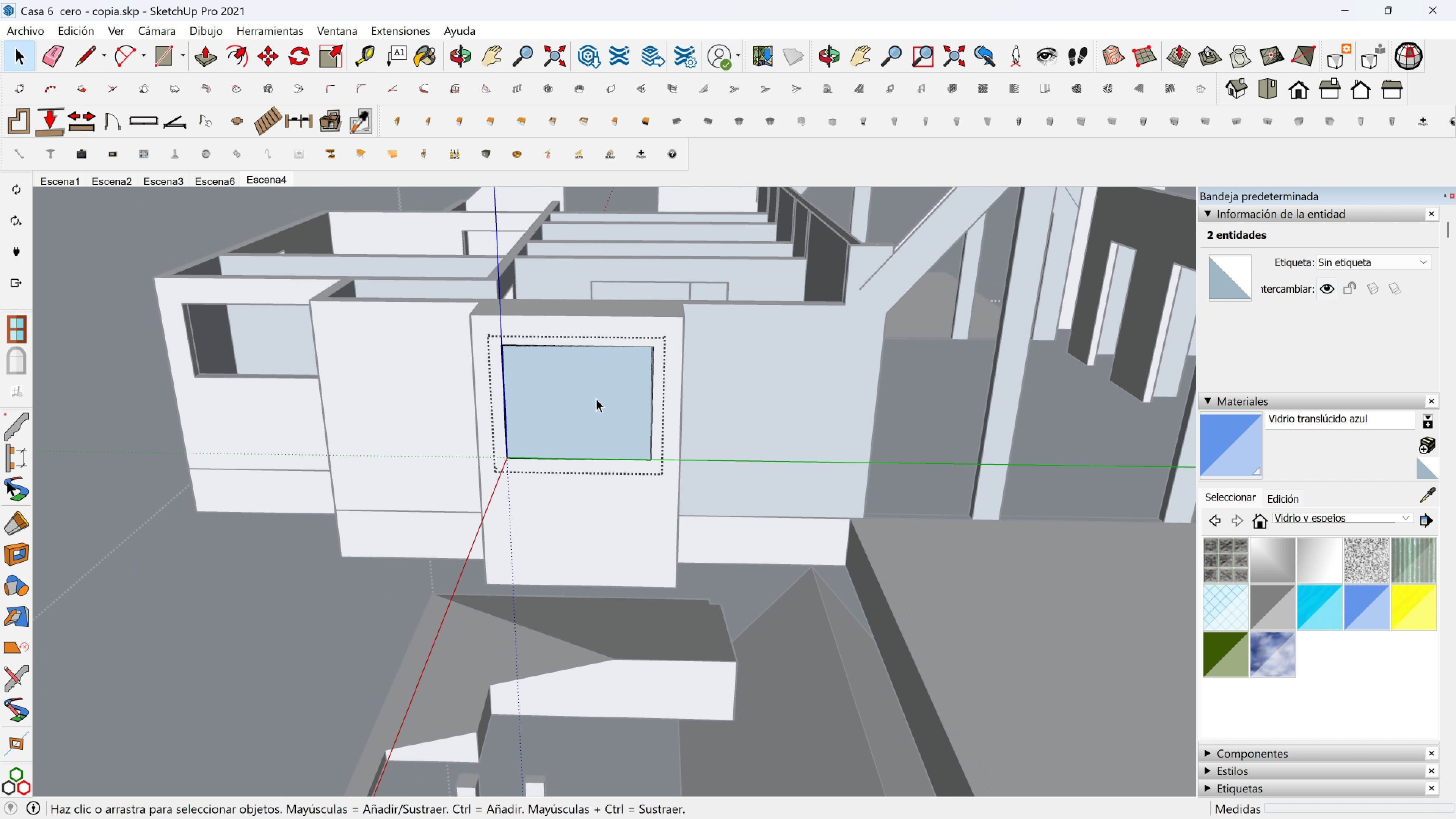 
triple_click([596, 399])
 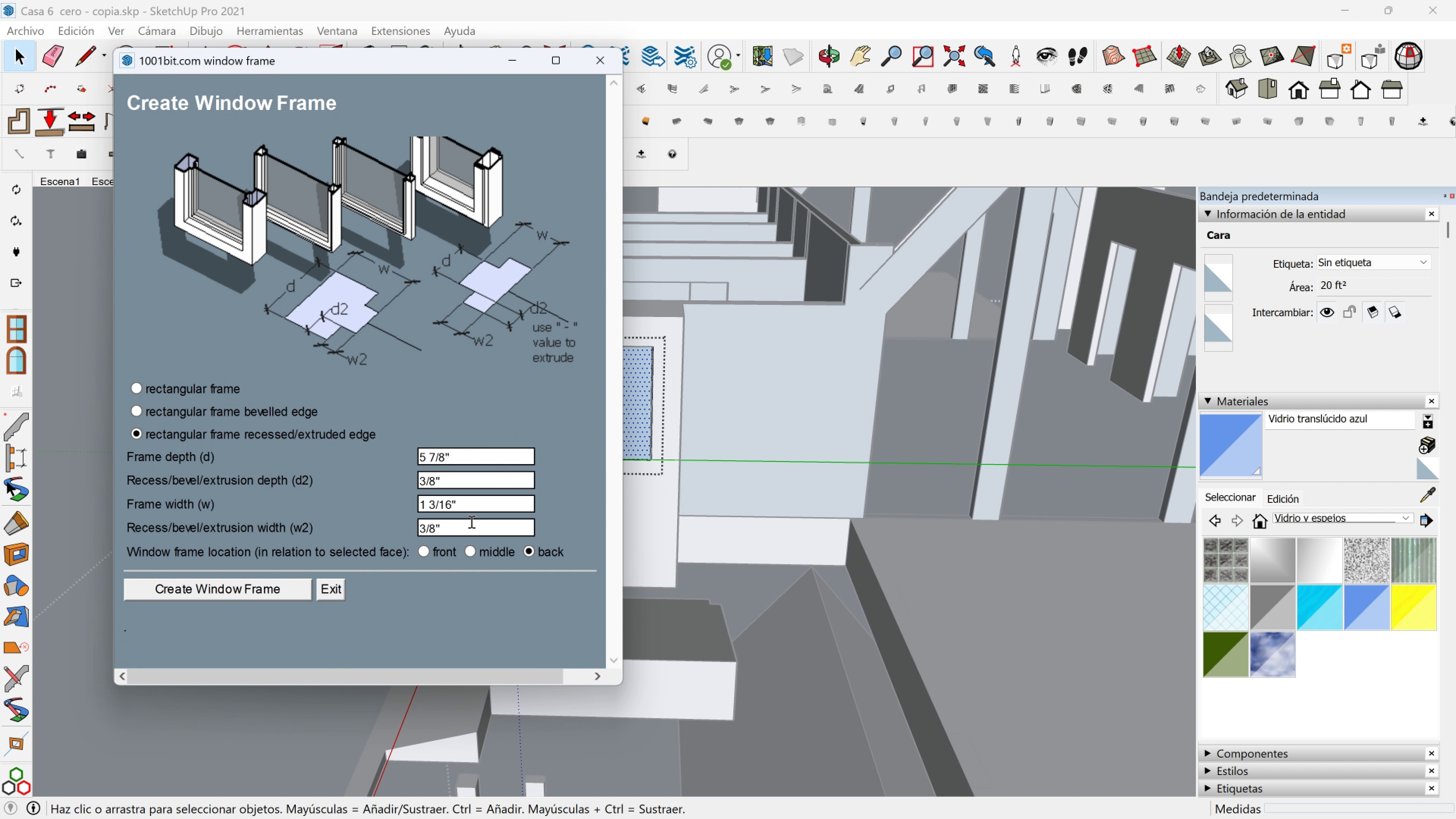 
left_click([265, 587])
 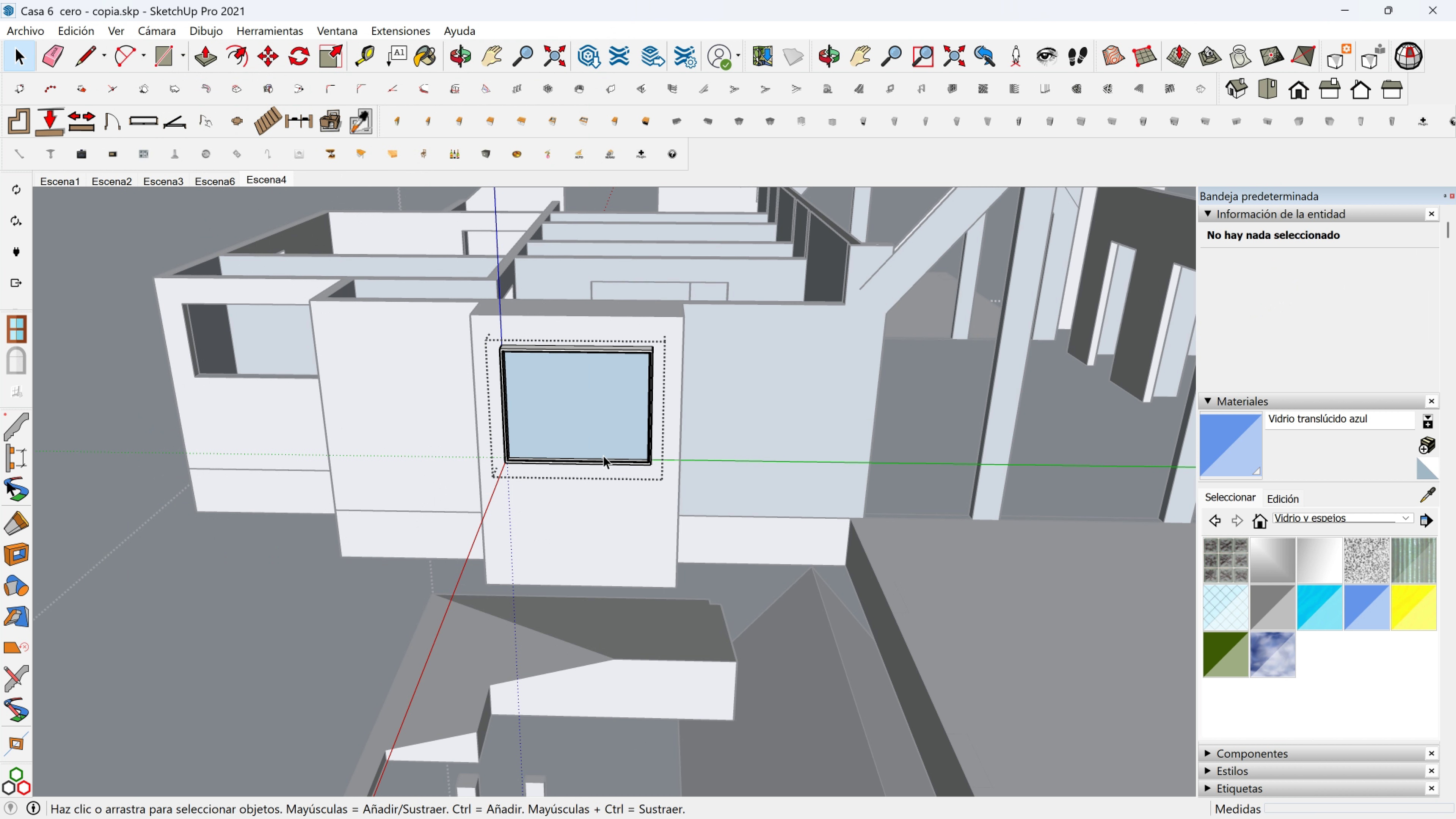 
scroll: coordinate [632, 409], scroll_direction: up, amount: 4.0
 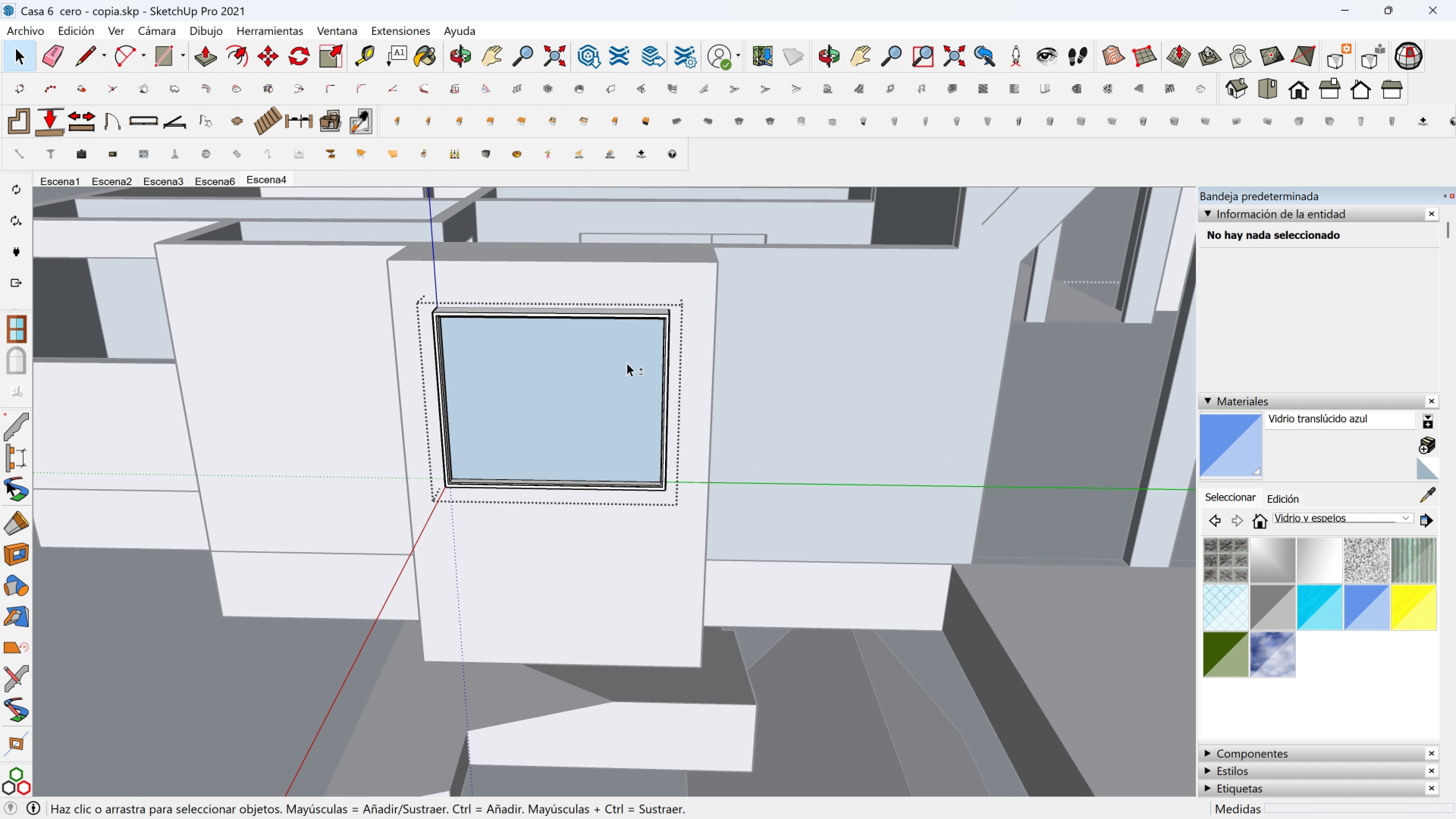 
key(Shift+ShiftLeft)
 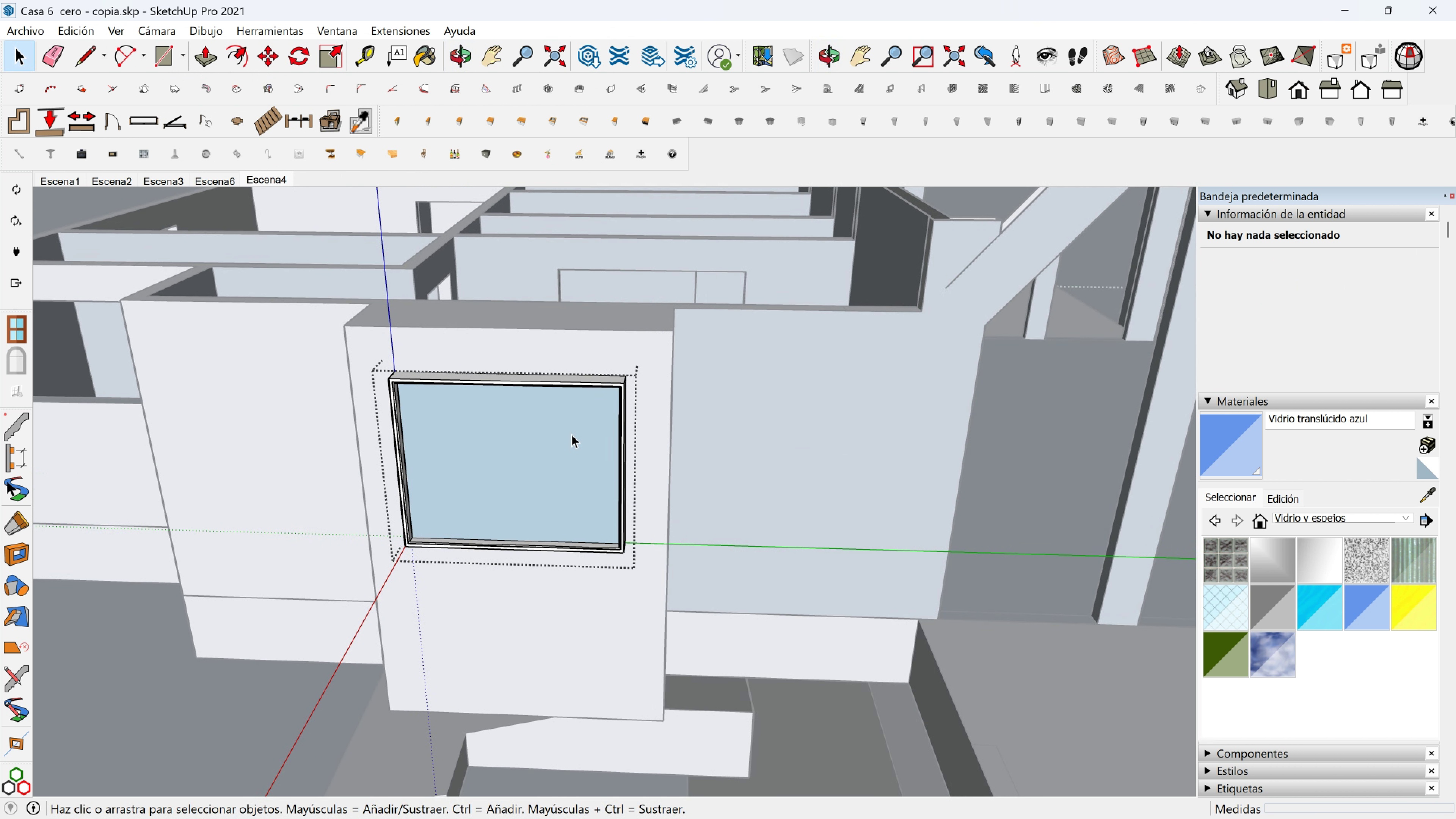 
scroll: coordinate [571, 434], scroll_direction: up, amount: 1.0
 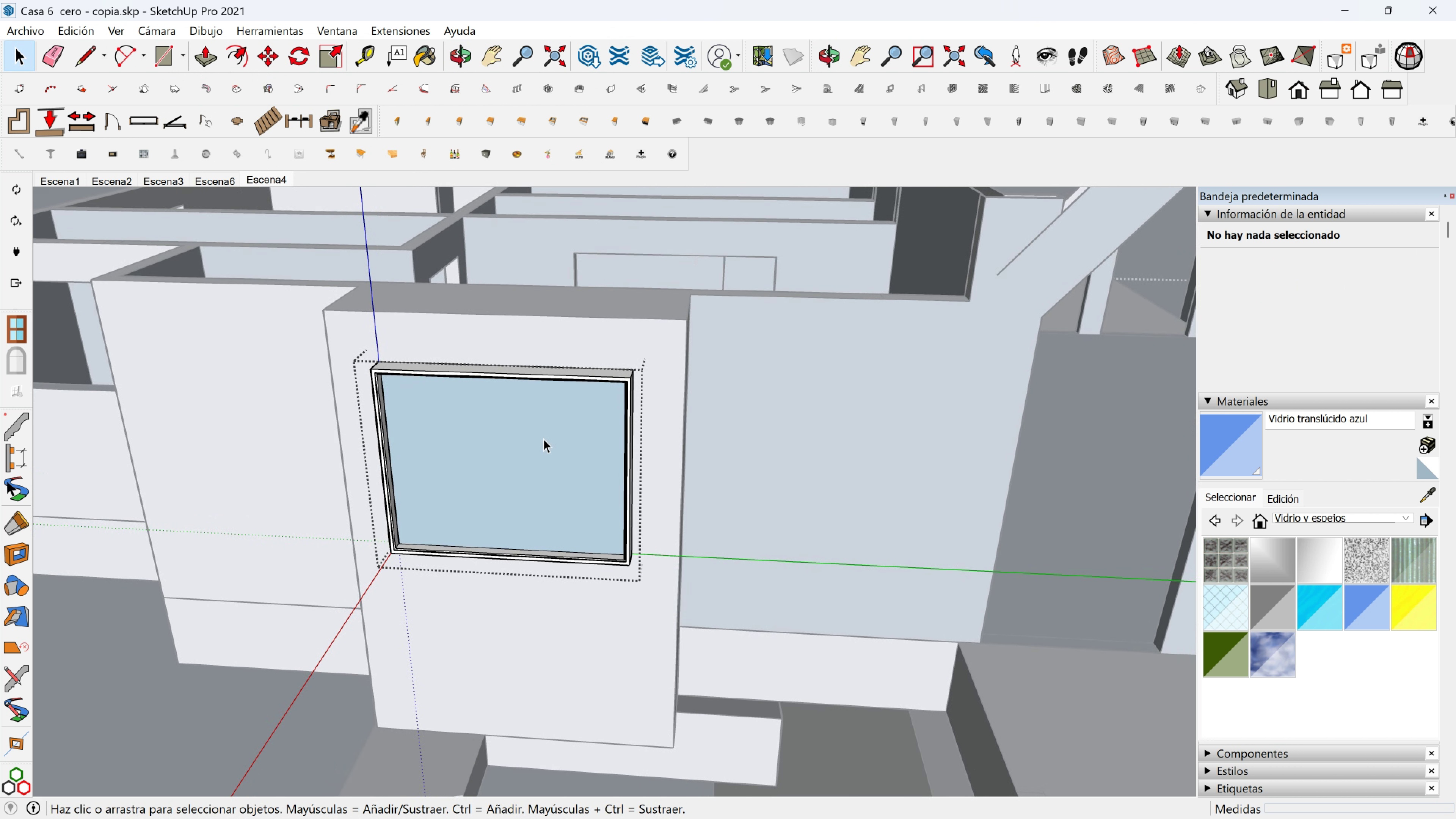 
left_click([543, 439])
 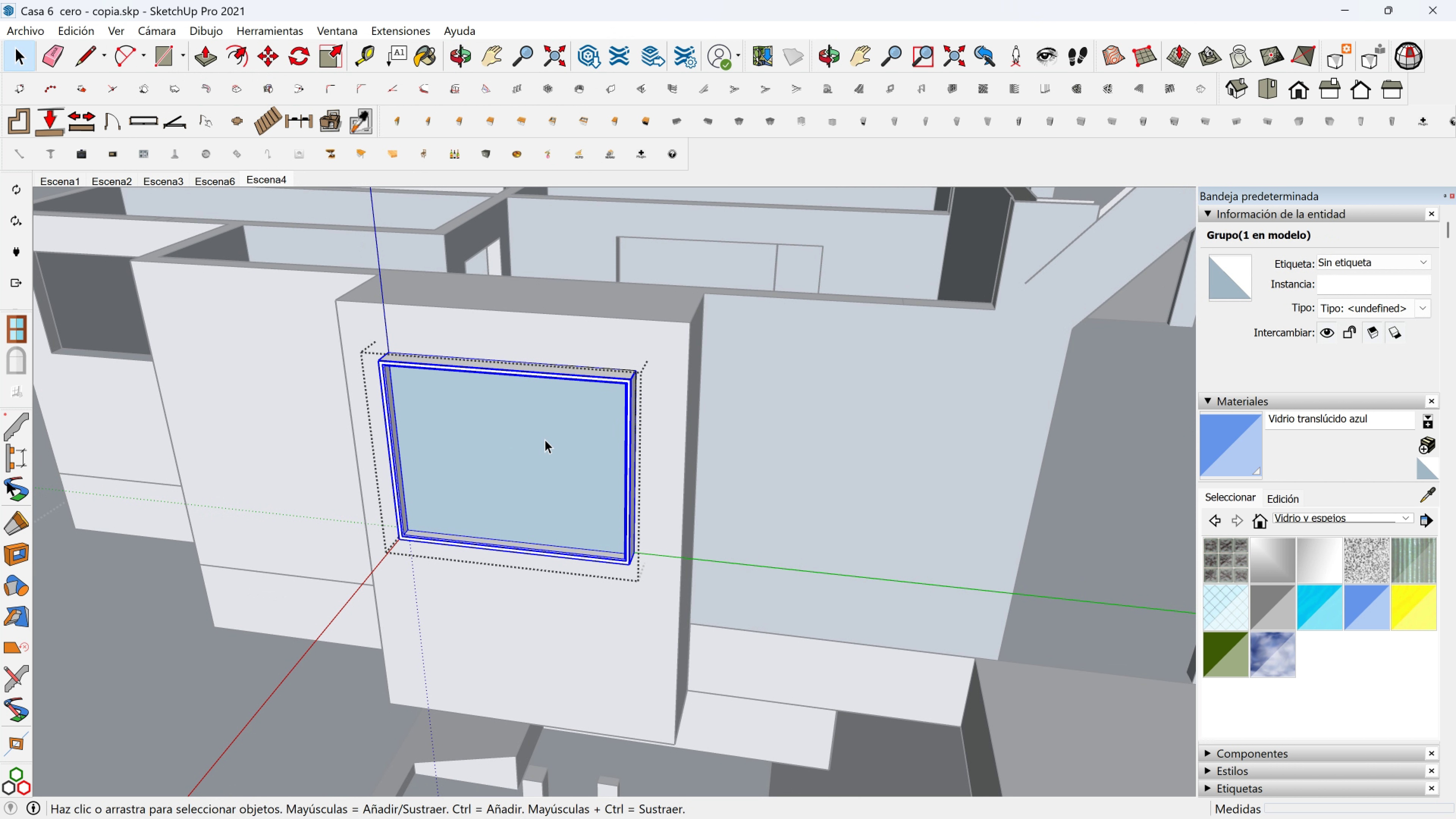 
key(M)
 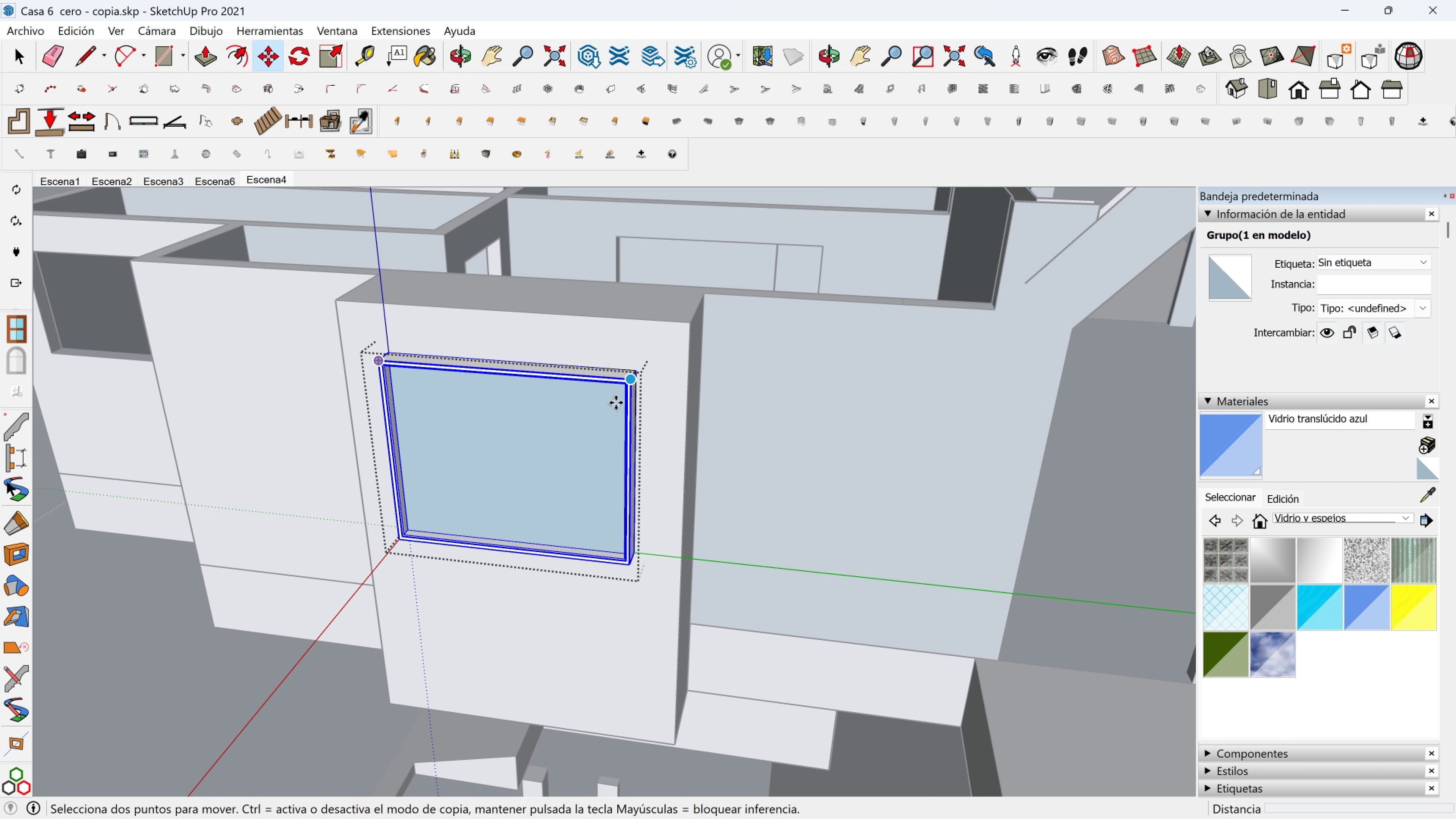 
scroll: coordinate [616, 403], scroll_direction: up, amount: 1.0
 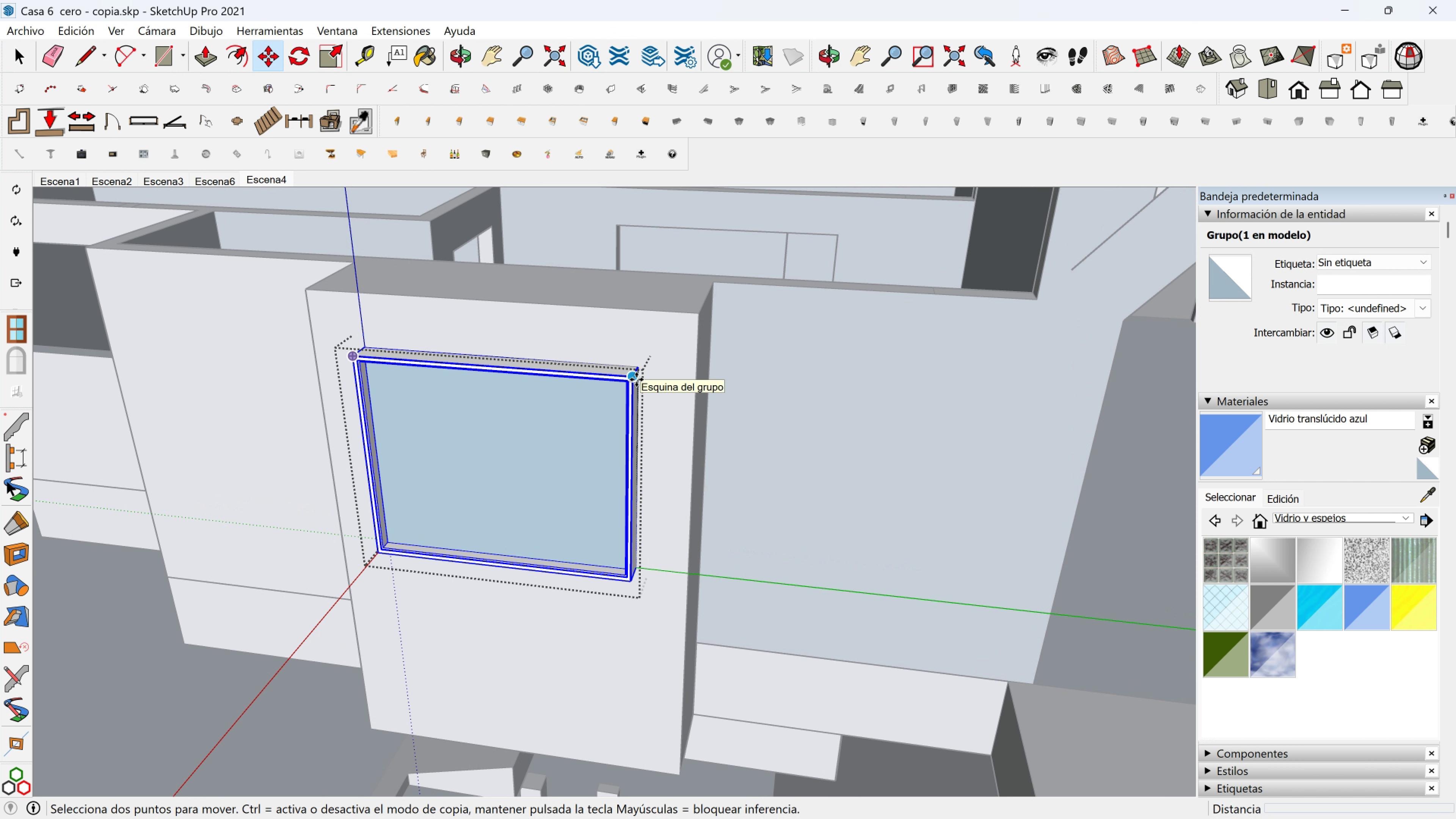 
left_click([636, 380])
 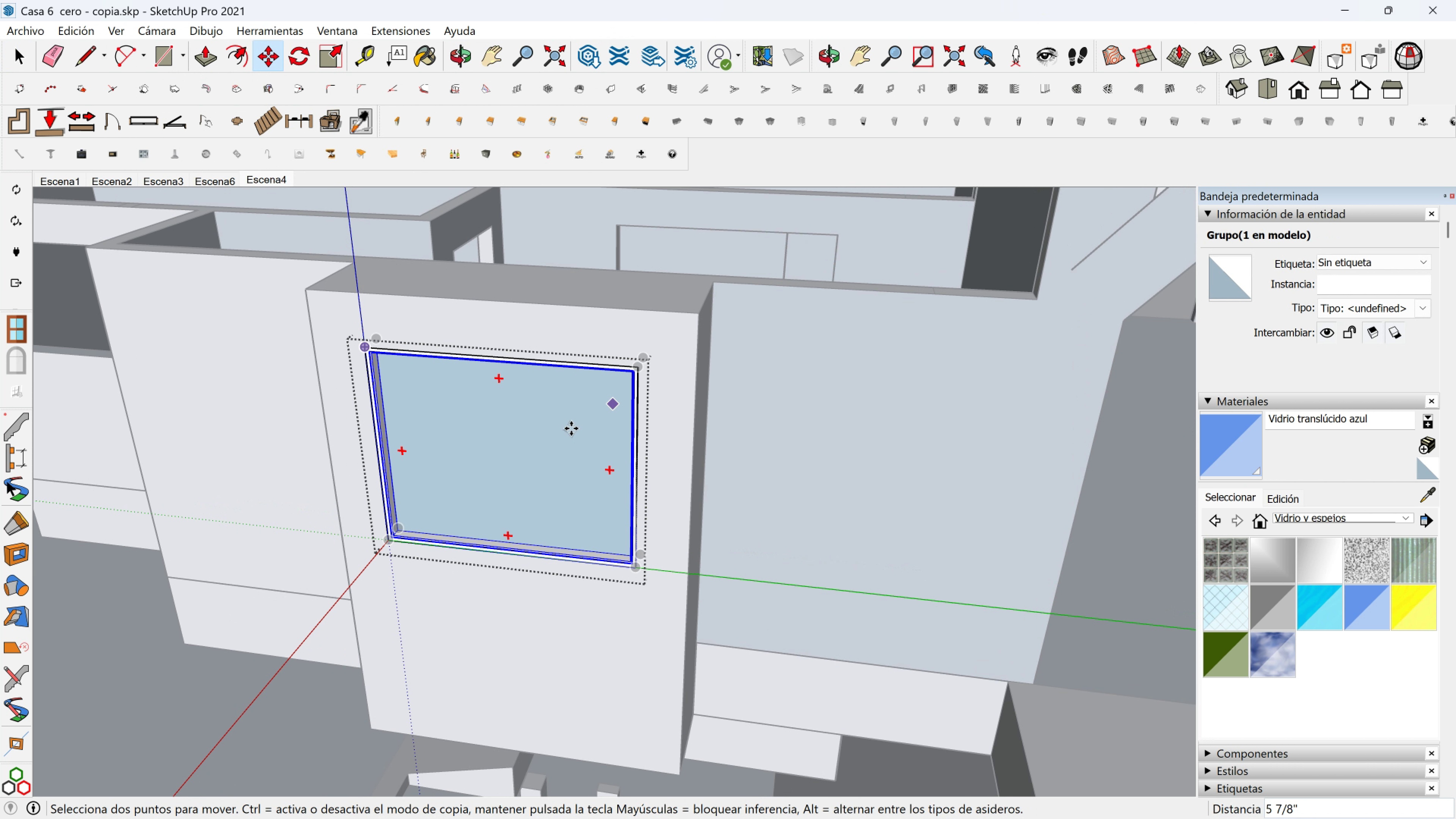 
key(Space)
 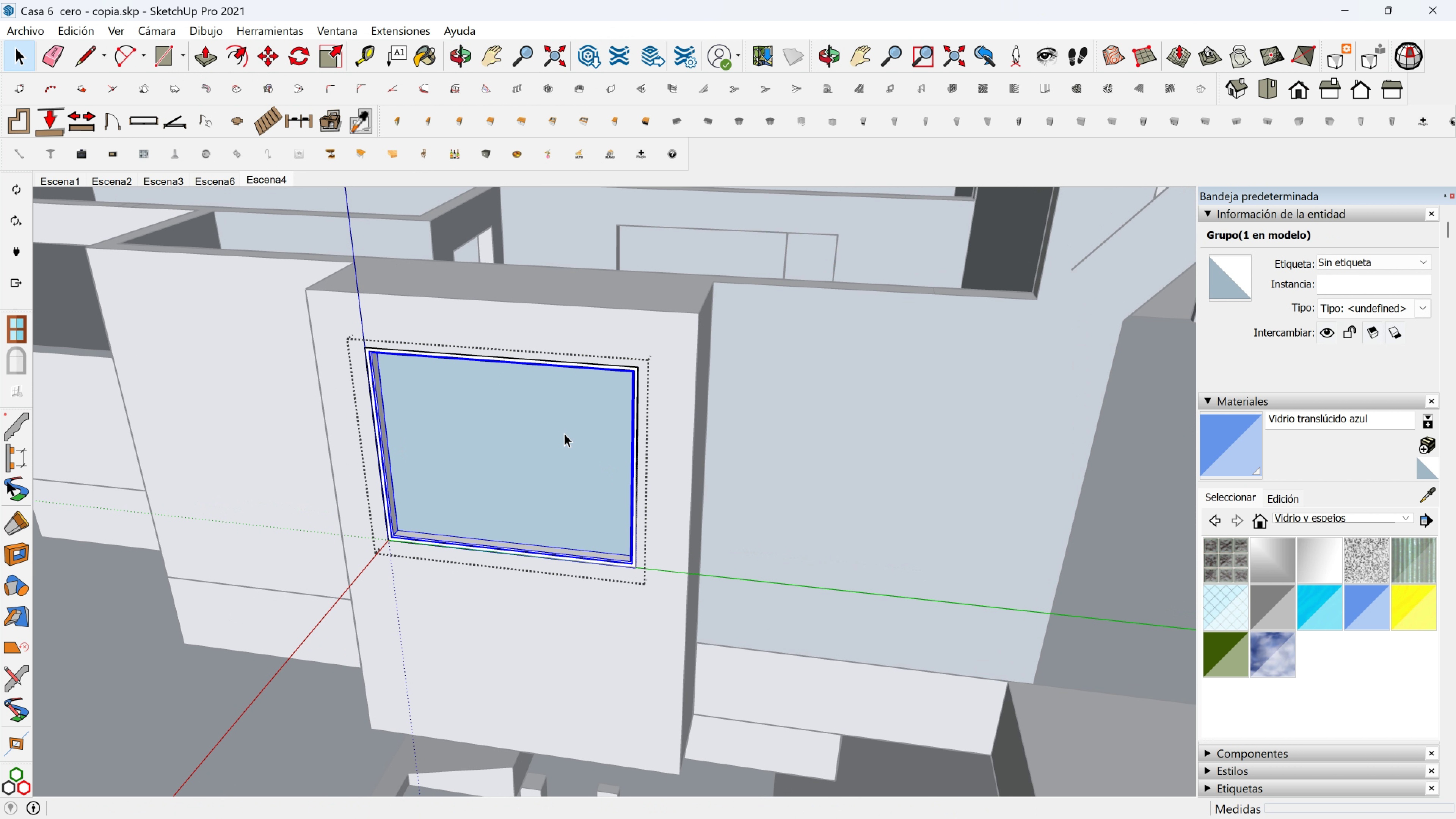 
double_click([564, 433])
 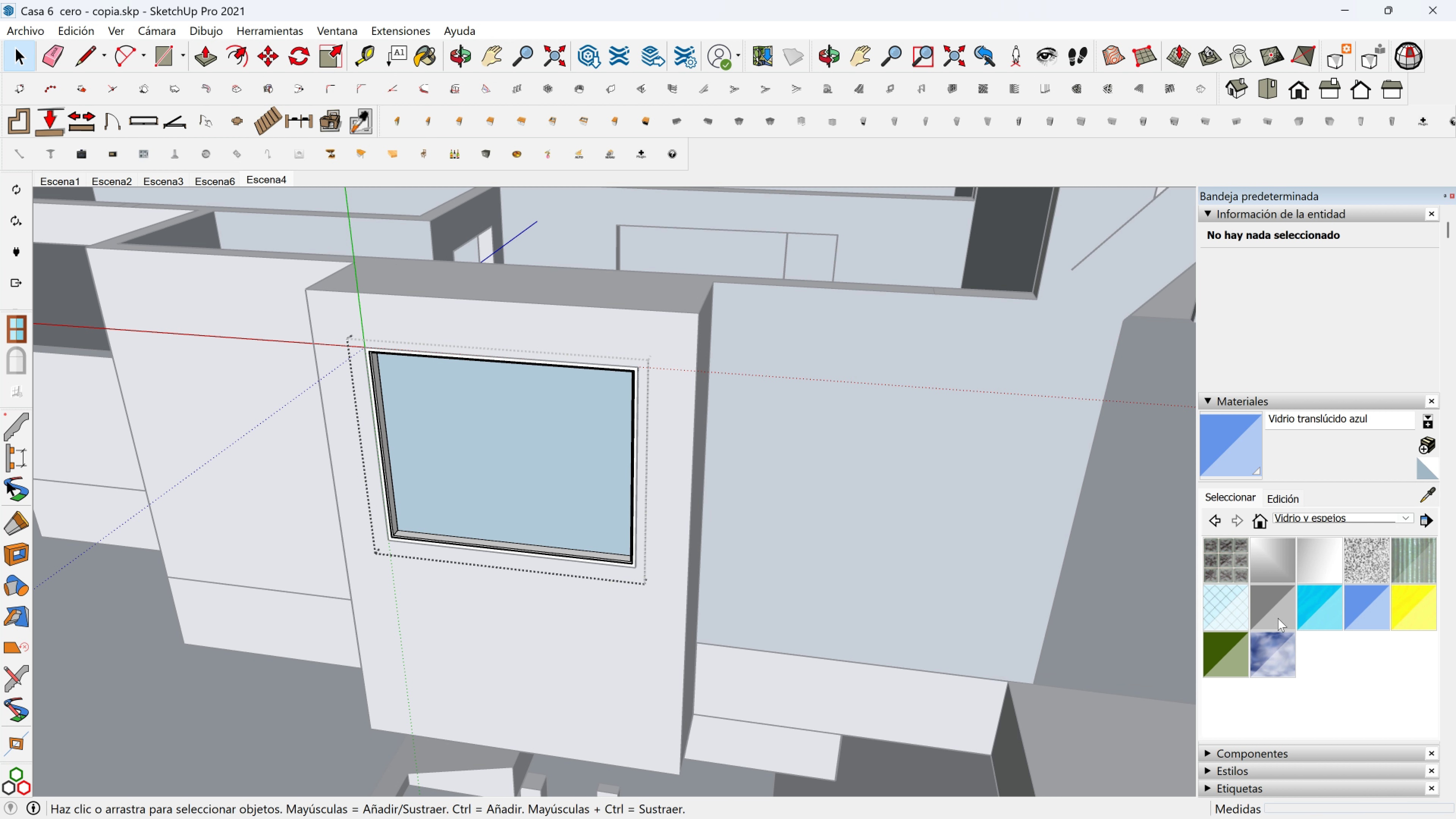 
wait(5.38)
 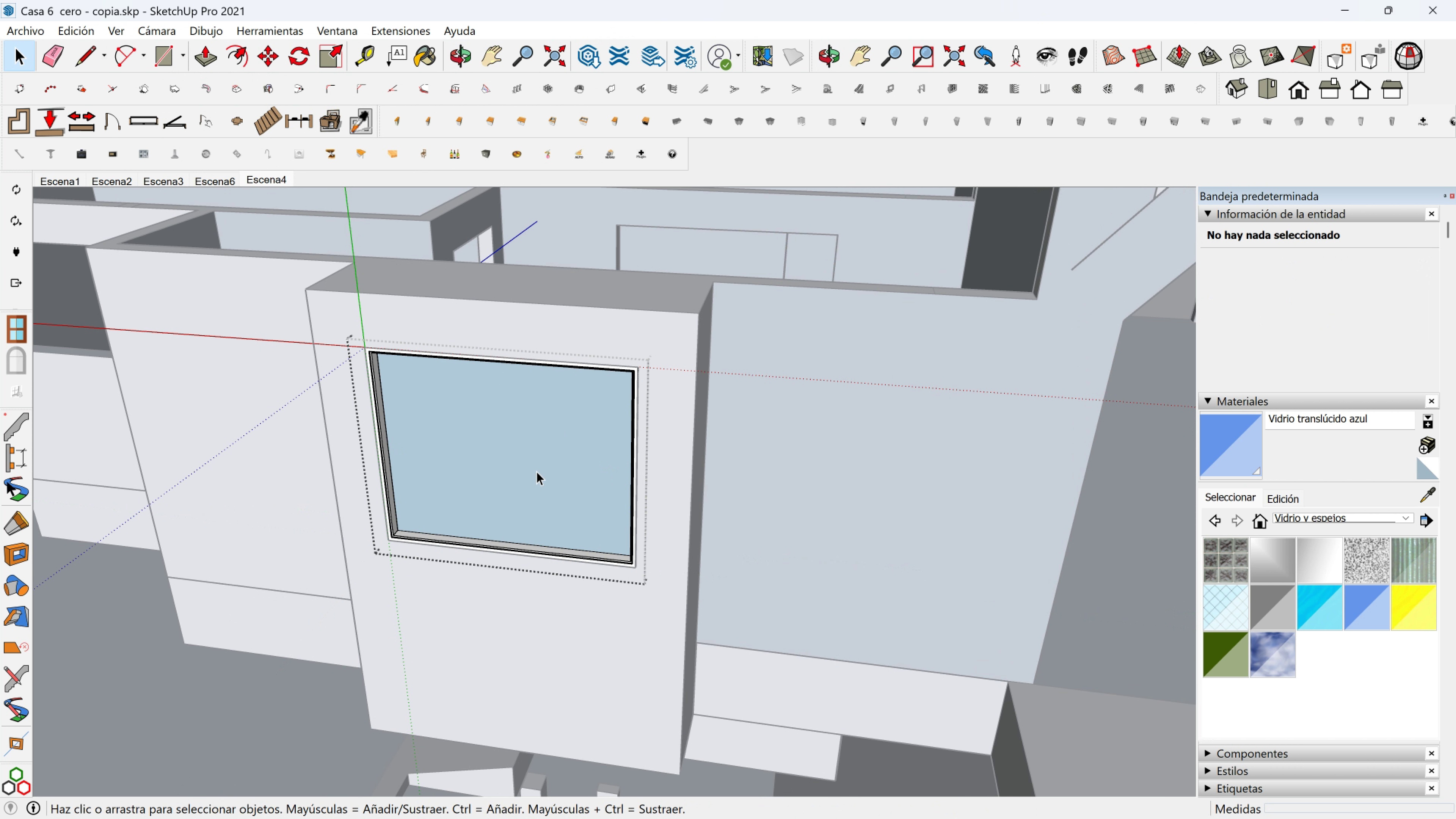 
left_click([1434, 493])
 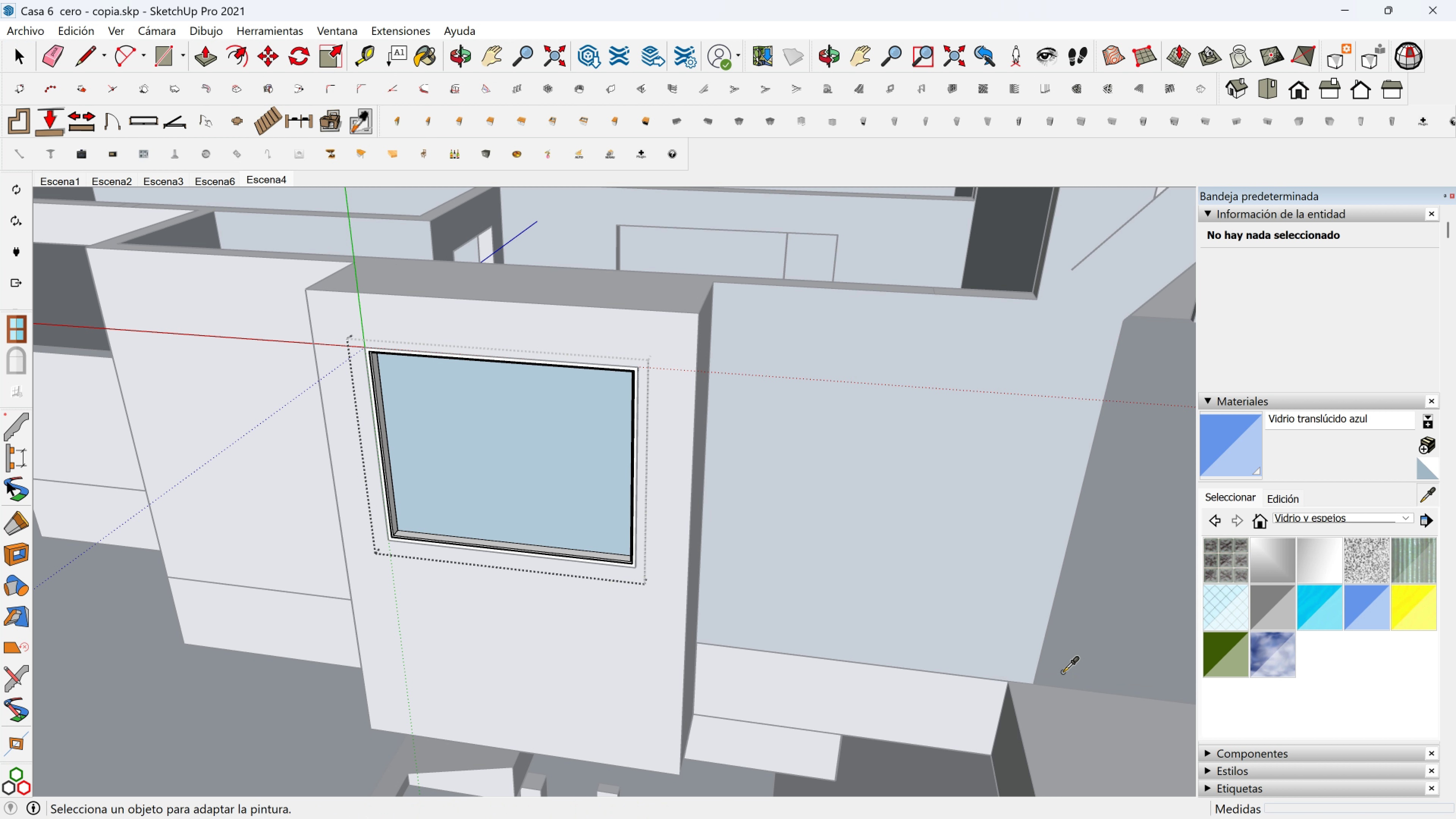 
hold_key(key=ShiftLeft, duration=1.07)
scroll: coordinate [1063, 672], scroll_direction: down, amount: 2.0
 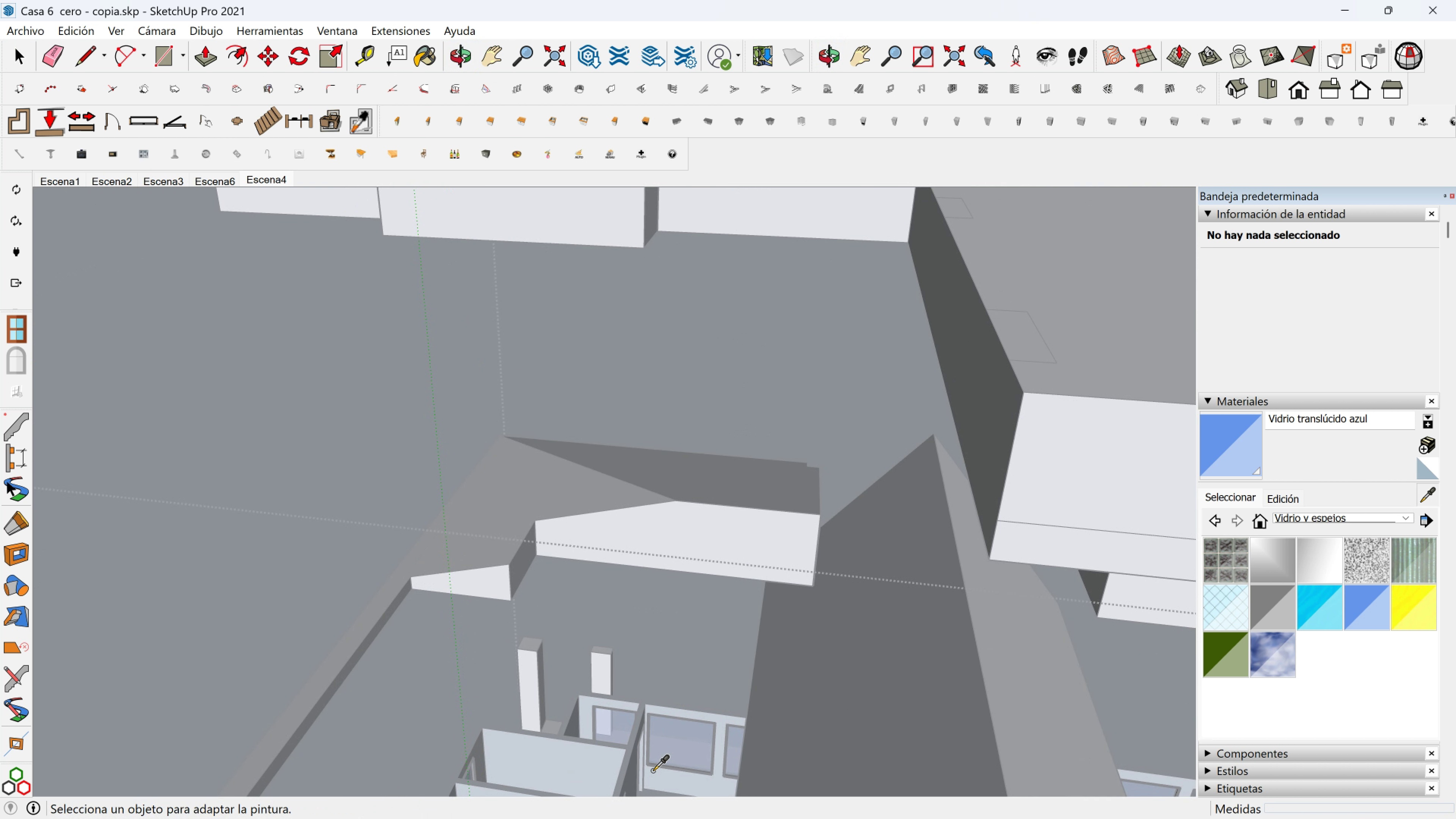 
scroll: coordinate [662, 766], scroll_direction: up, amount: 4.0
 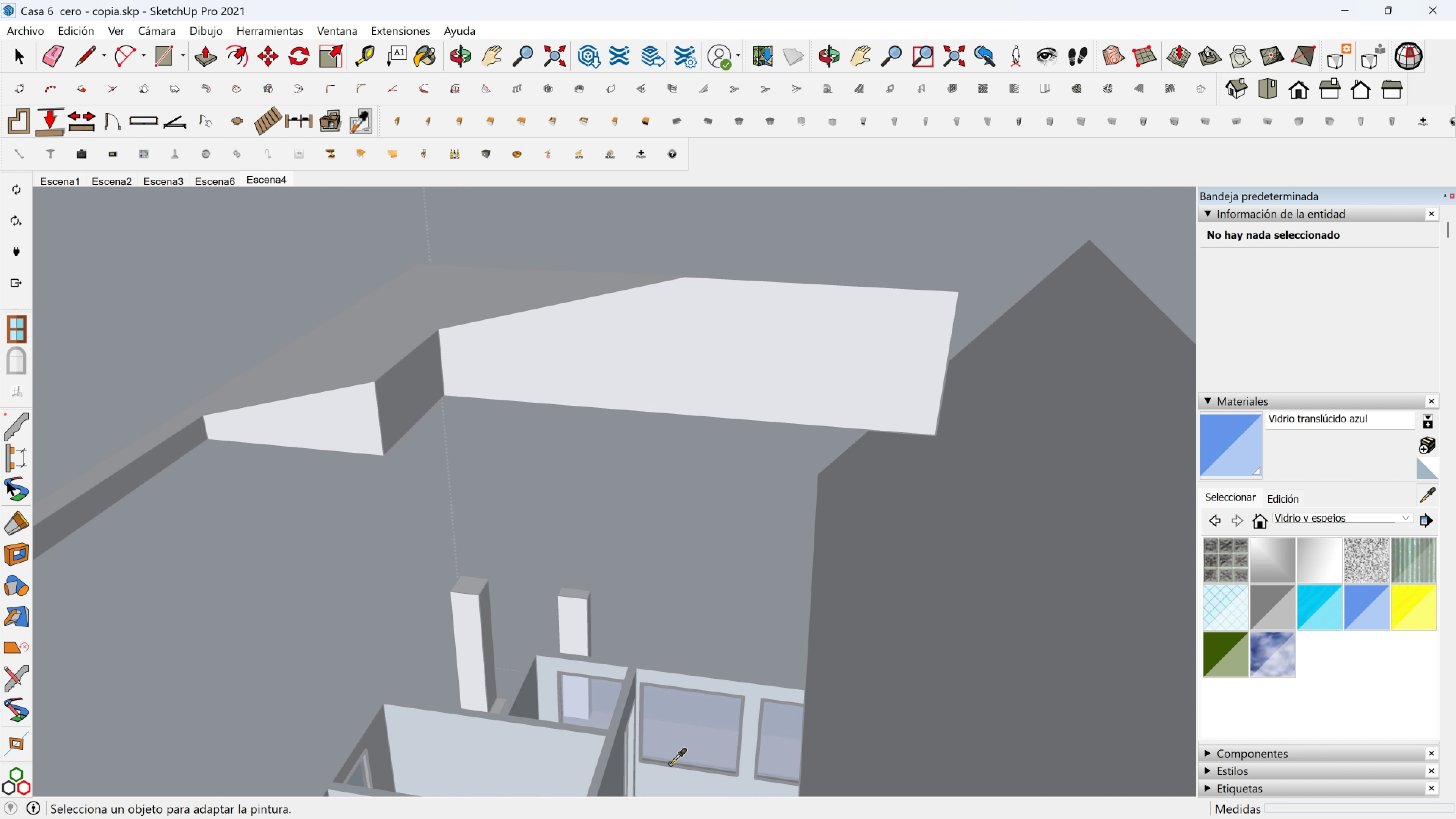 
left_click([670, 764])
 